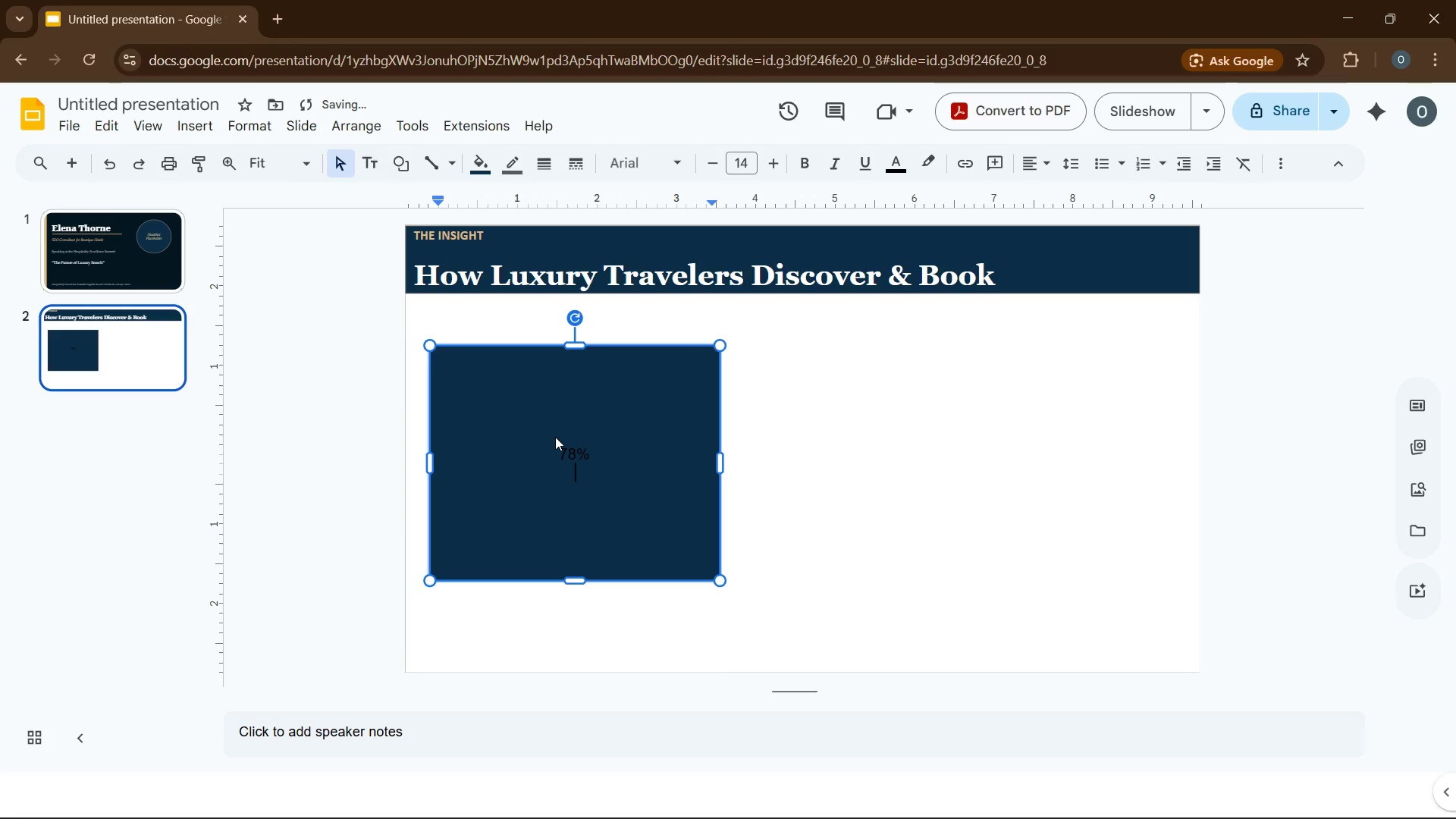 
type(O)
key(Backspace)
type(of luxury travelers)
 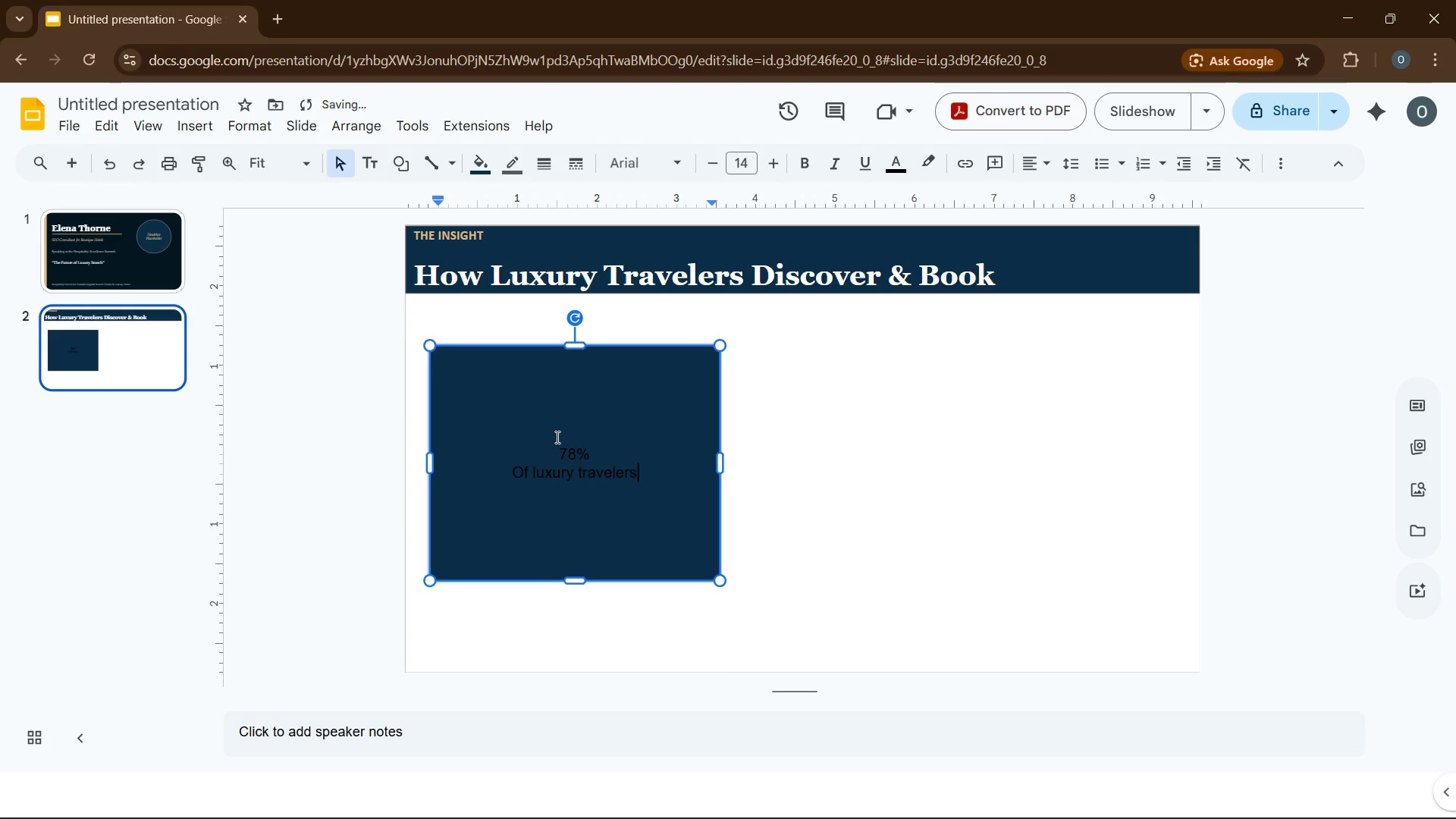 
key(Enter)
 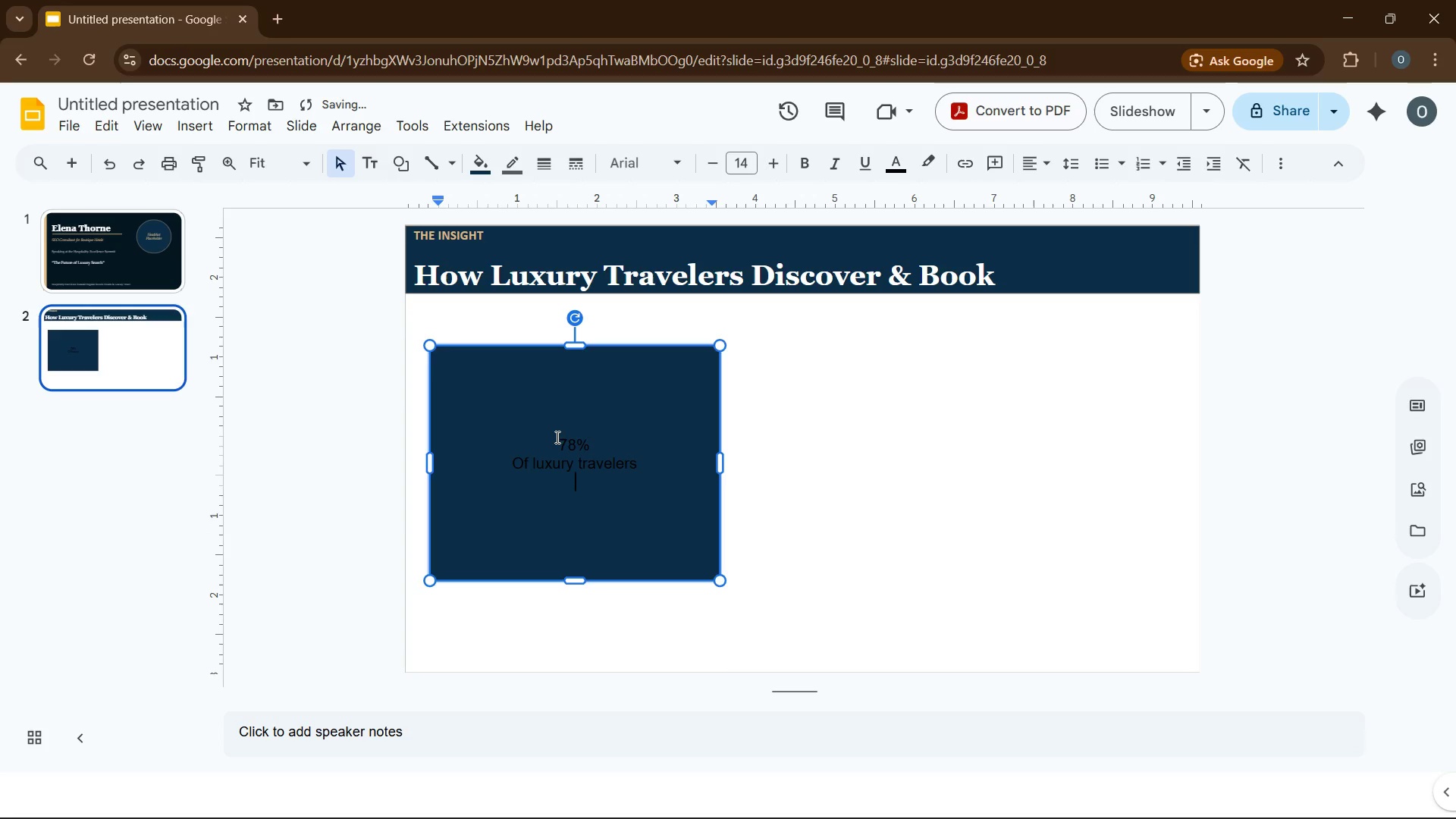 
type(book b)
key(Backspace)
type(via organic)
 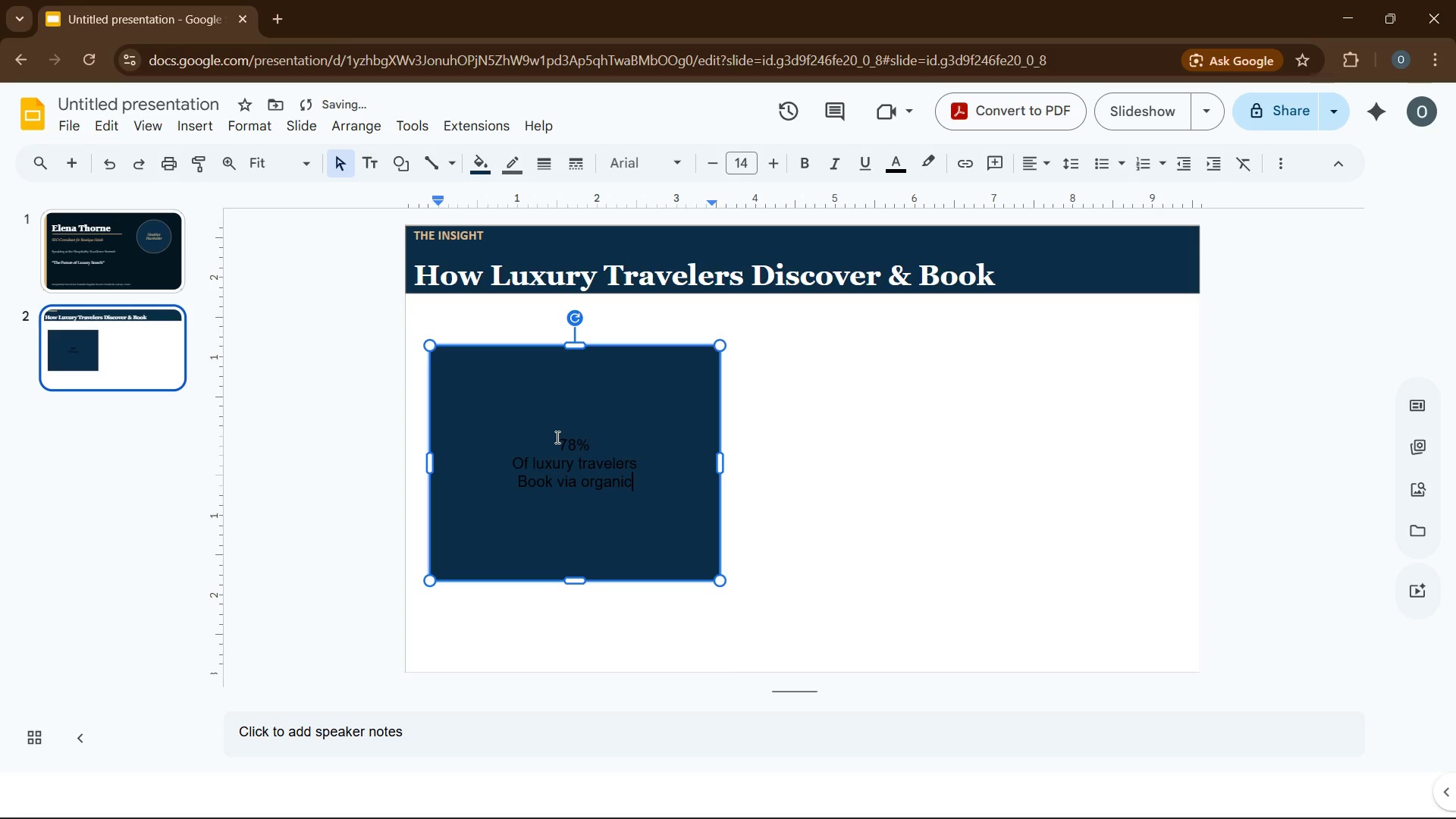 
key(Enter)
 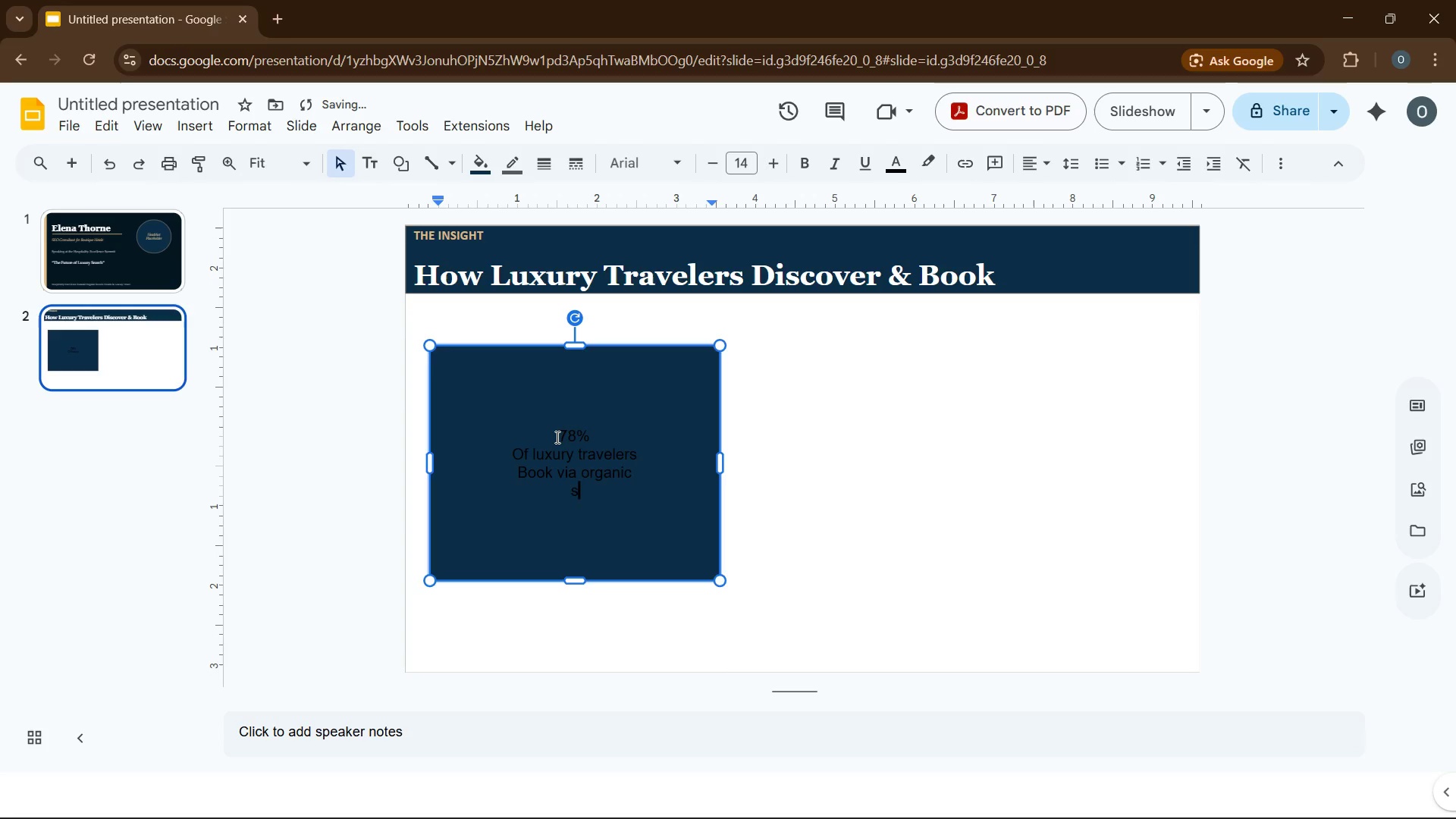 
type(search discovery)
 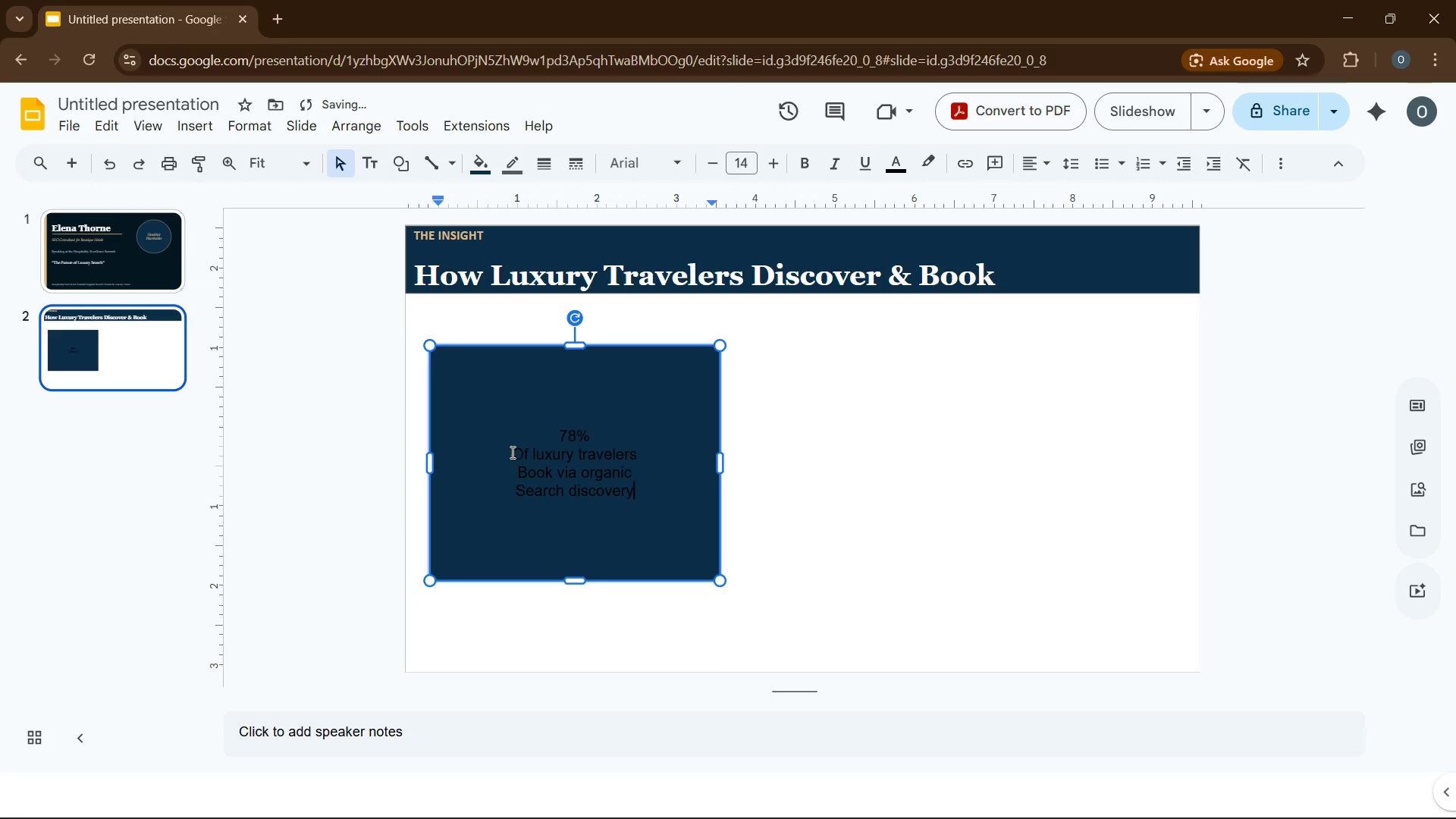 
left_click([522, 453])
 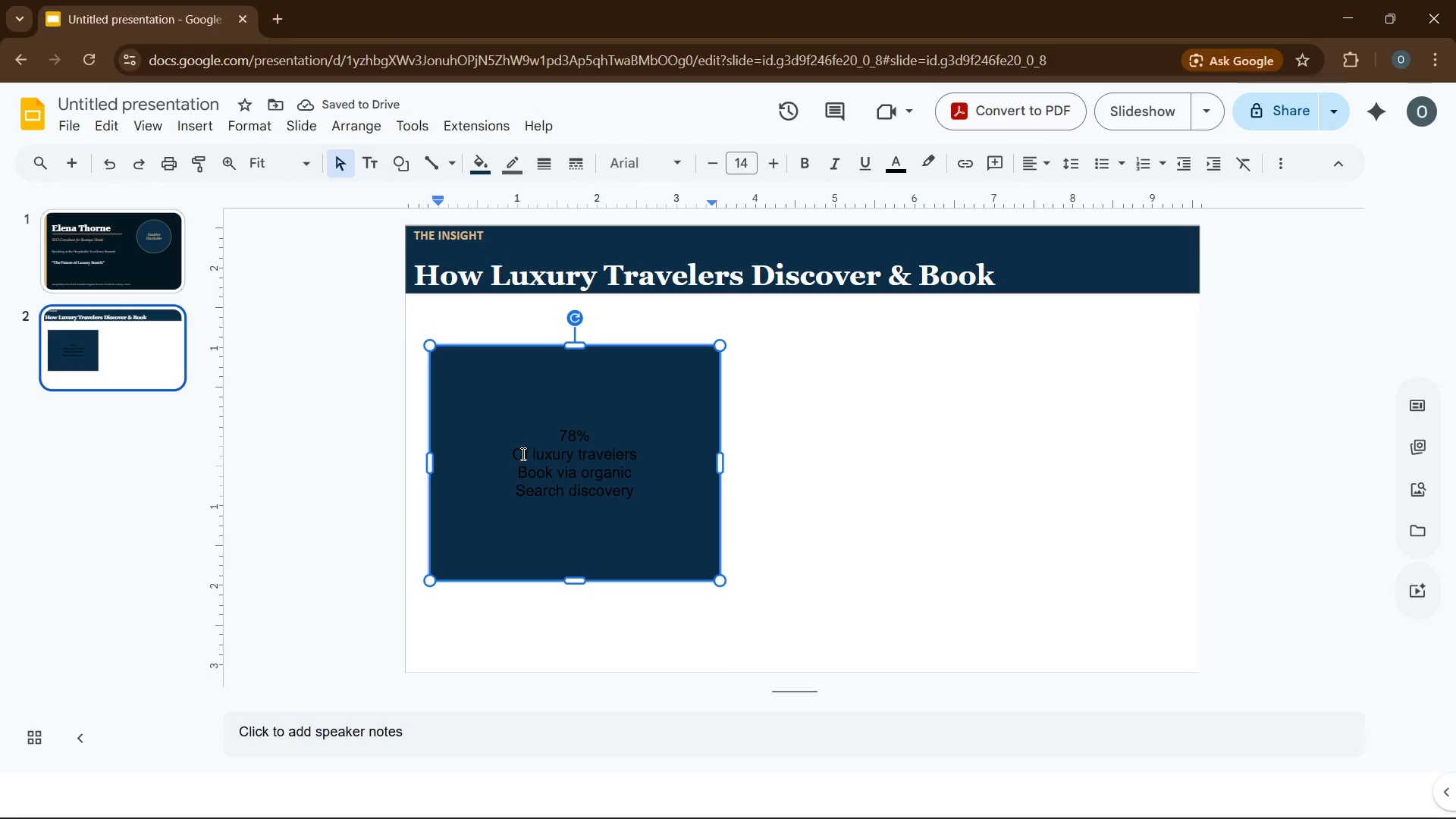 
key(Backspace)
 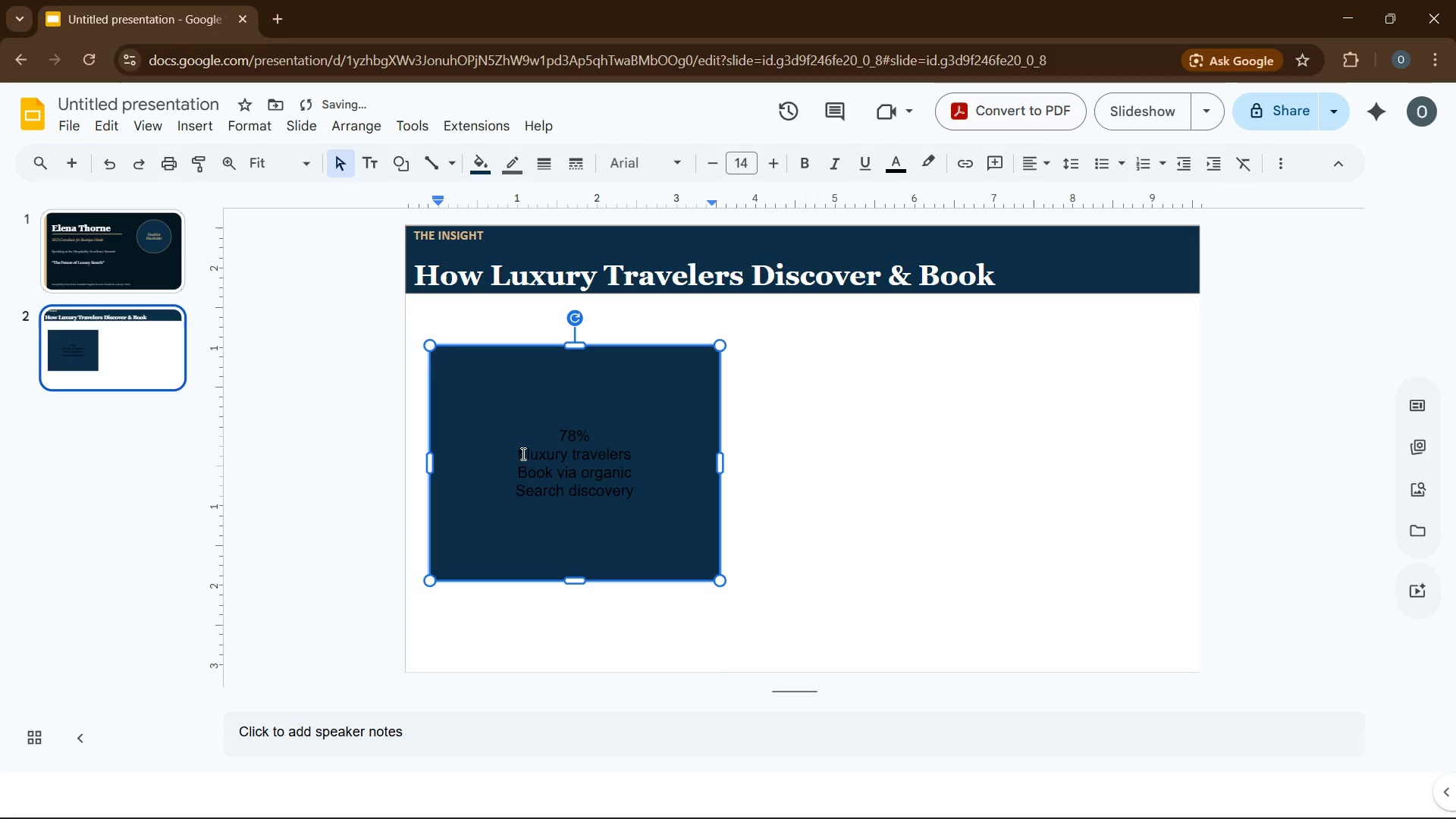 
key(O)
 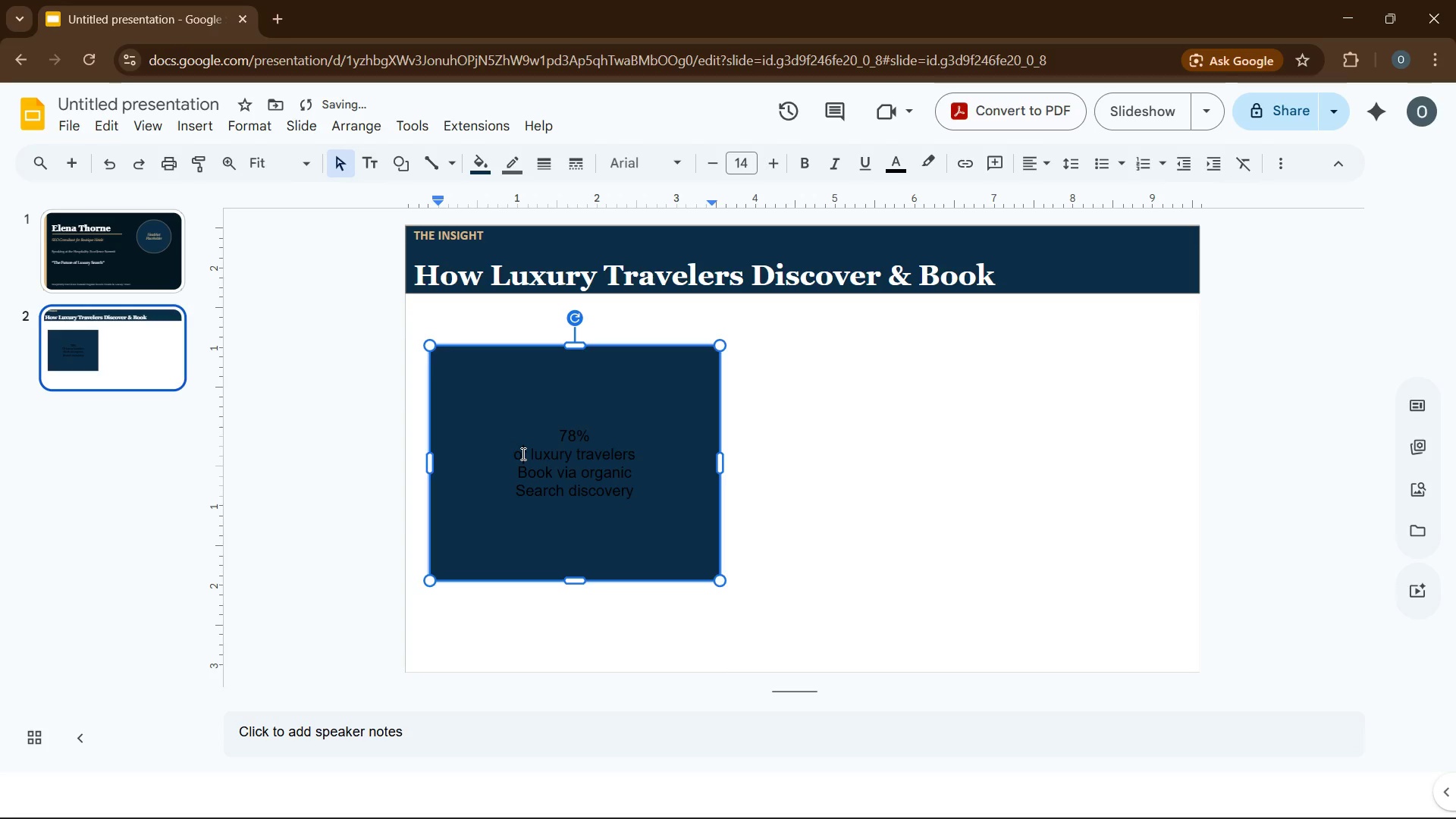 
key(ArrowDown)
 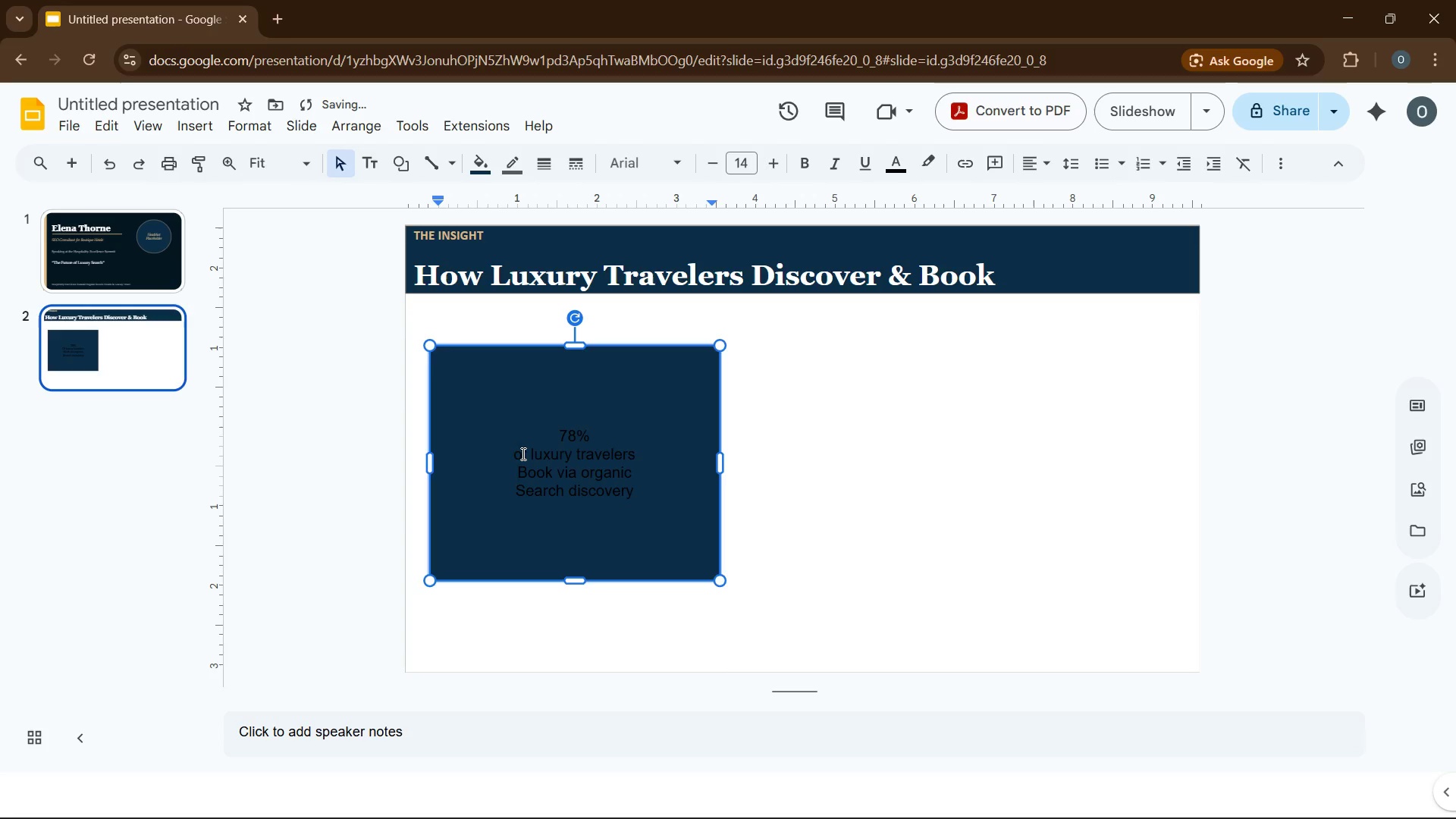 
key(ArrowRight)
 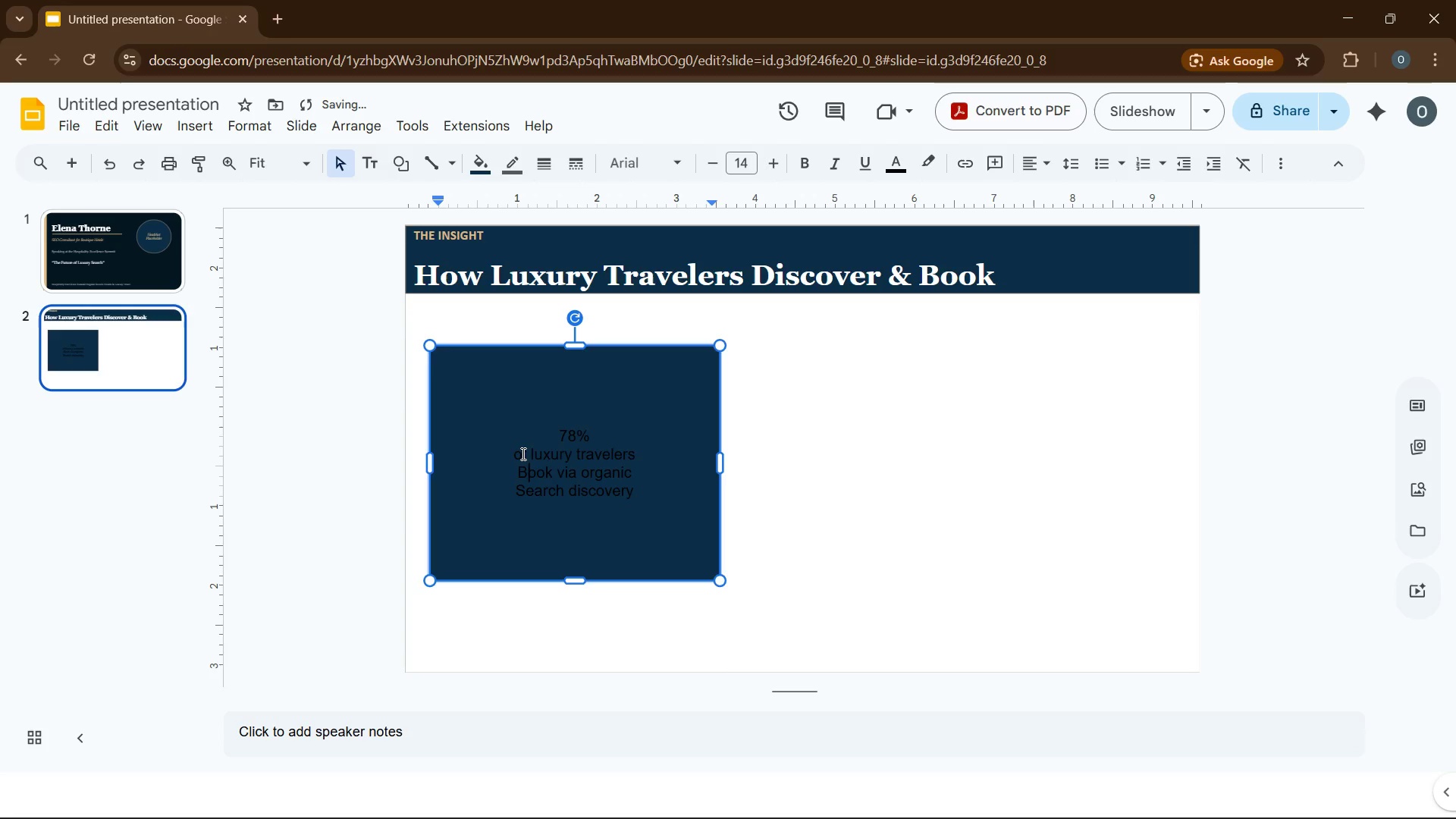 
key(Backspace)
 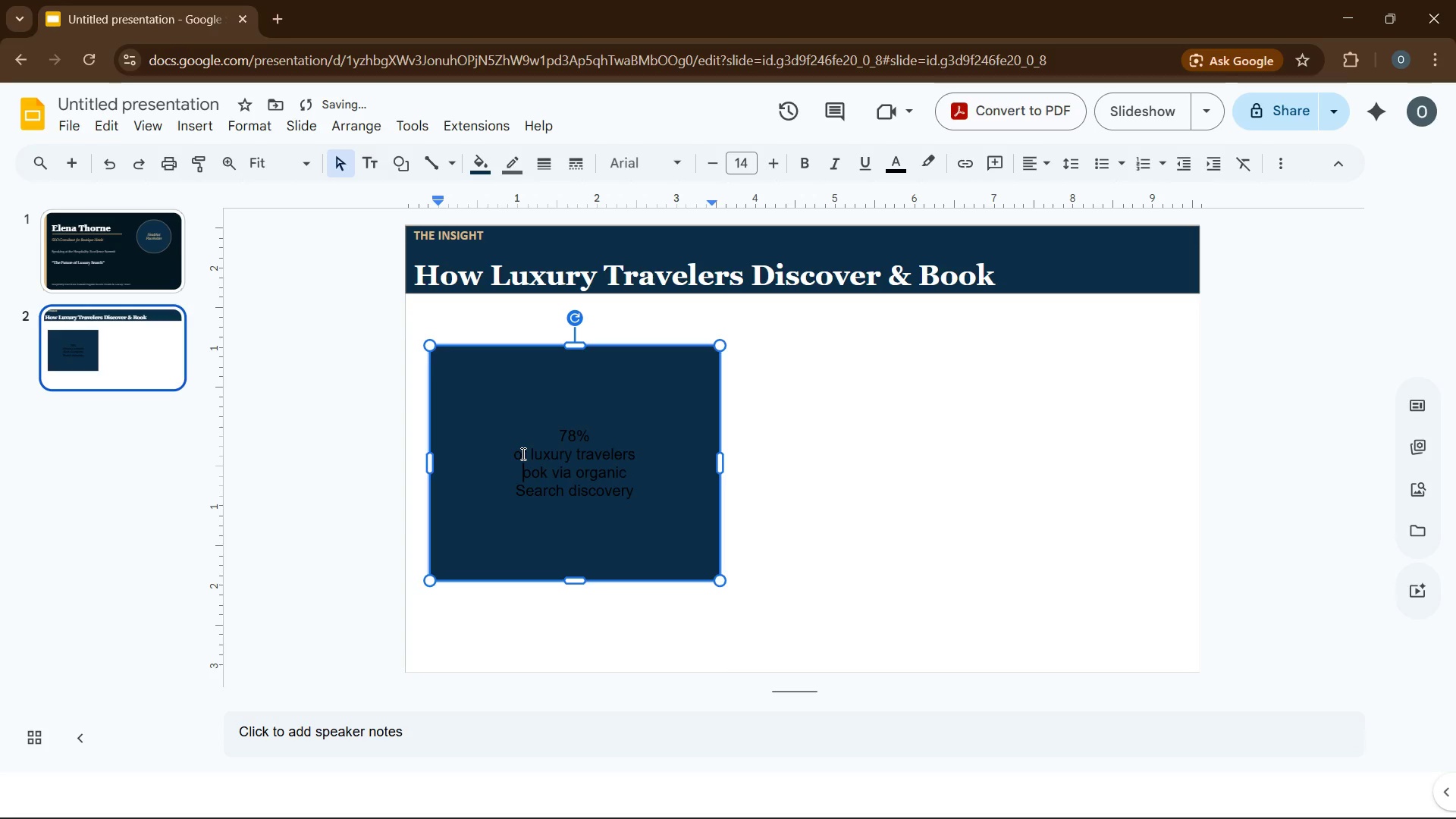 
key(B)
 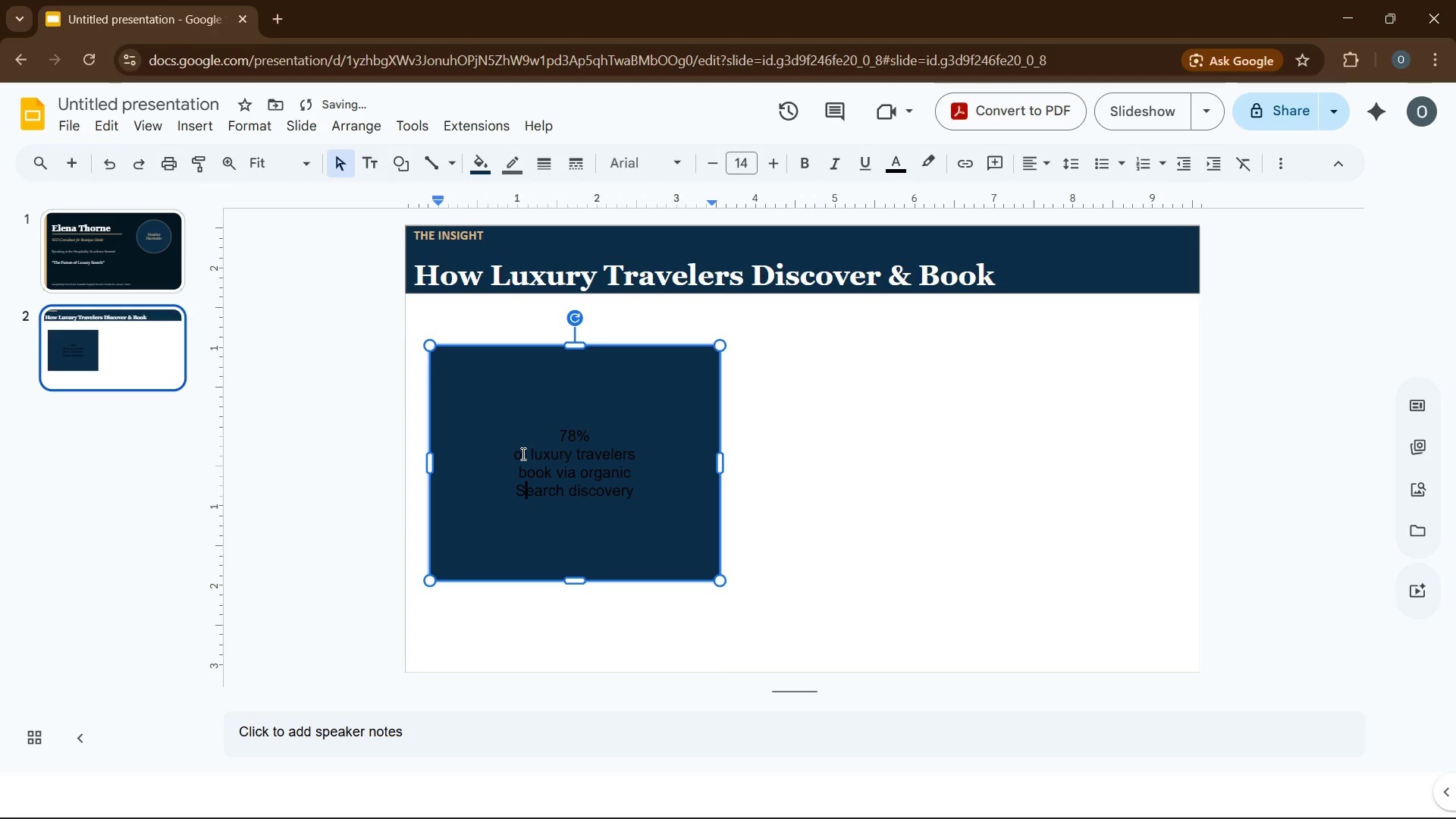 
key(ArrowDown)
 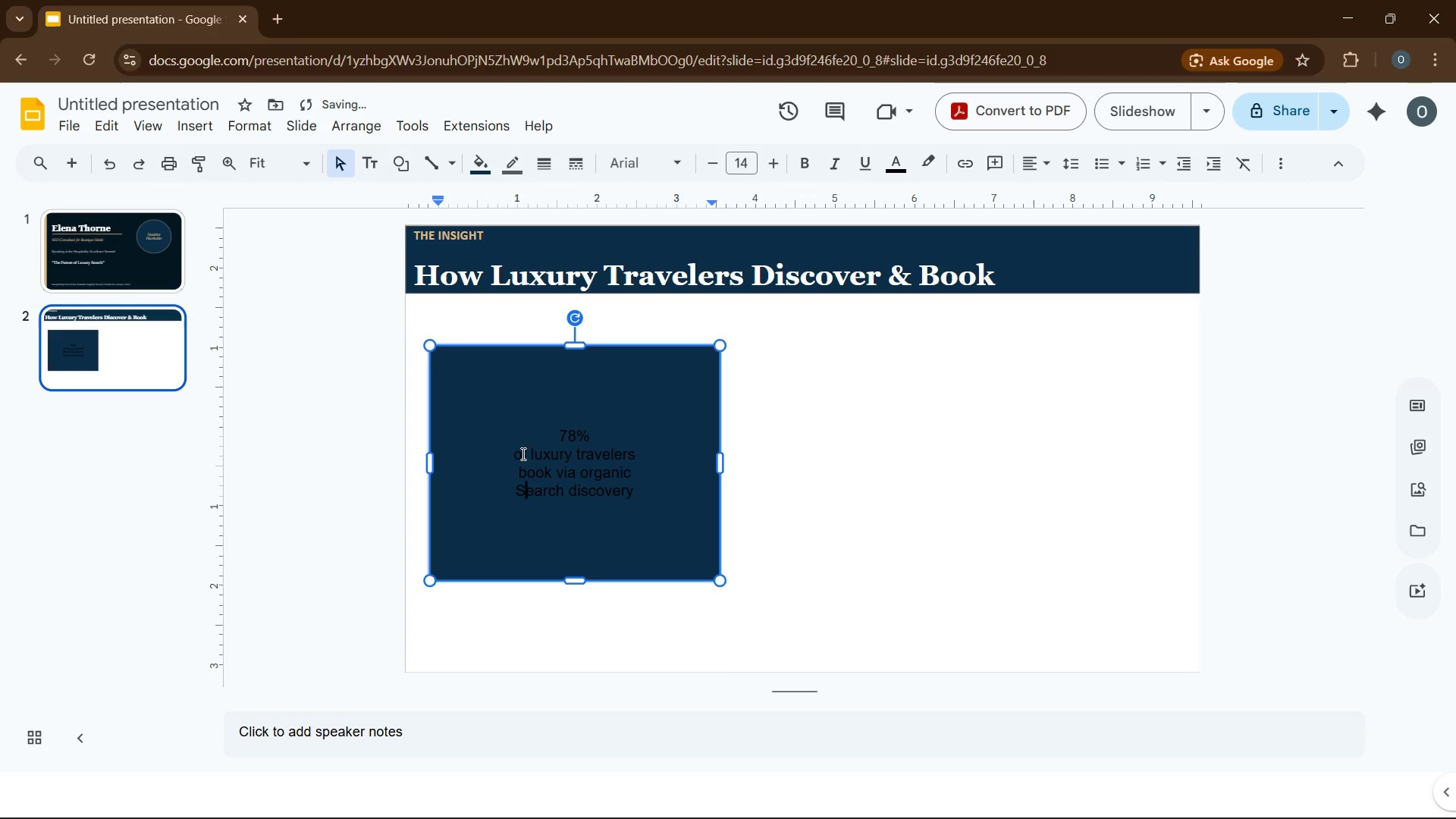 
key(Backspace)
 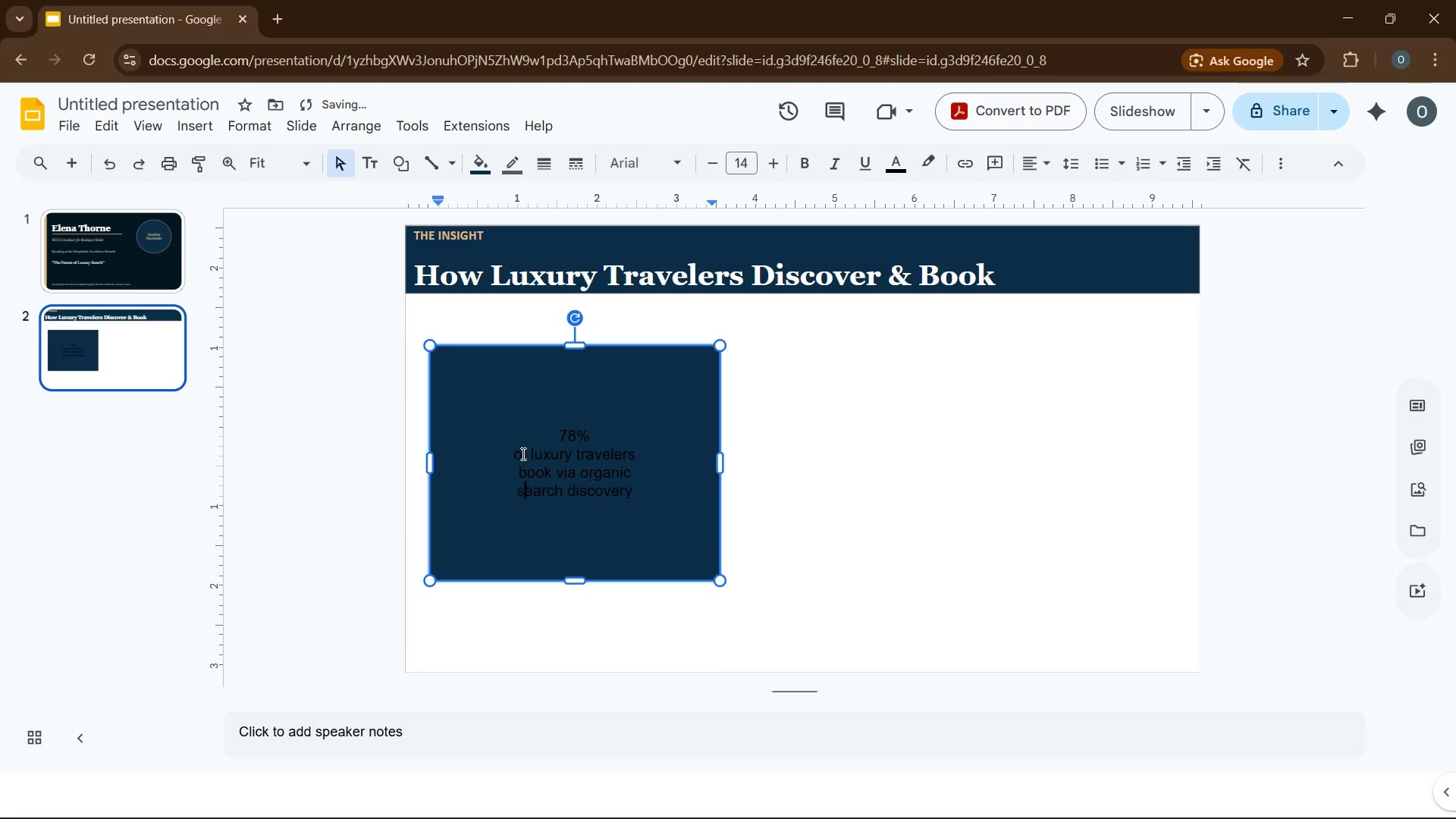 
key(S)
 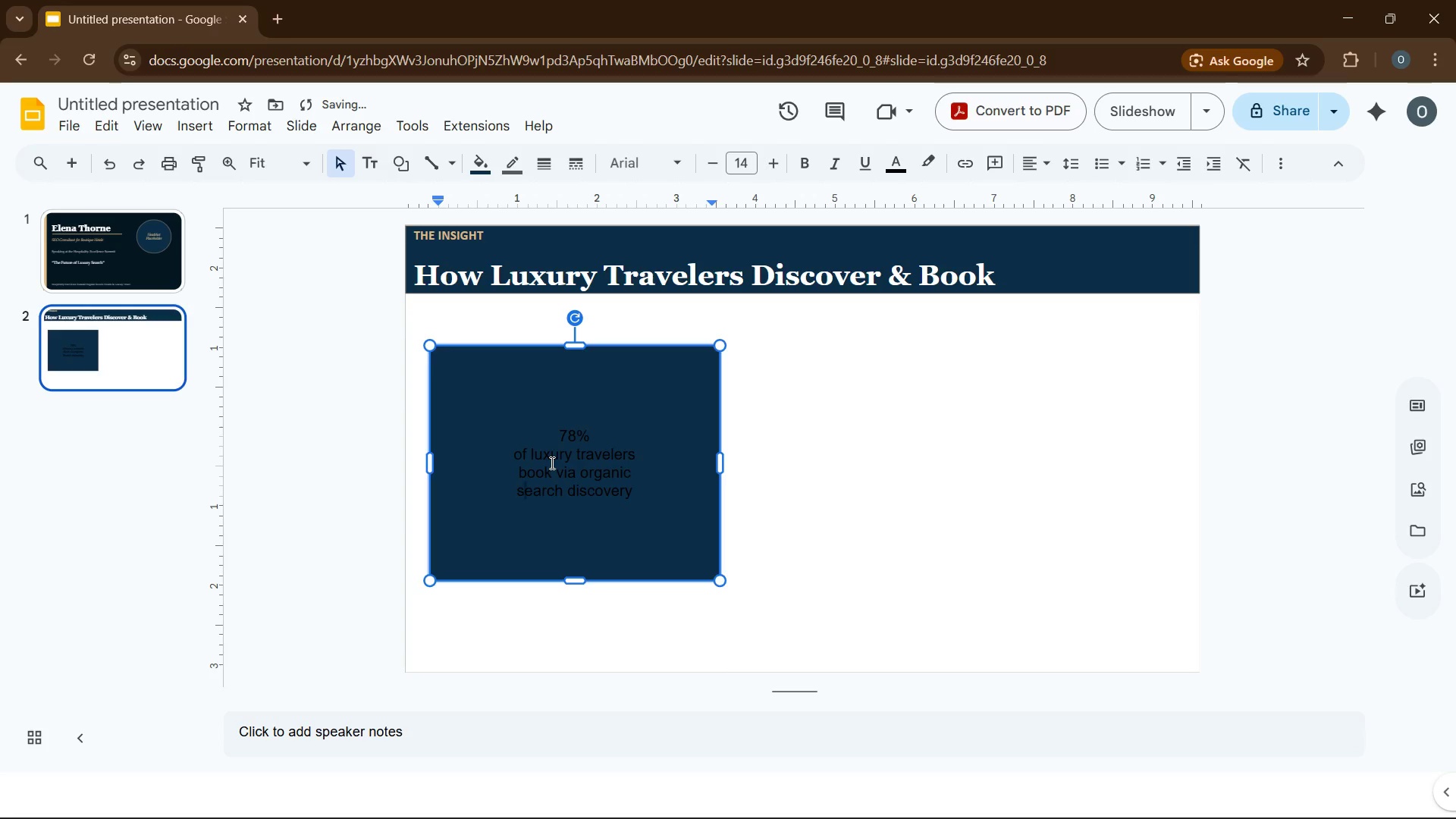 
left_click_drag(start_coordinate=[551, 435], to_coordinate=[588, 431])
 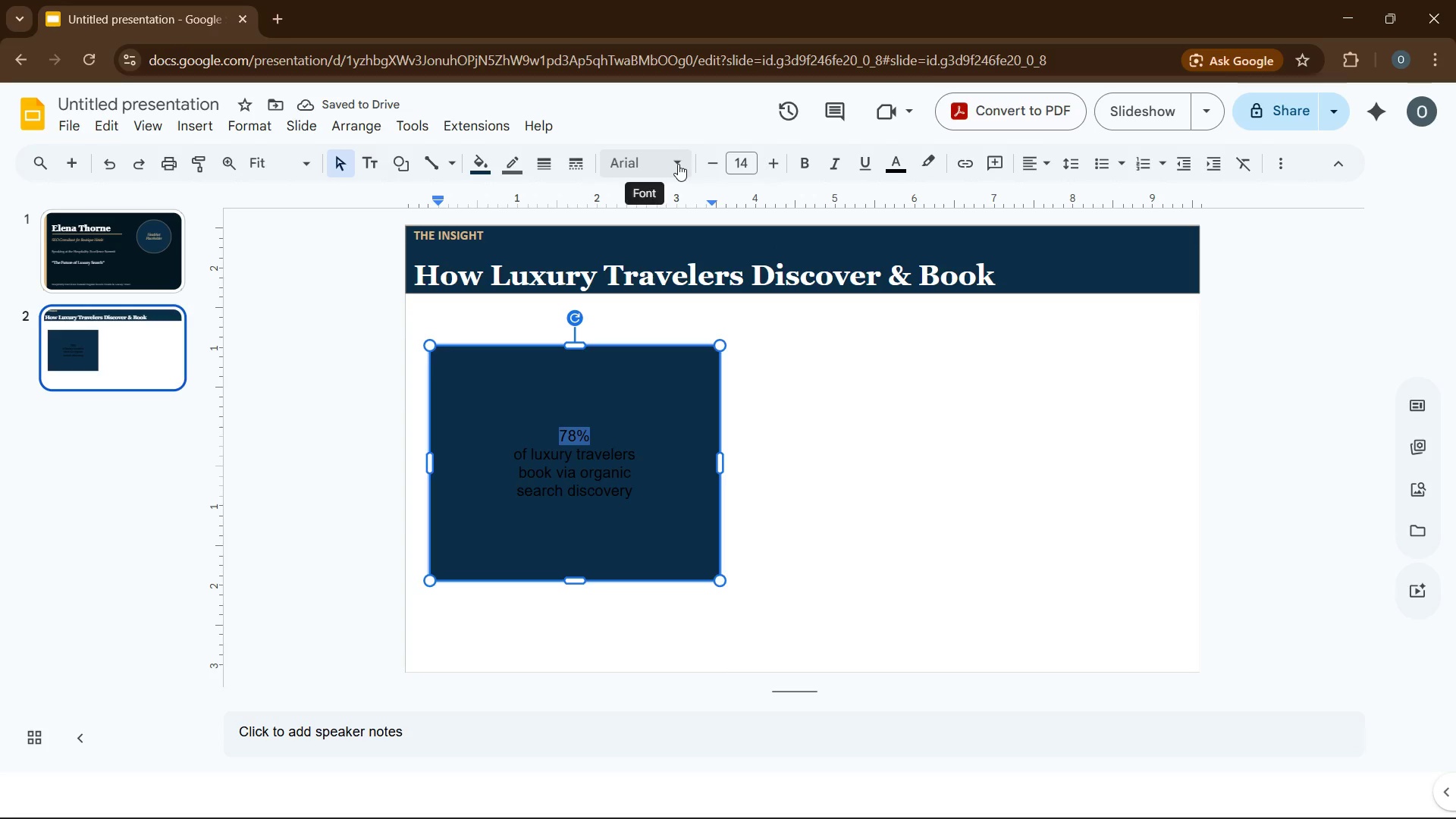 
left_click([678, 164])
 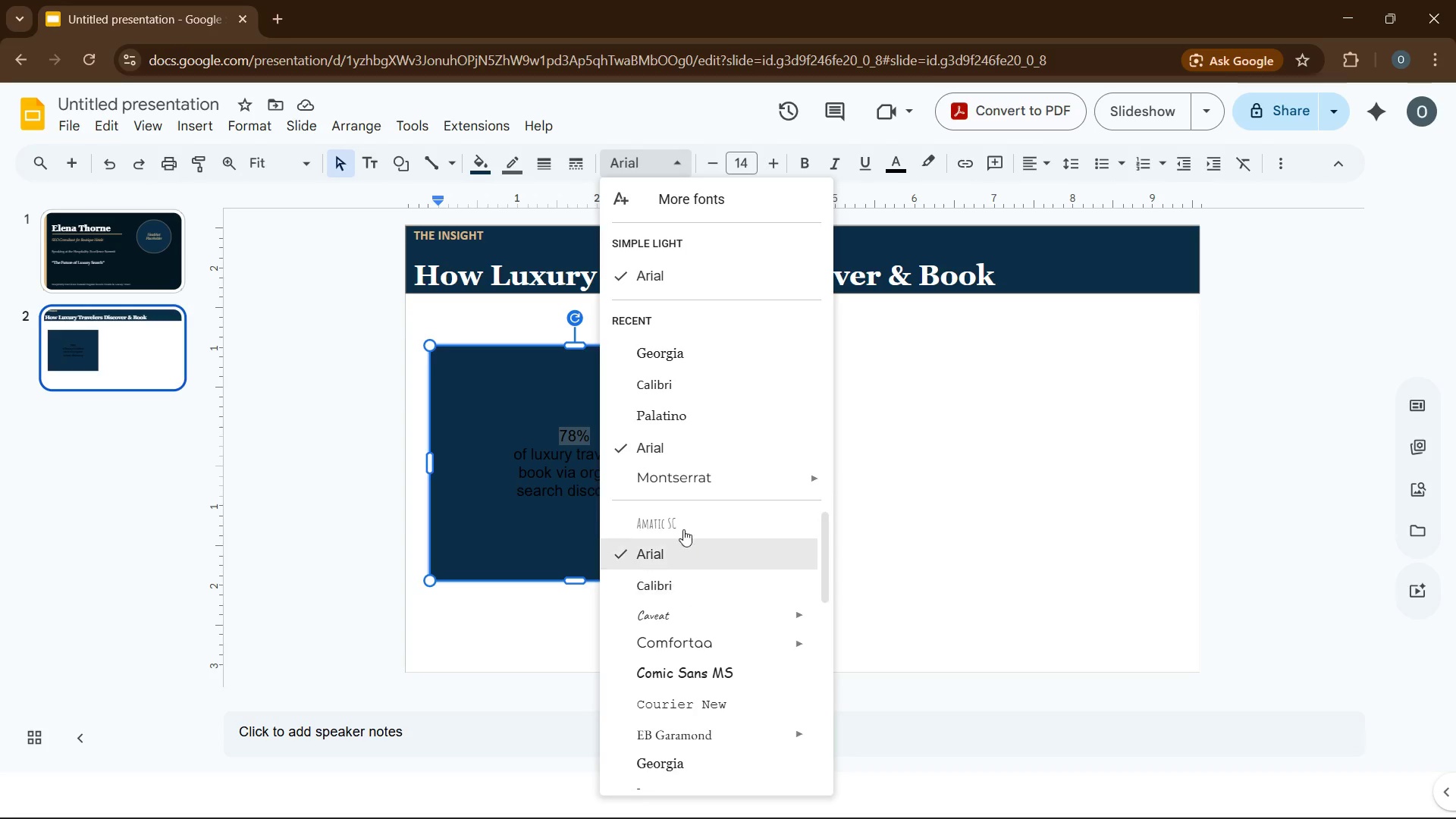 
left_click([656, 357])
 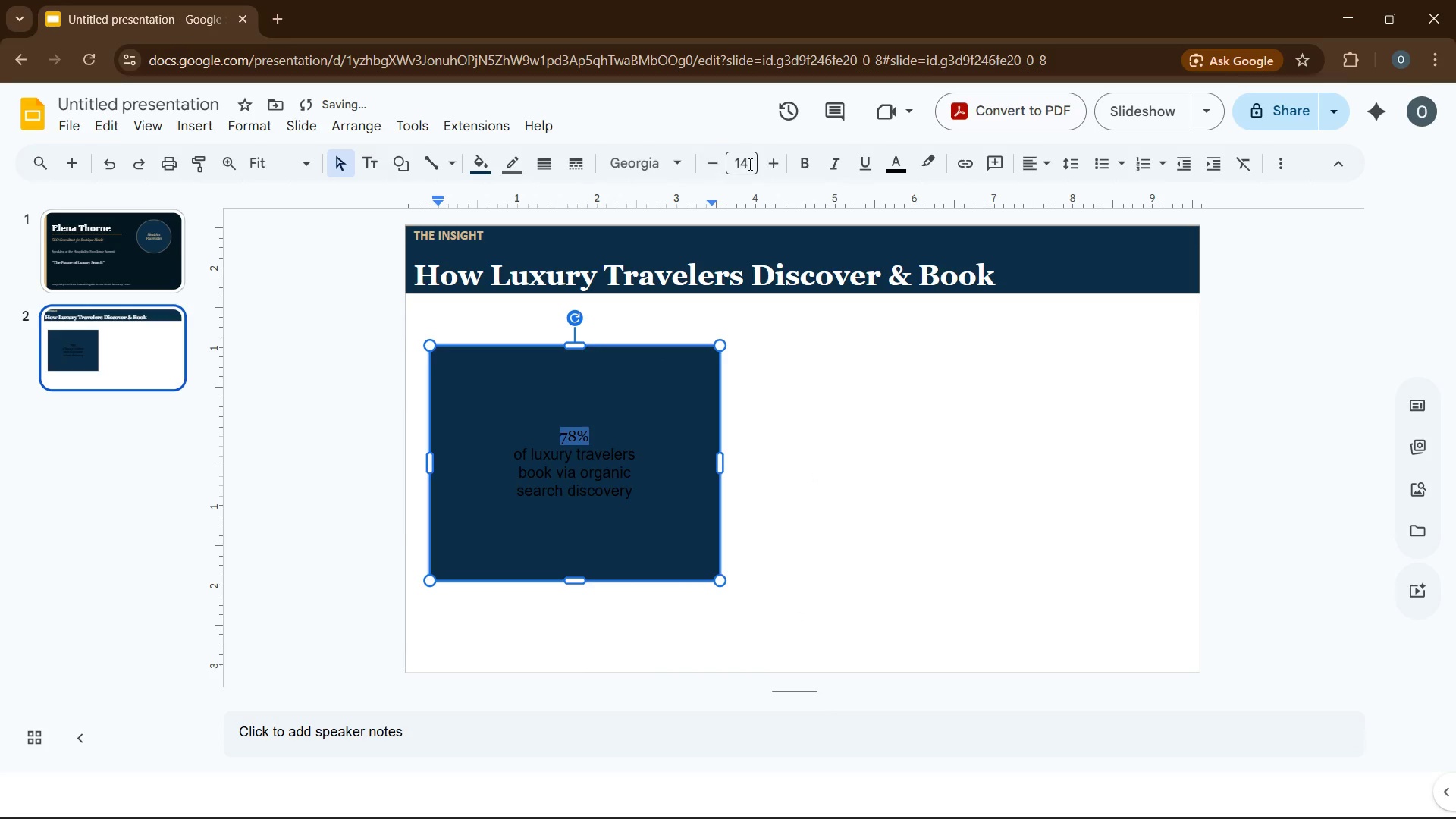 
double_click([749, 162])
 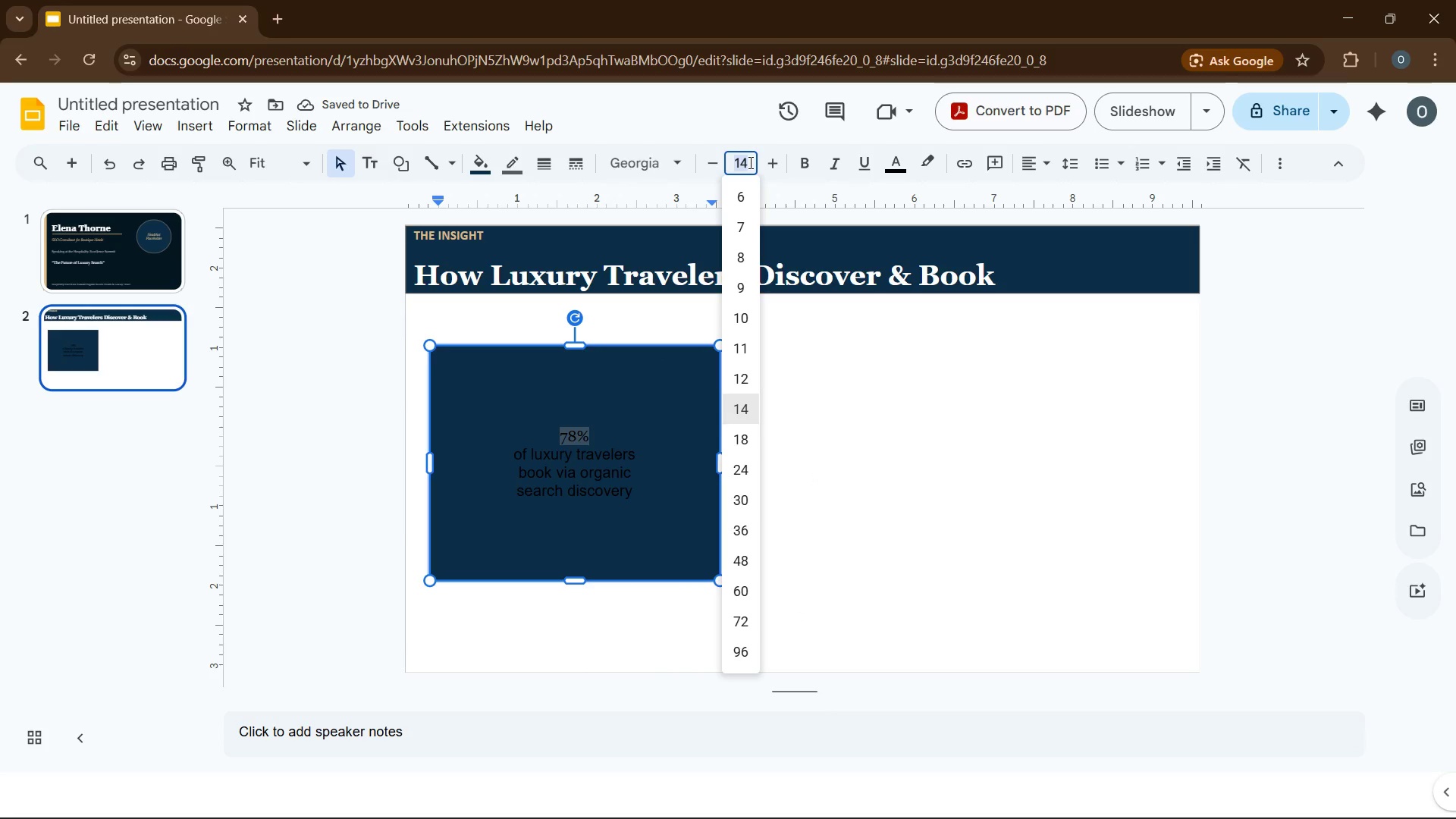 
key(Numpad7)
 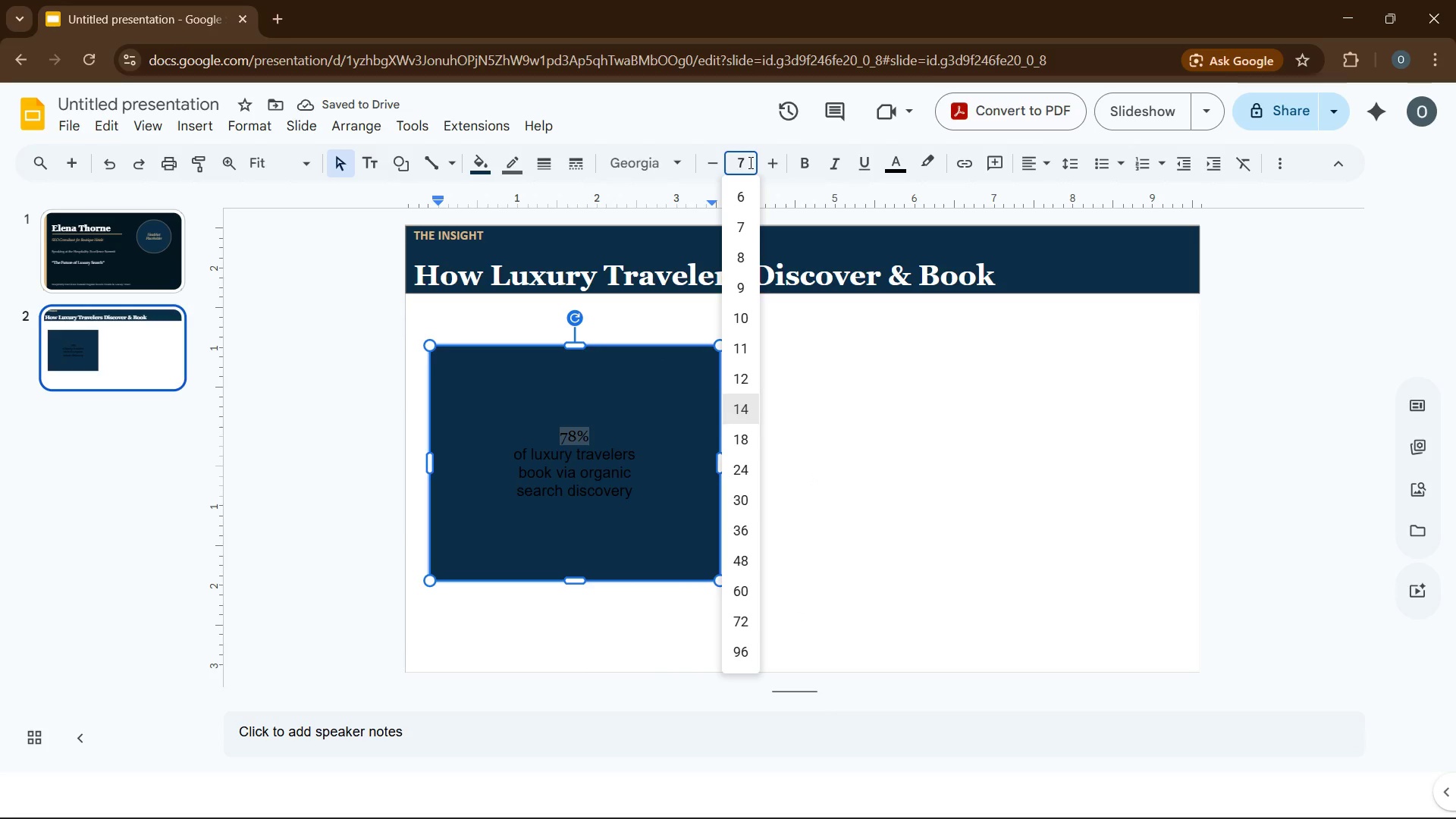 
key(Numpad2)
 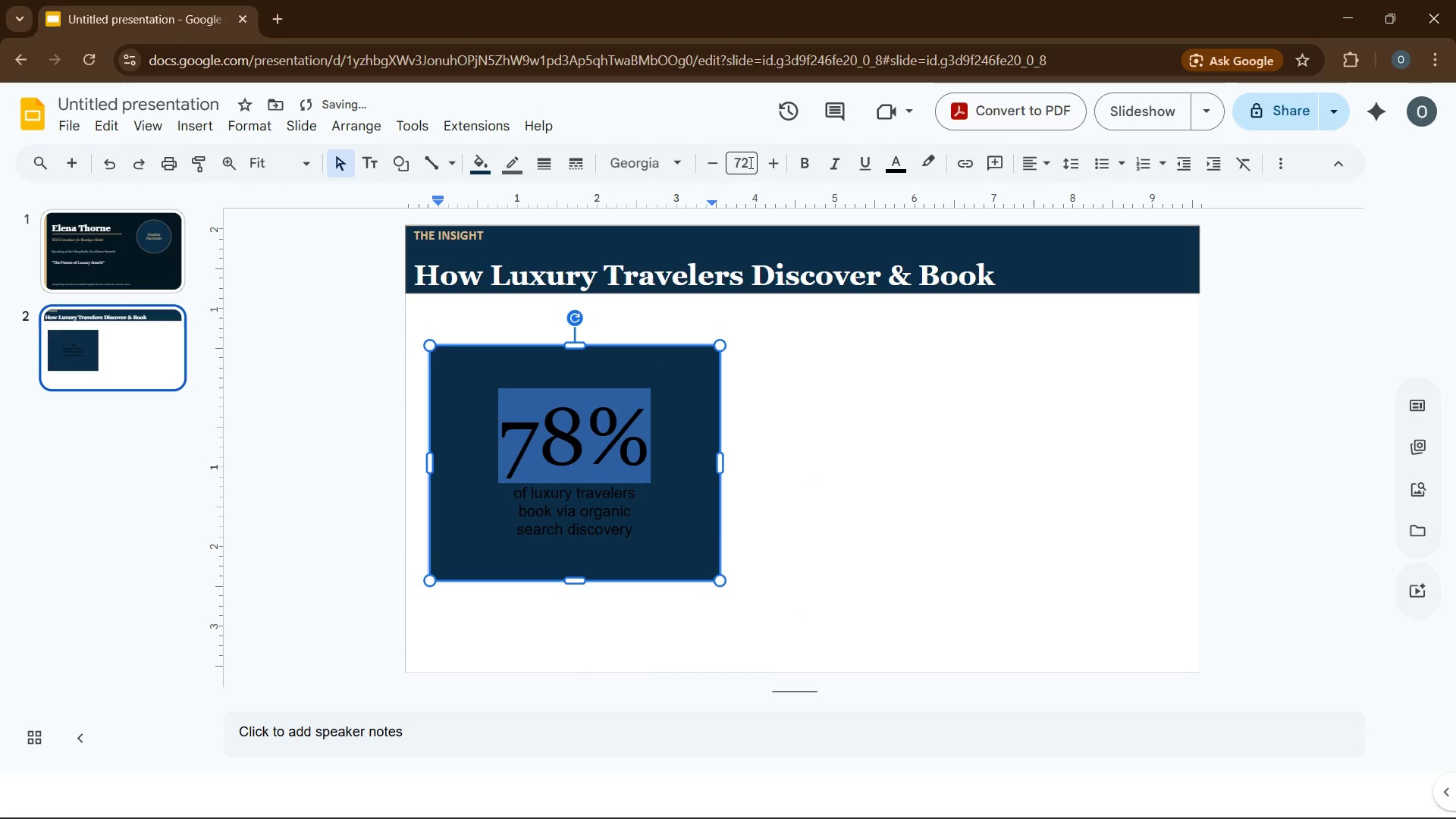 
key(Enter)
 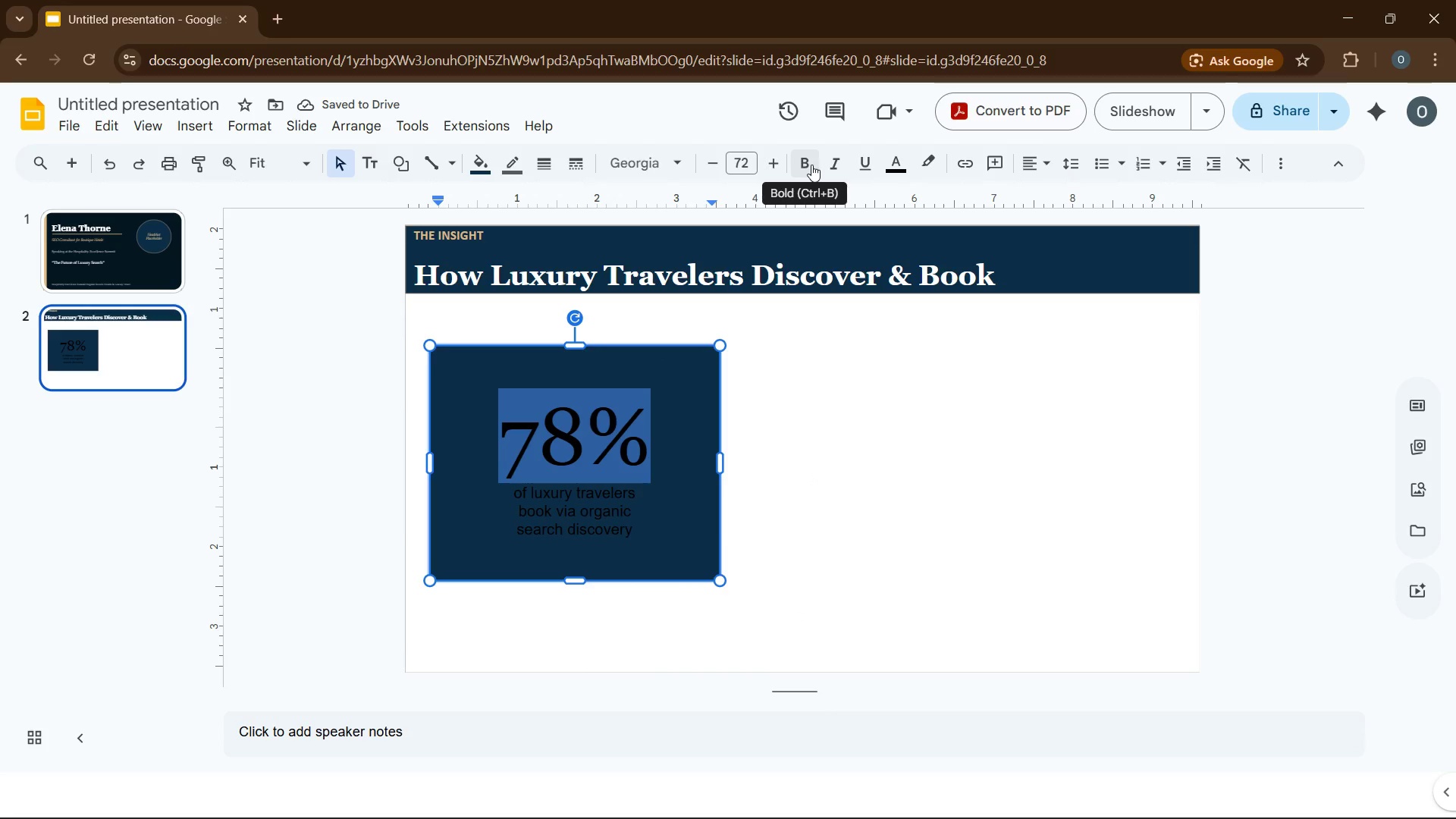 
left_click([811, 165])
 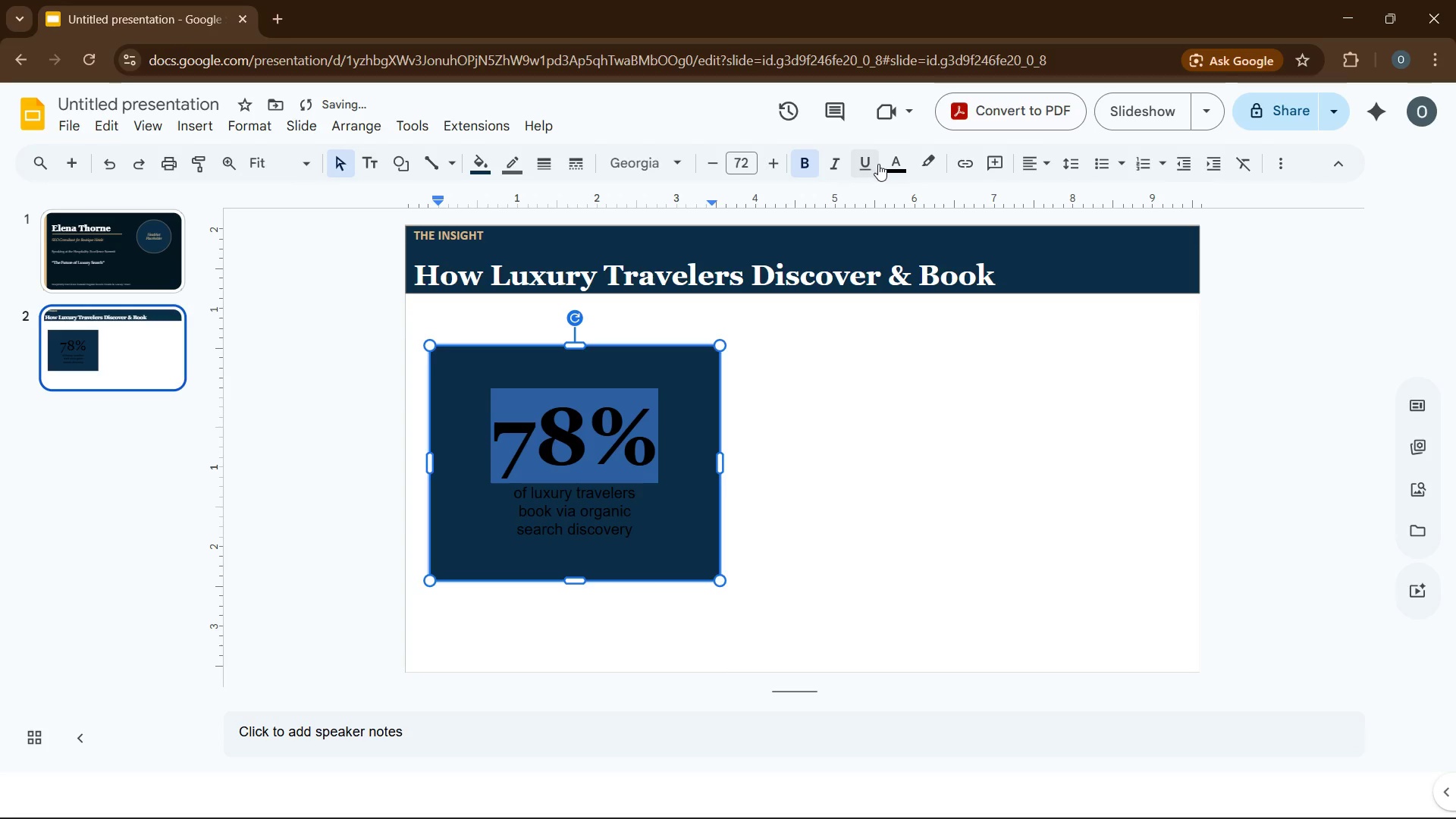 
left_click([893, 168])
 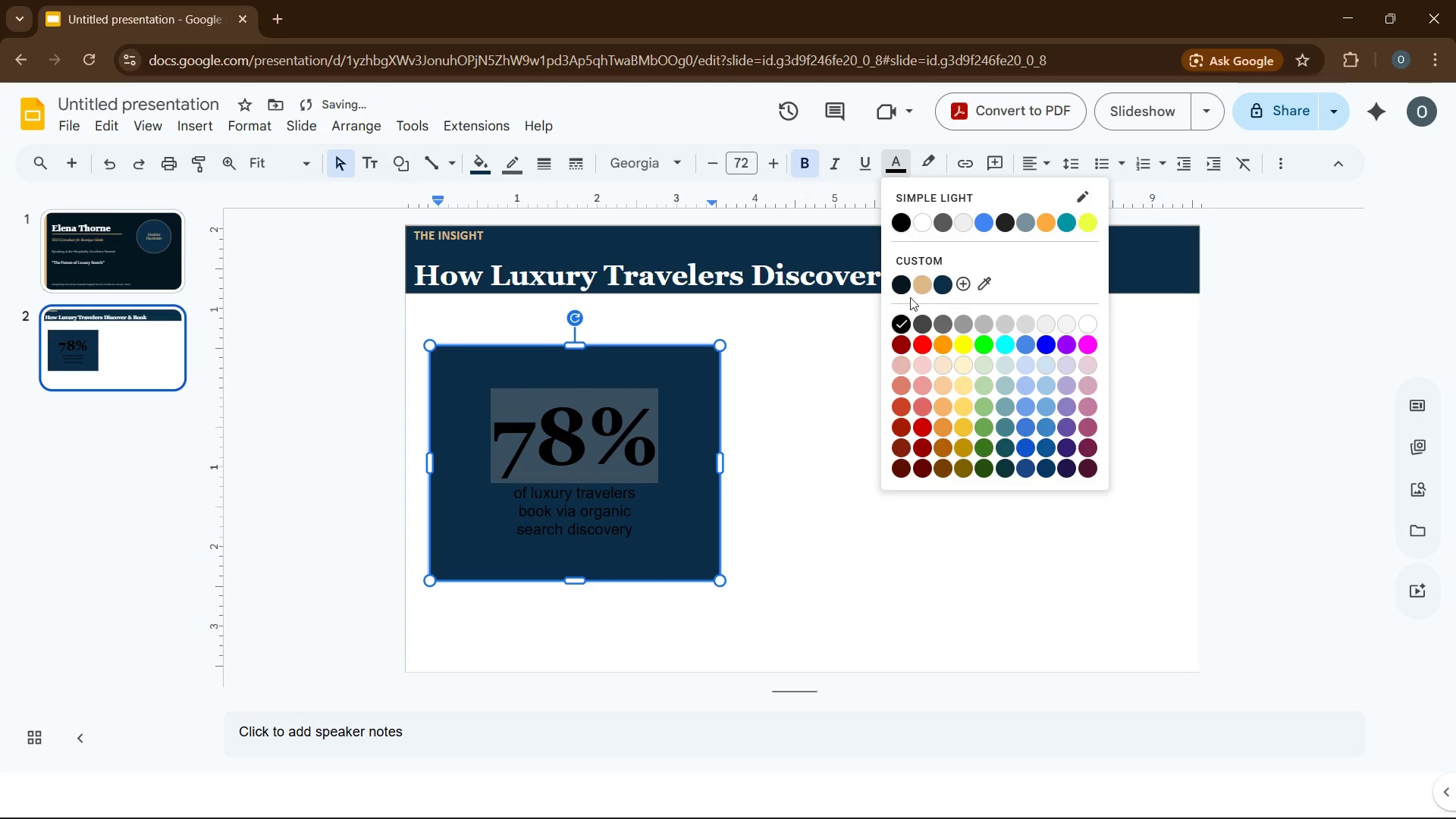 
left_click([917, 284])
 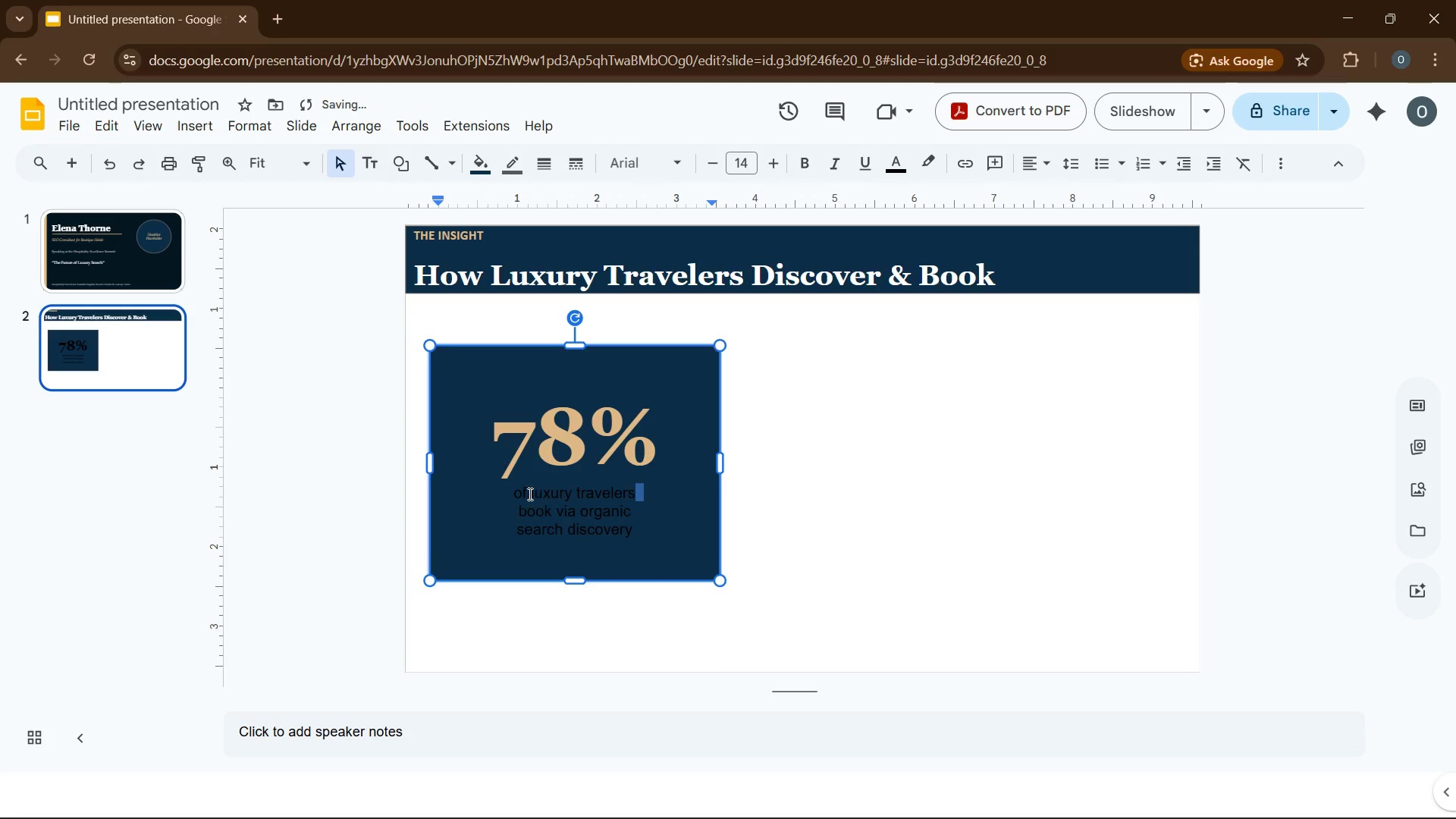 
left_click_drag(start_coordinate=[514, 495], to_coordinate=[631, 531])
 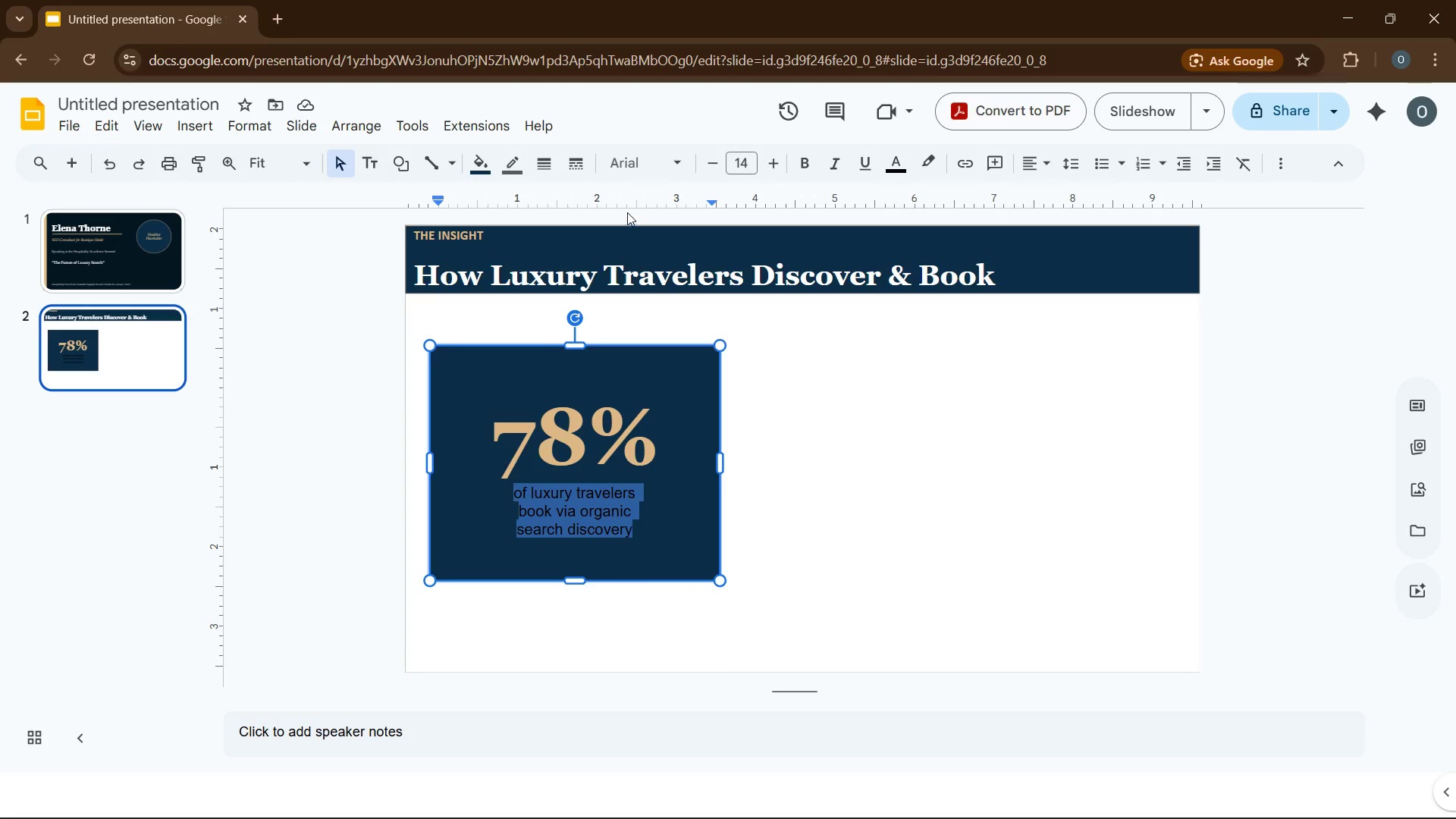 
left_click([677, 159])
 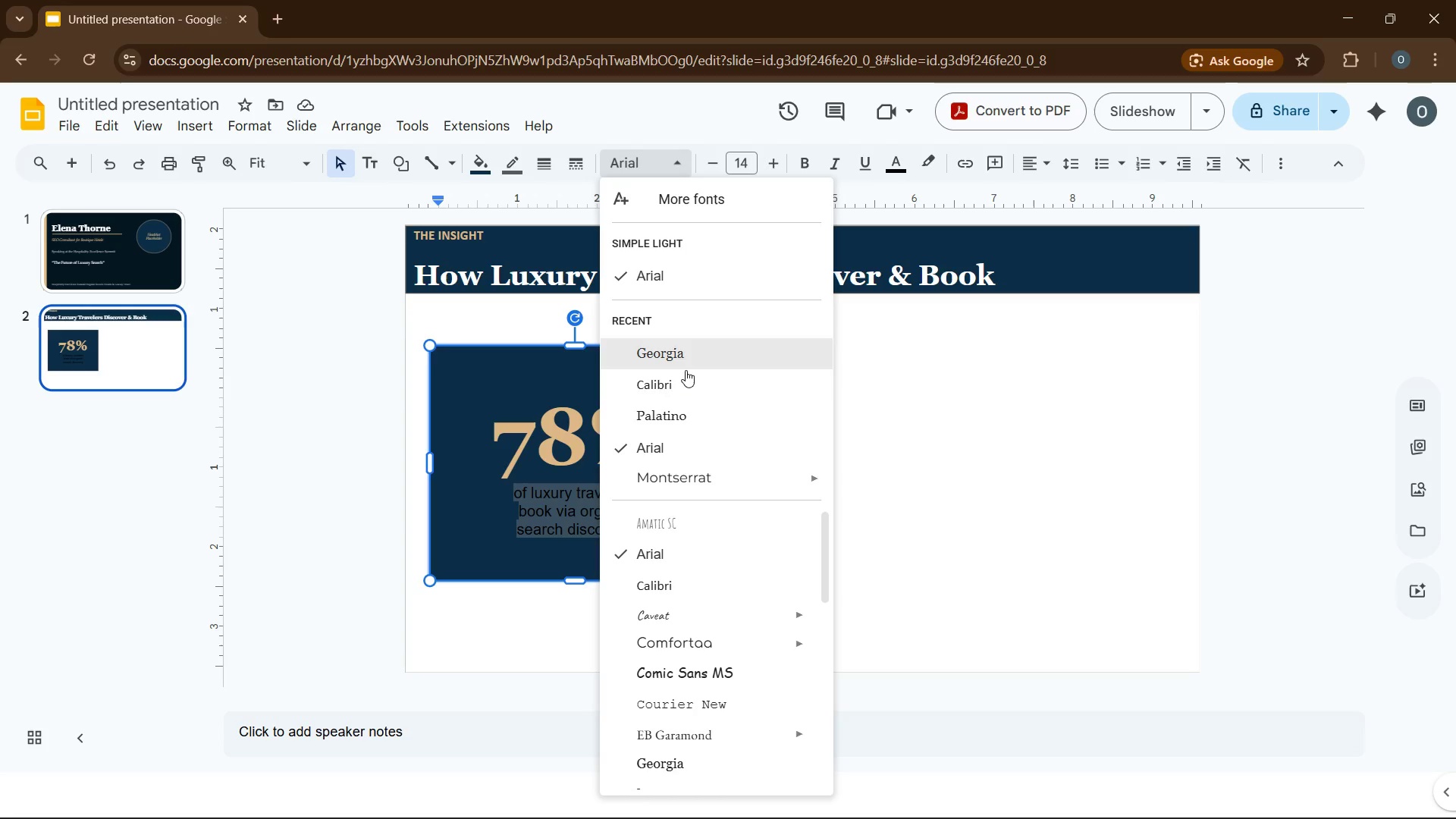 
left_click([686, 377])
 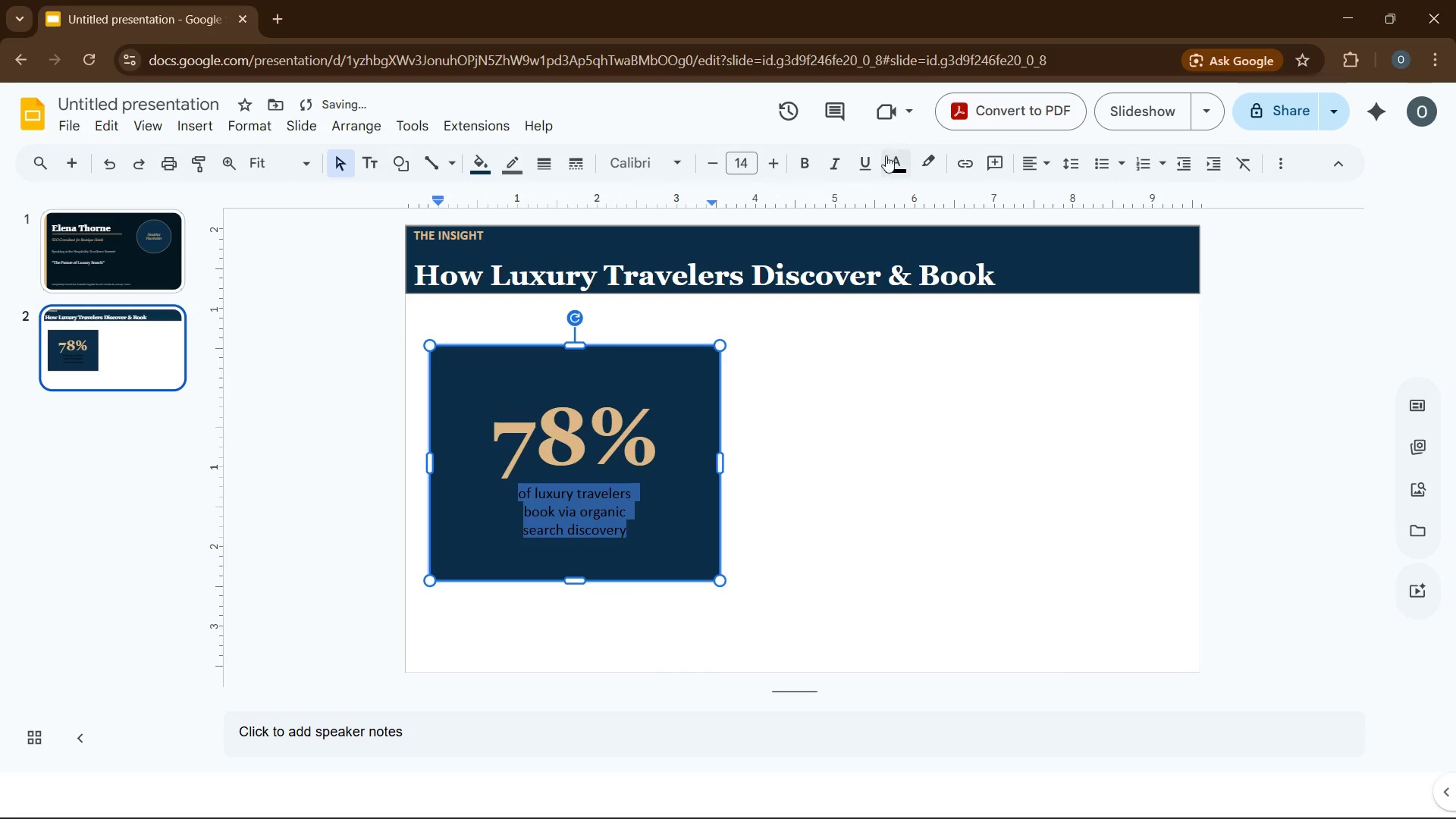 
left_click([886, 160])
 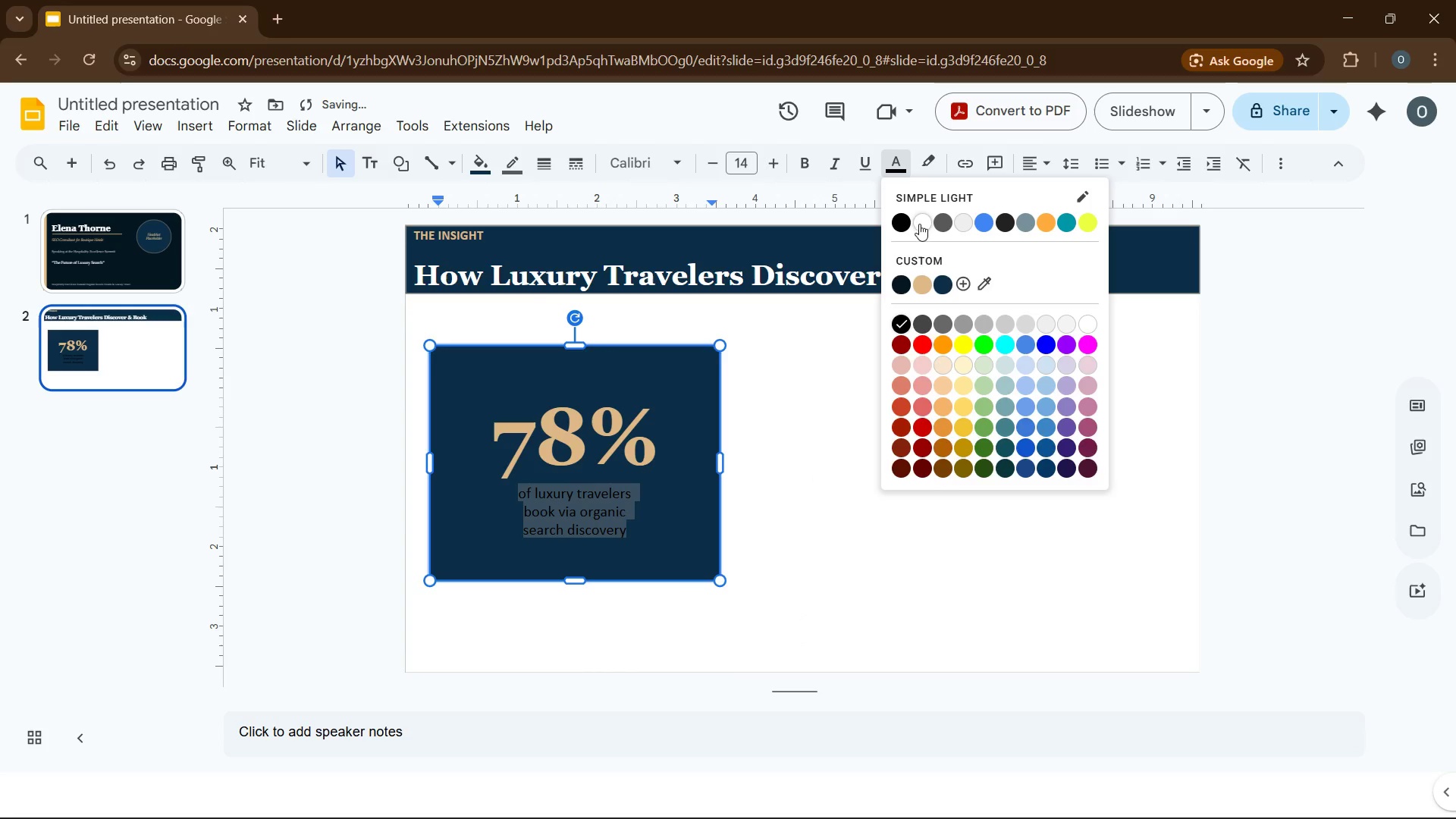 
left_click([921, 224])
 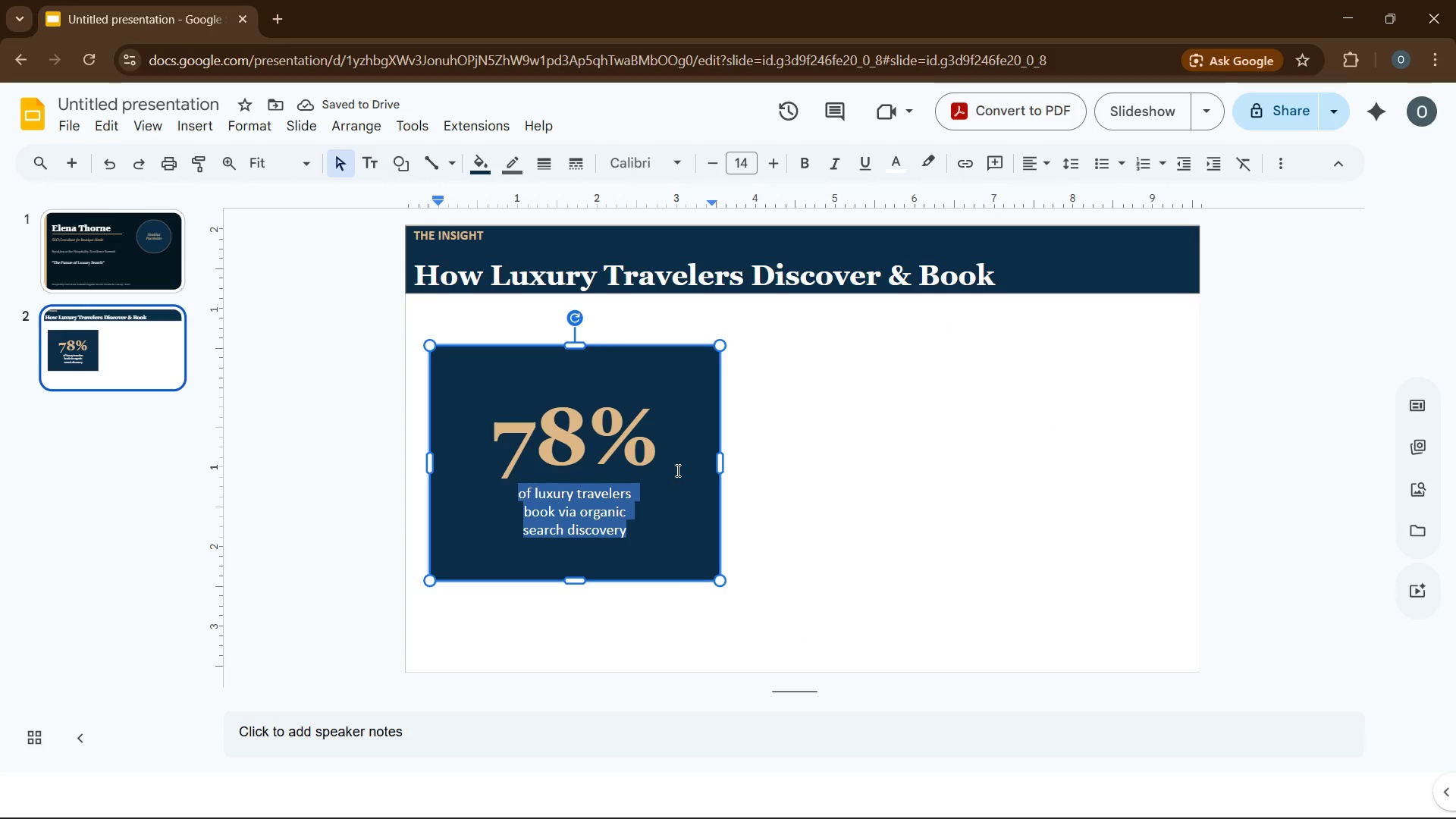 
wait(6.92)
 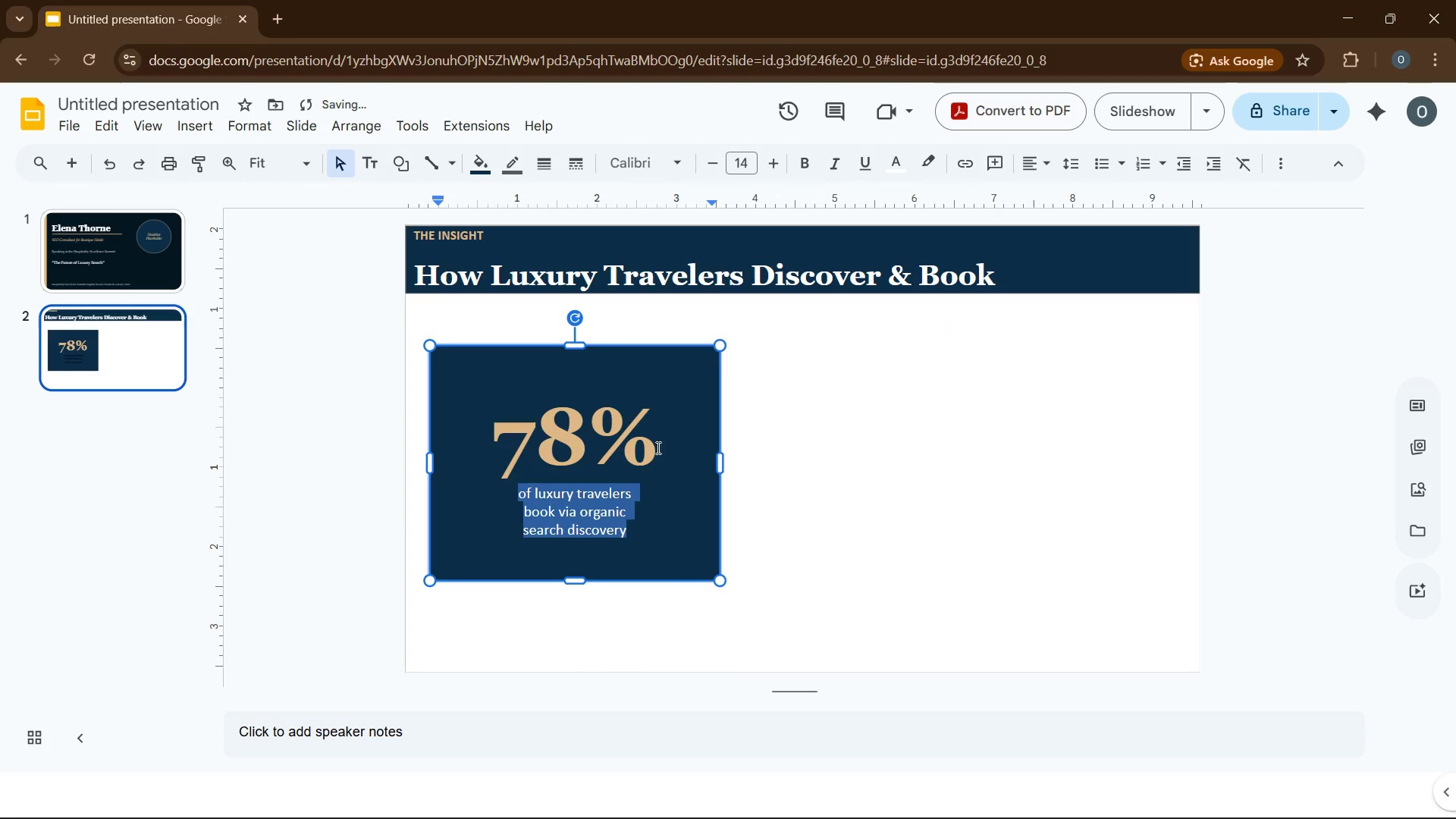 
key(Enter)
 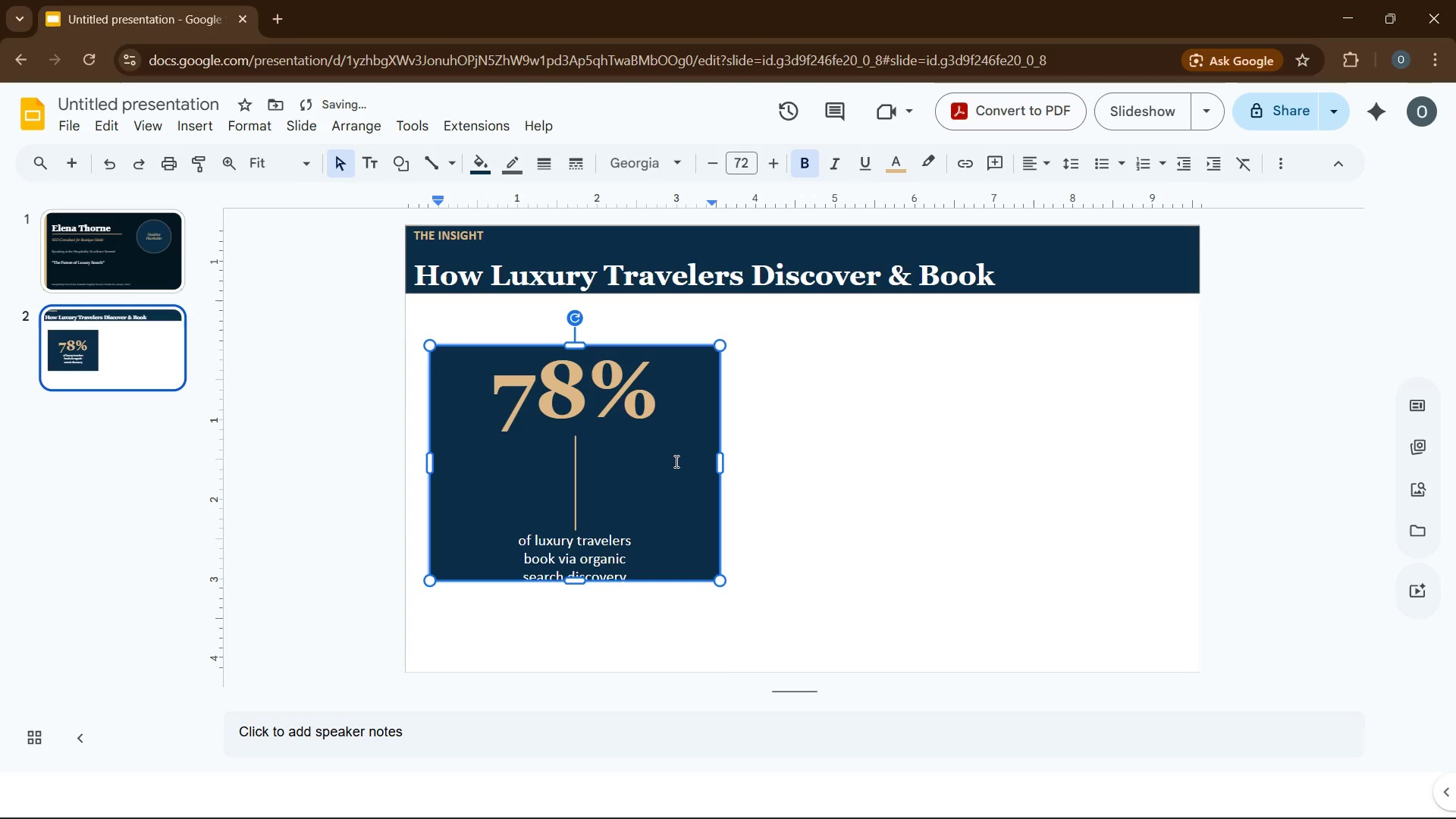 
key(Backspace)
 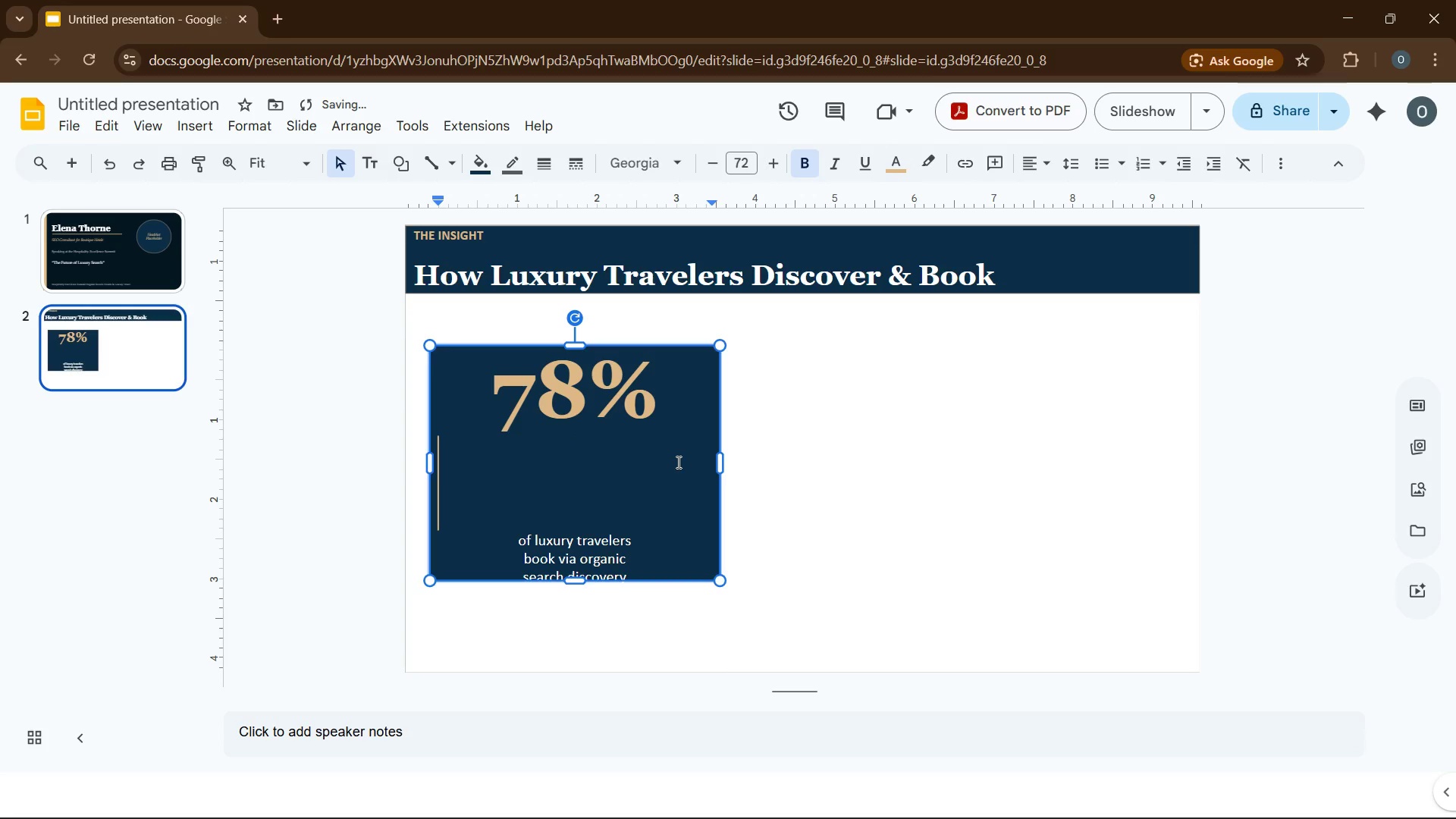 
key(Backspace)
 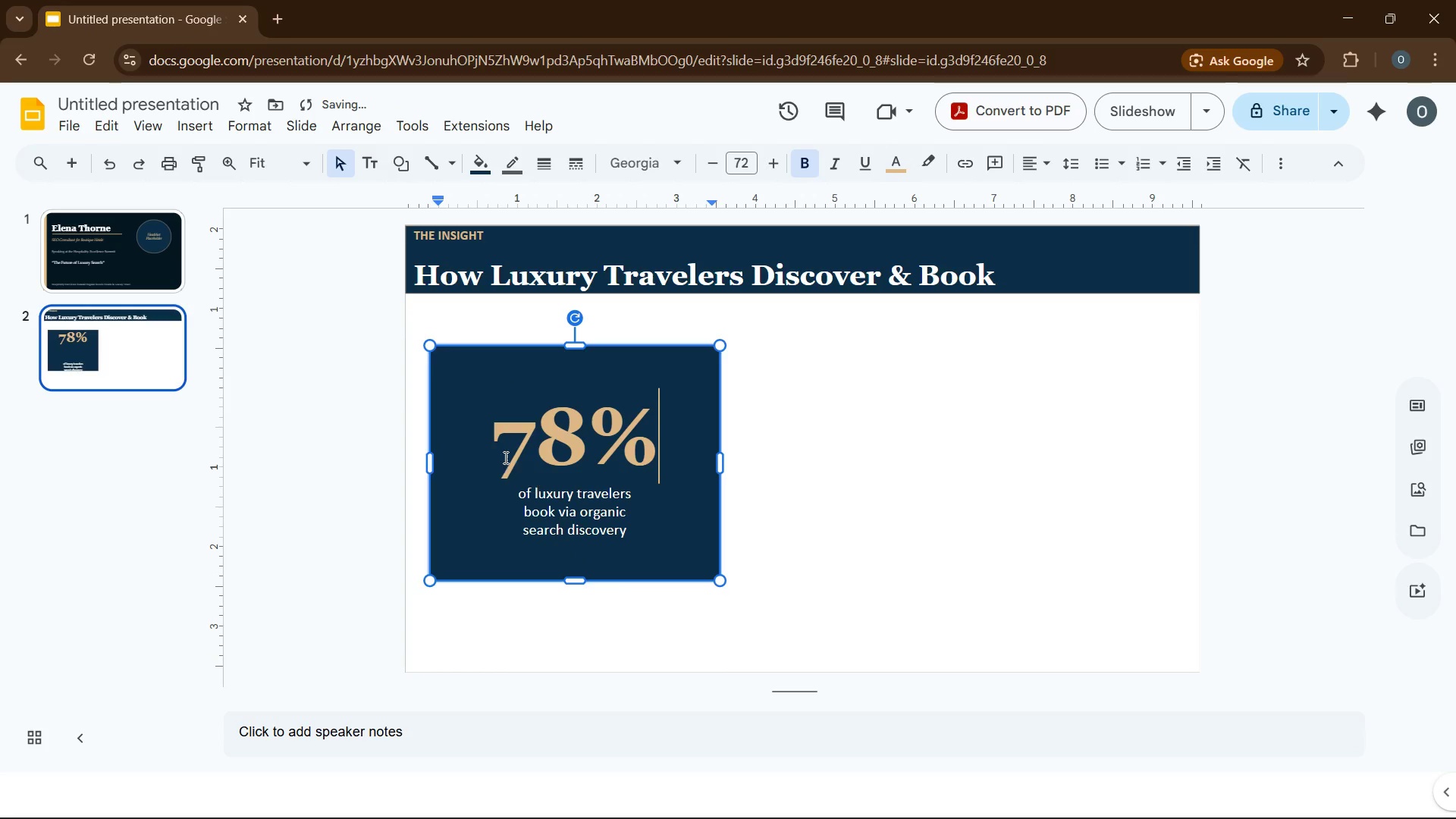 
left_click_drag(start_coordinate=[472, 422], to_coordinate=[679, 481])
 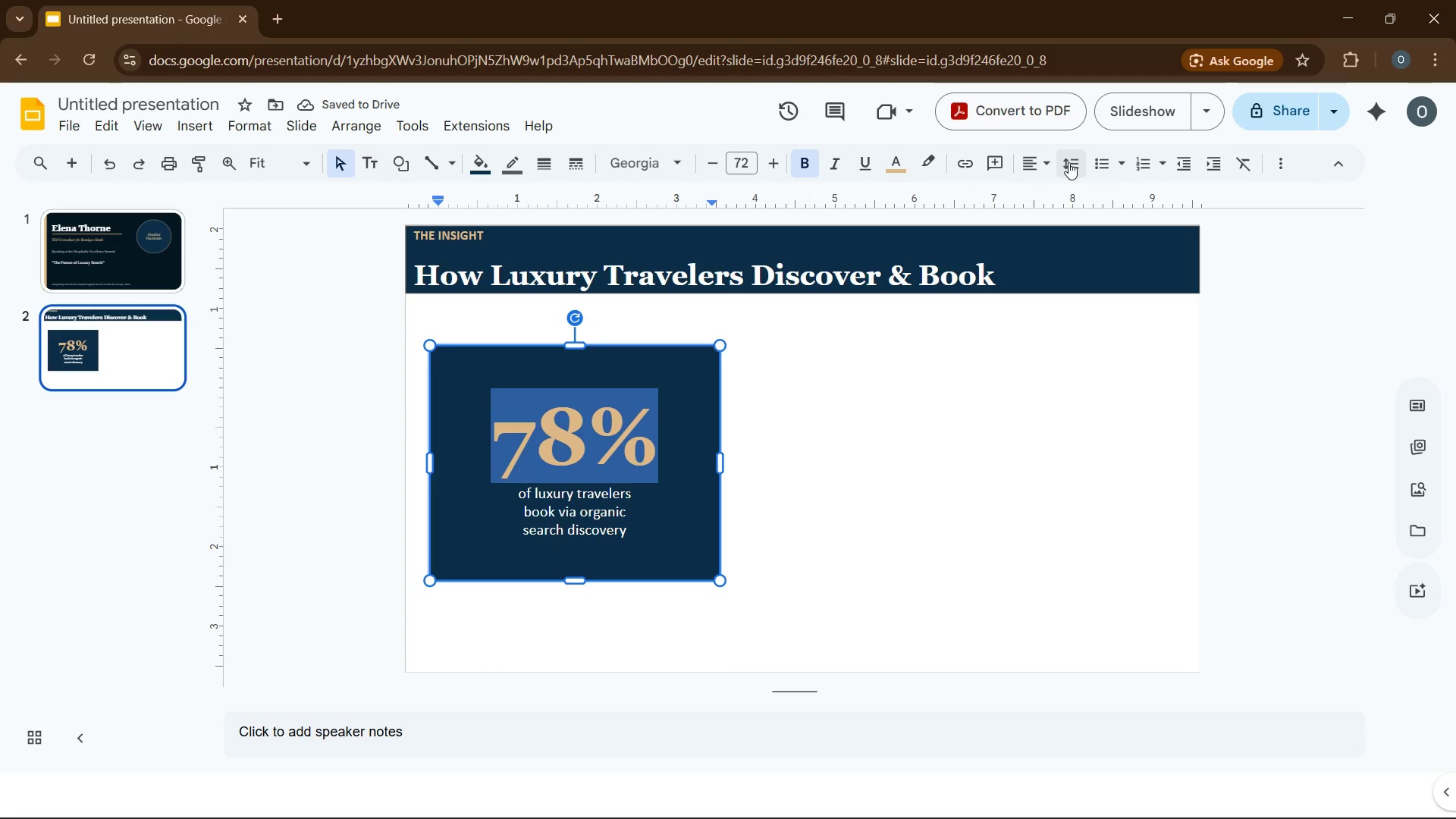 
left_click([1070, 162])
 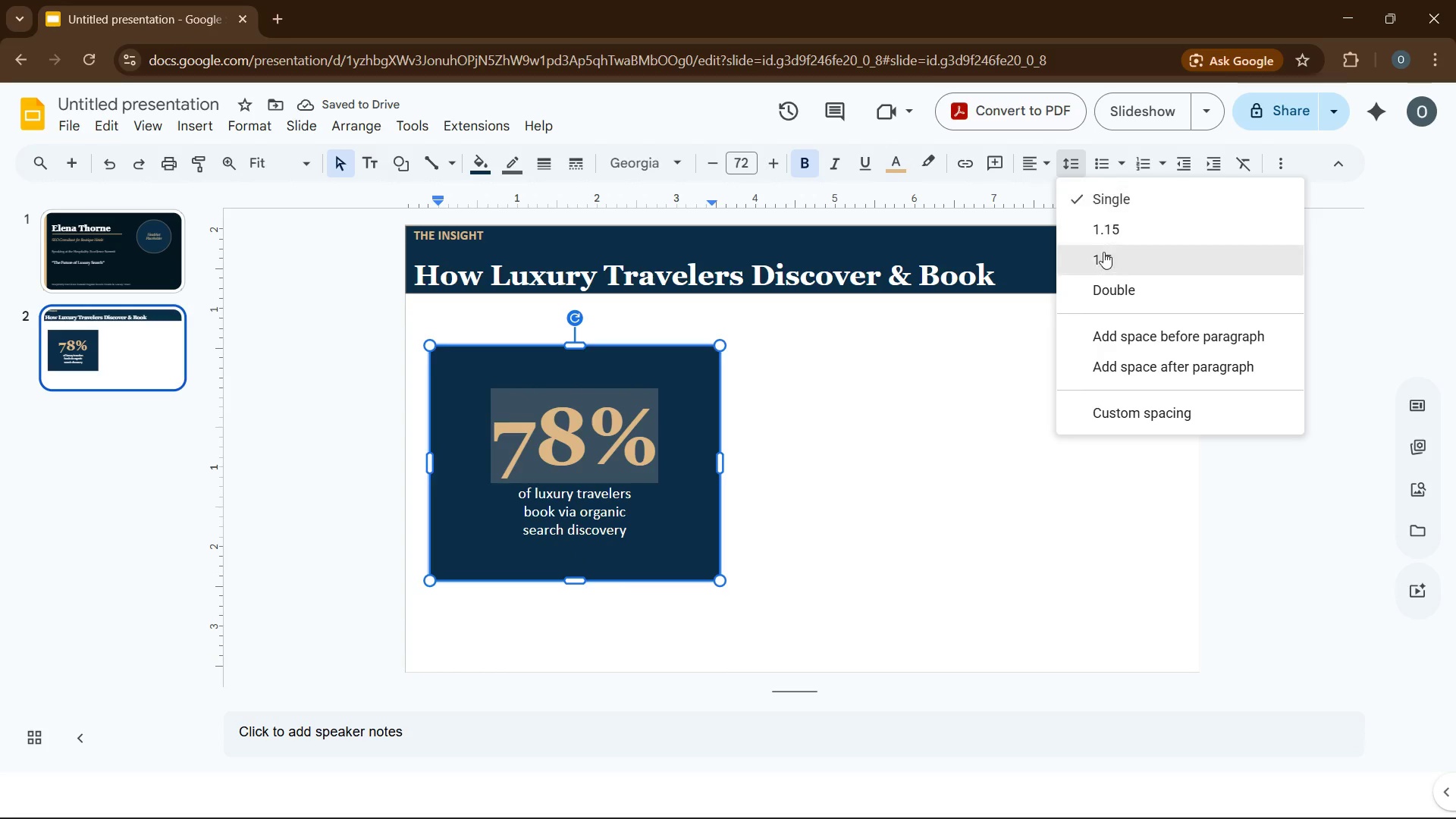 
left_click([1104, 260])
 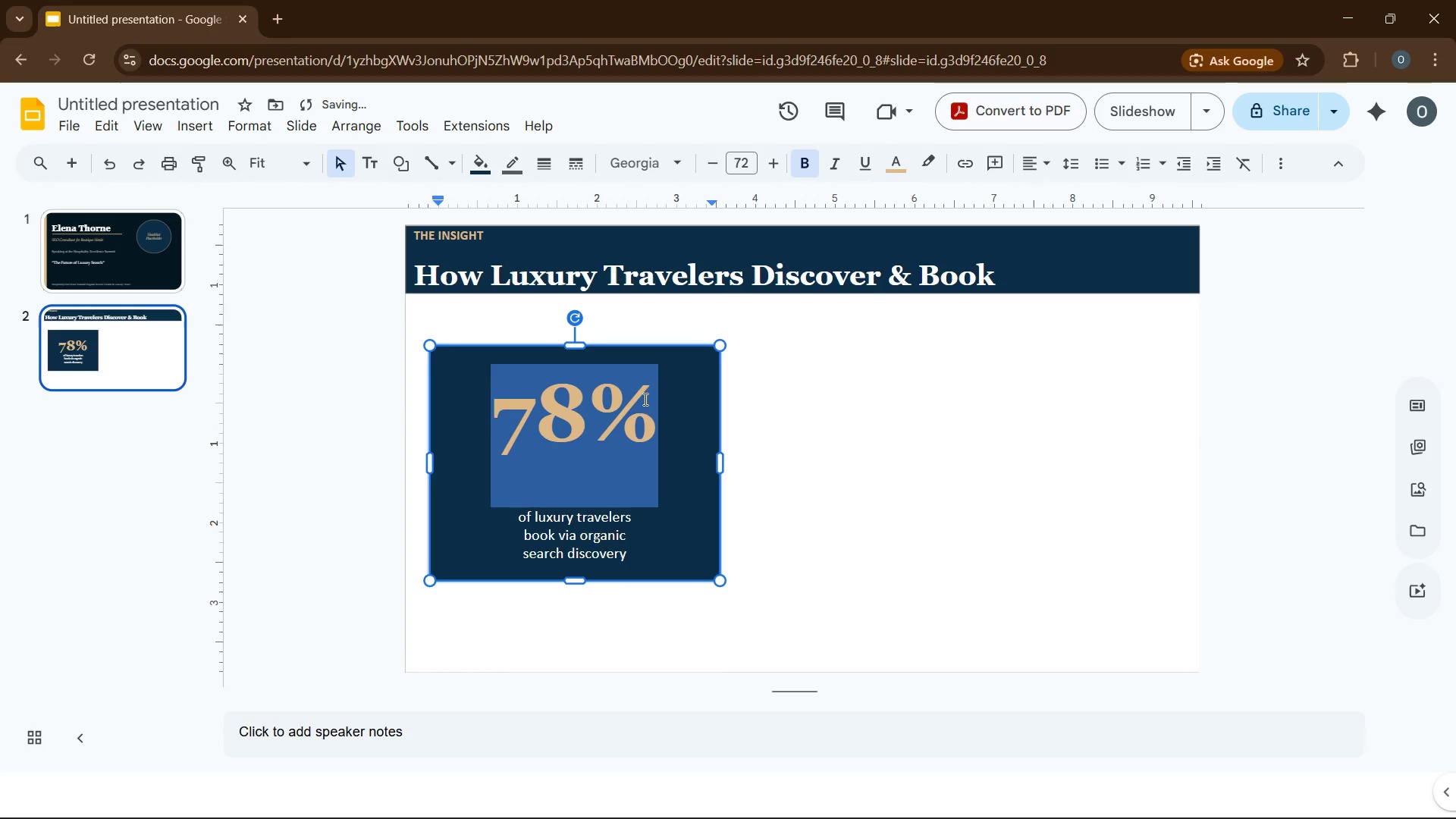 
left_click([530, 480])
 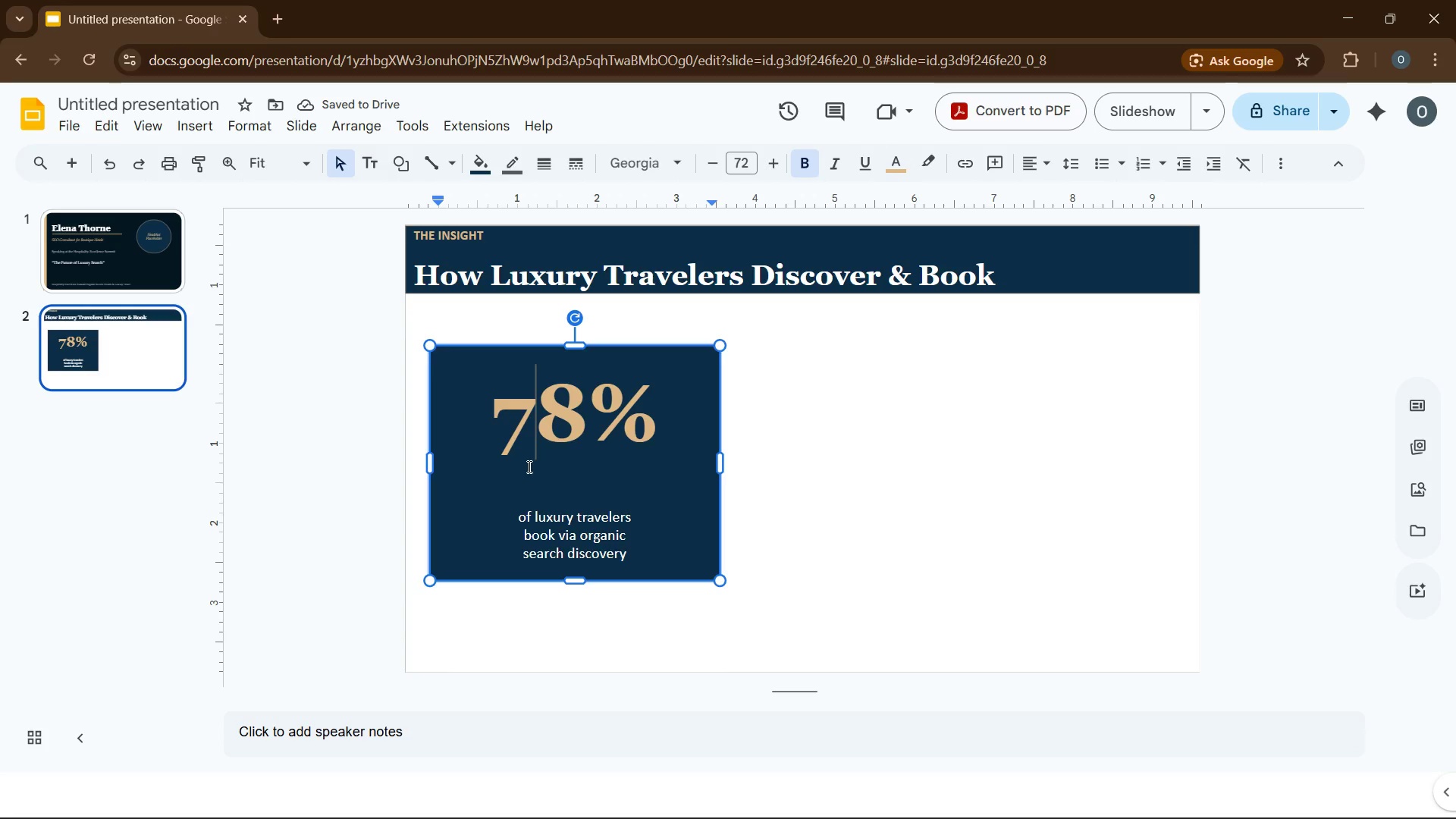 
left_click_drag(start_coordinate=[490, 384], to_coordinate=[647, 484])
 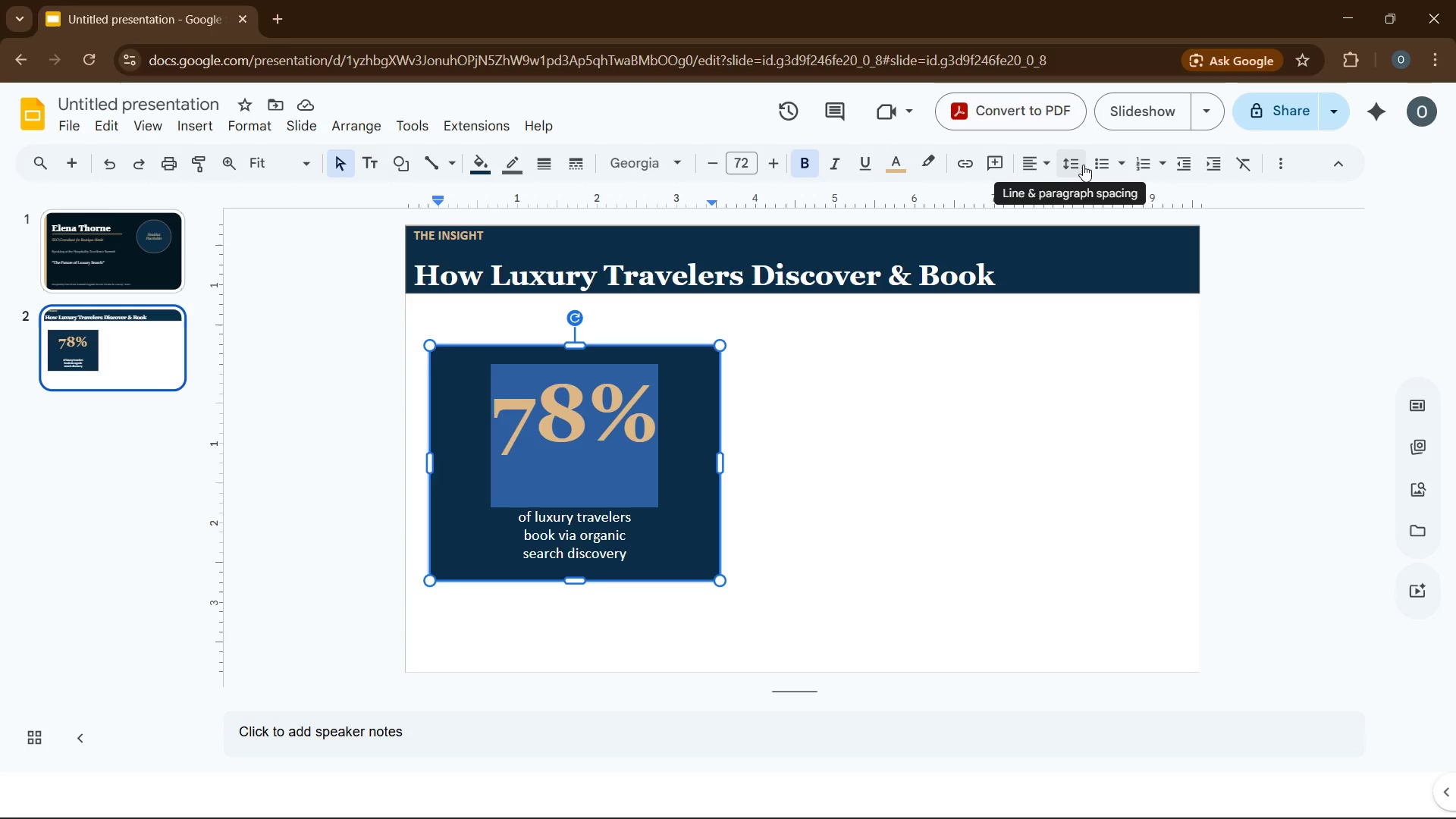 
left_click([1083, 165])
 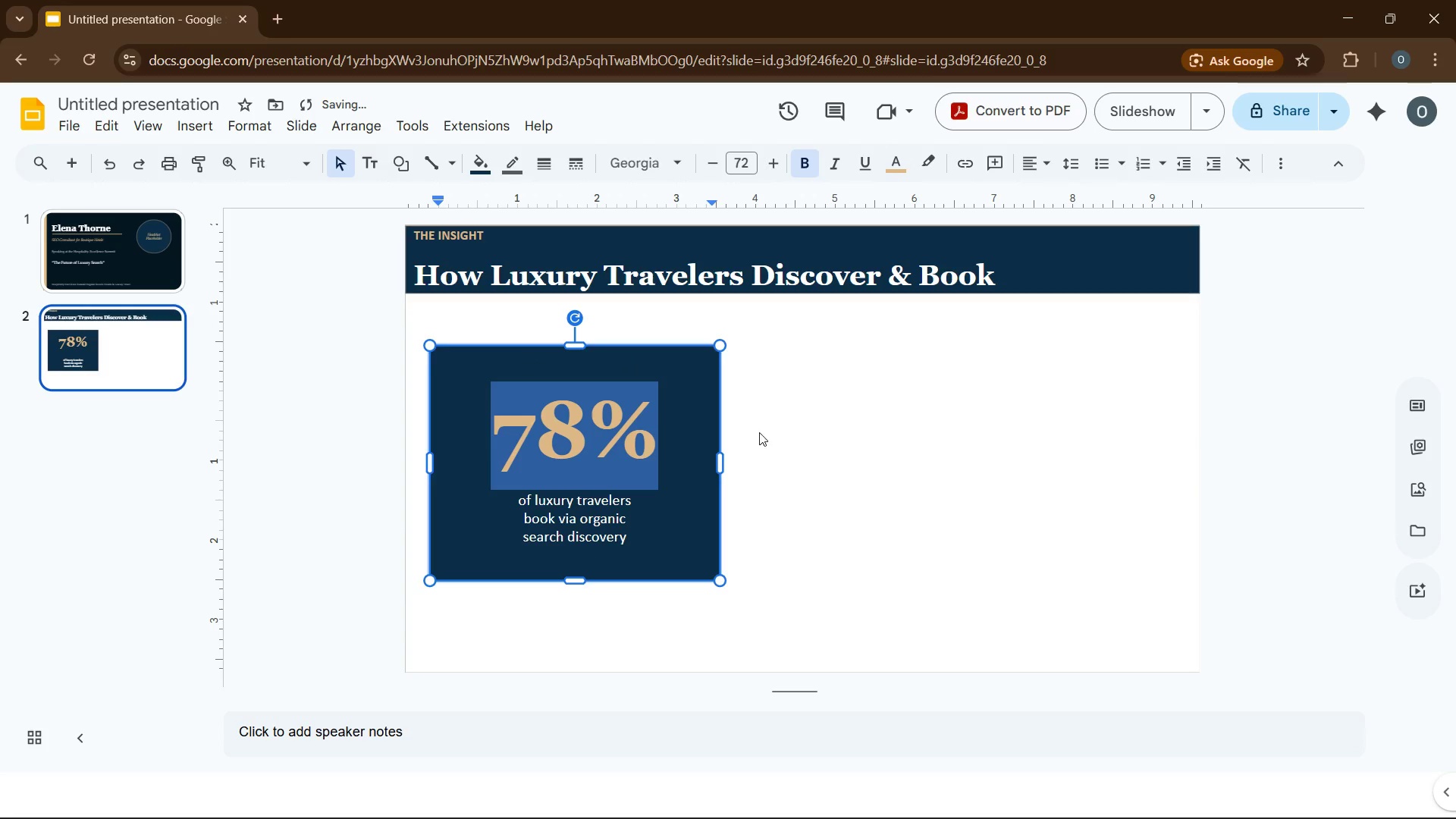 
left_click([730, 510])
 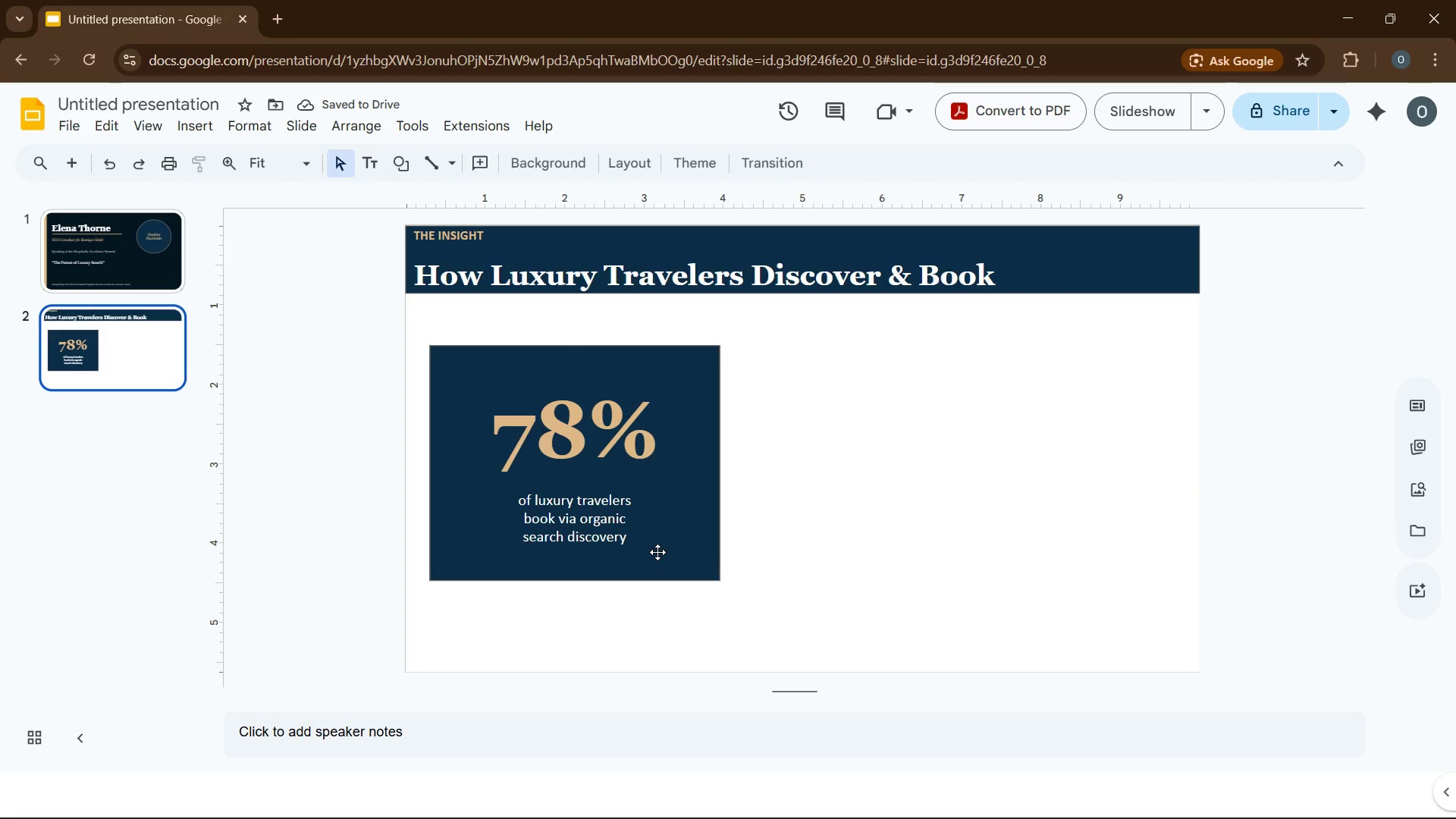 
wait(9.14)
 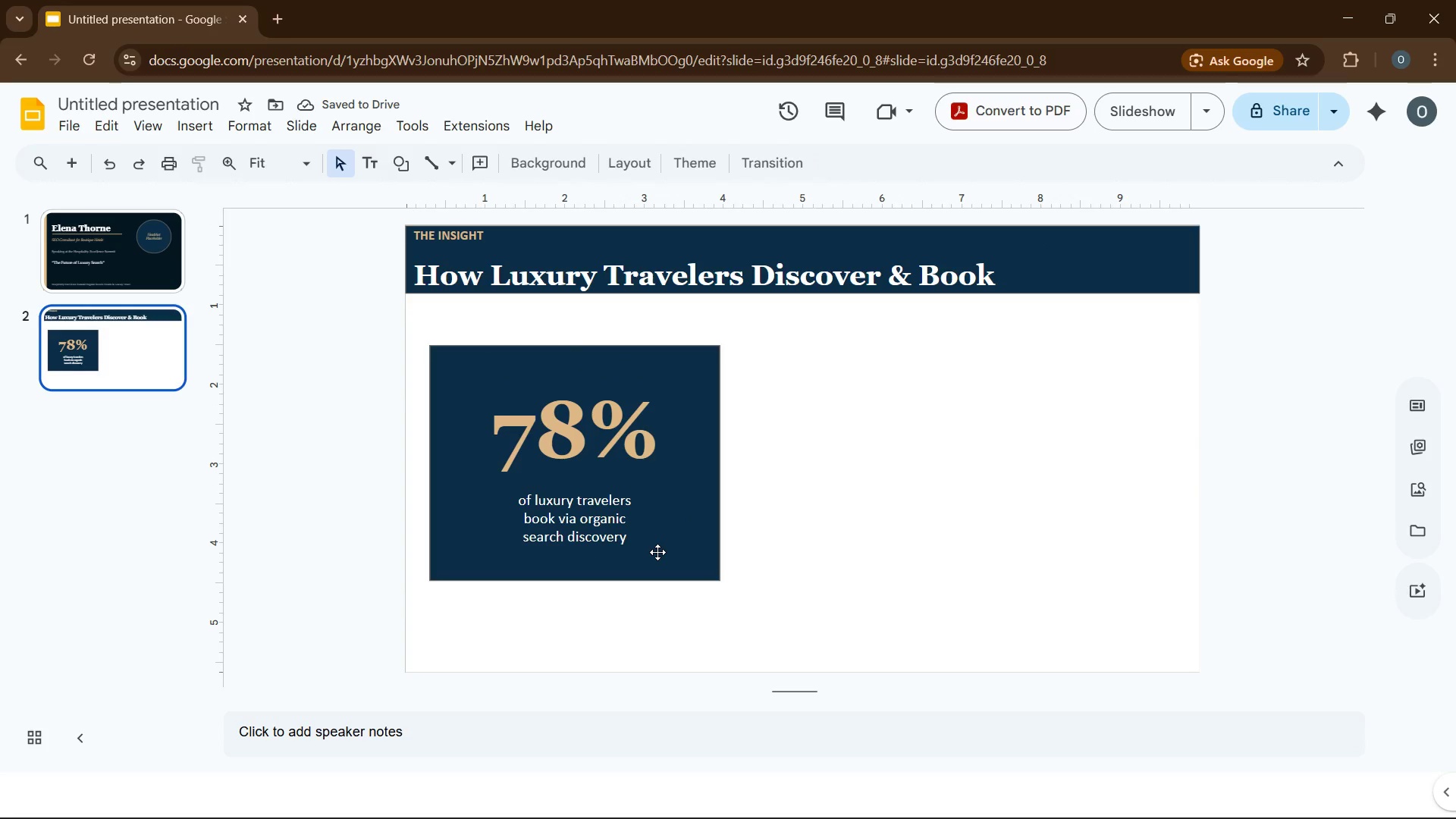 
left_click([924, 535])
 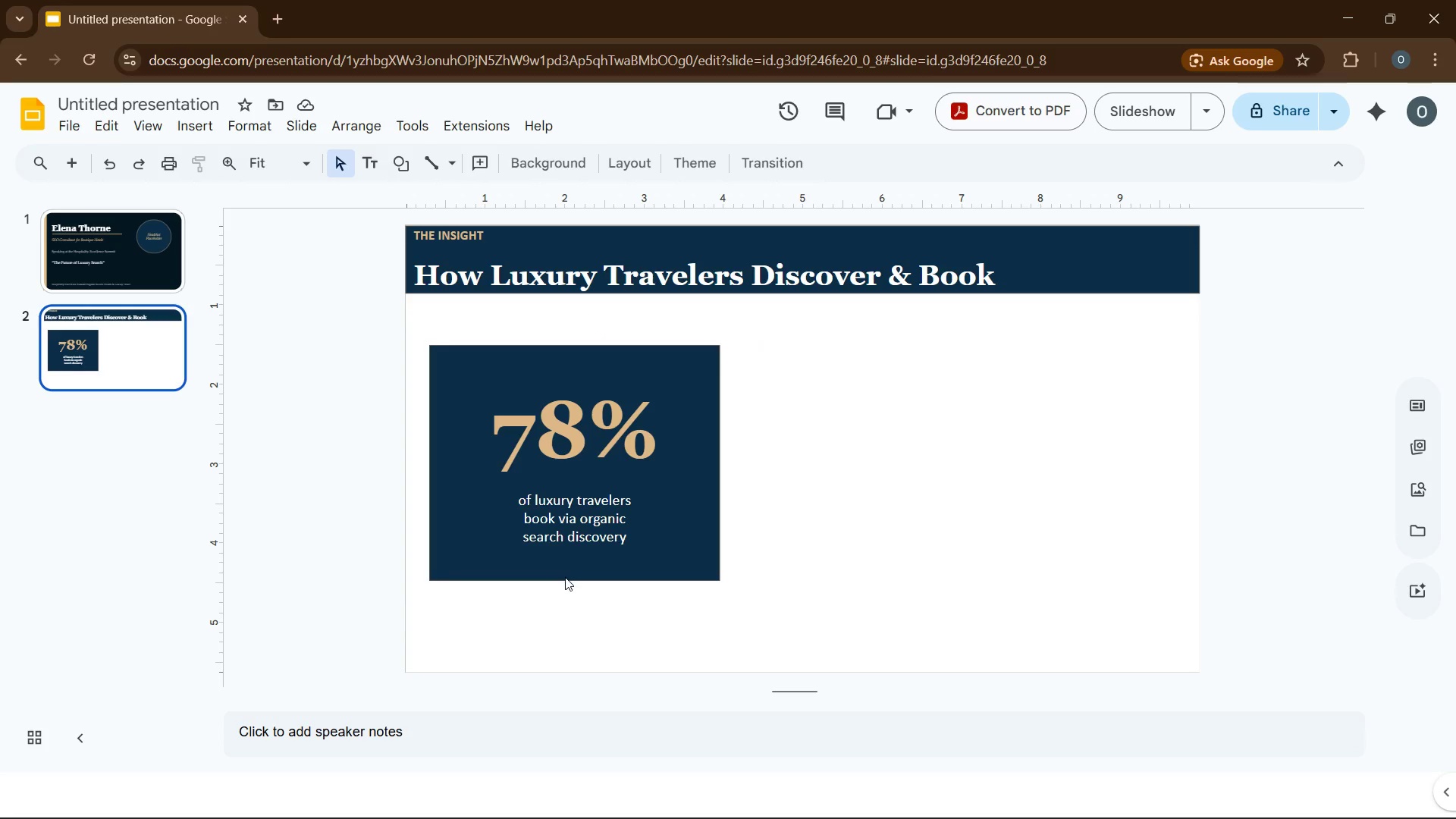 
left_click([566, 578])
 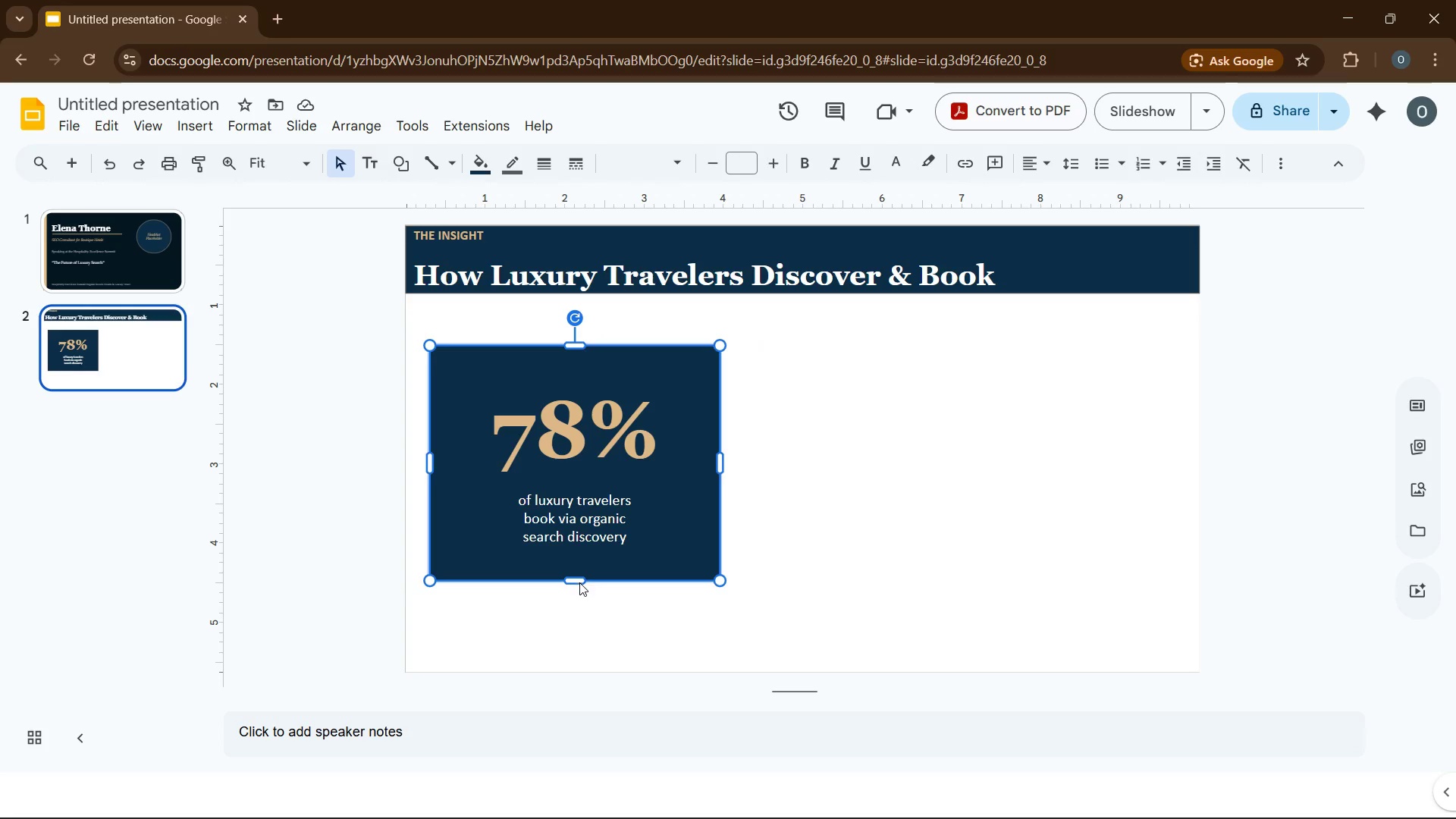 
left_click([739, 630])
 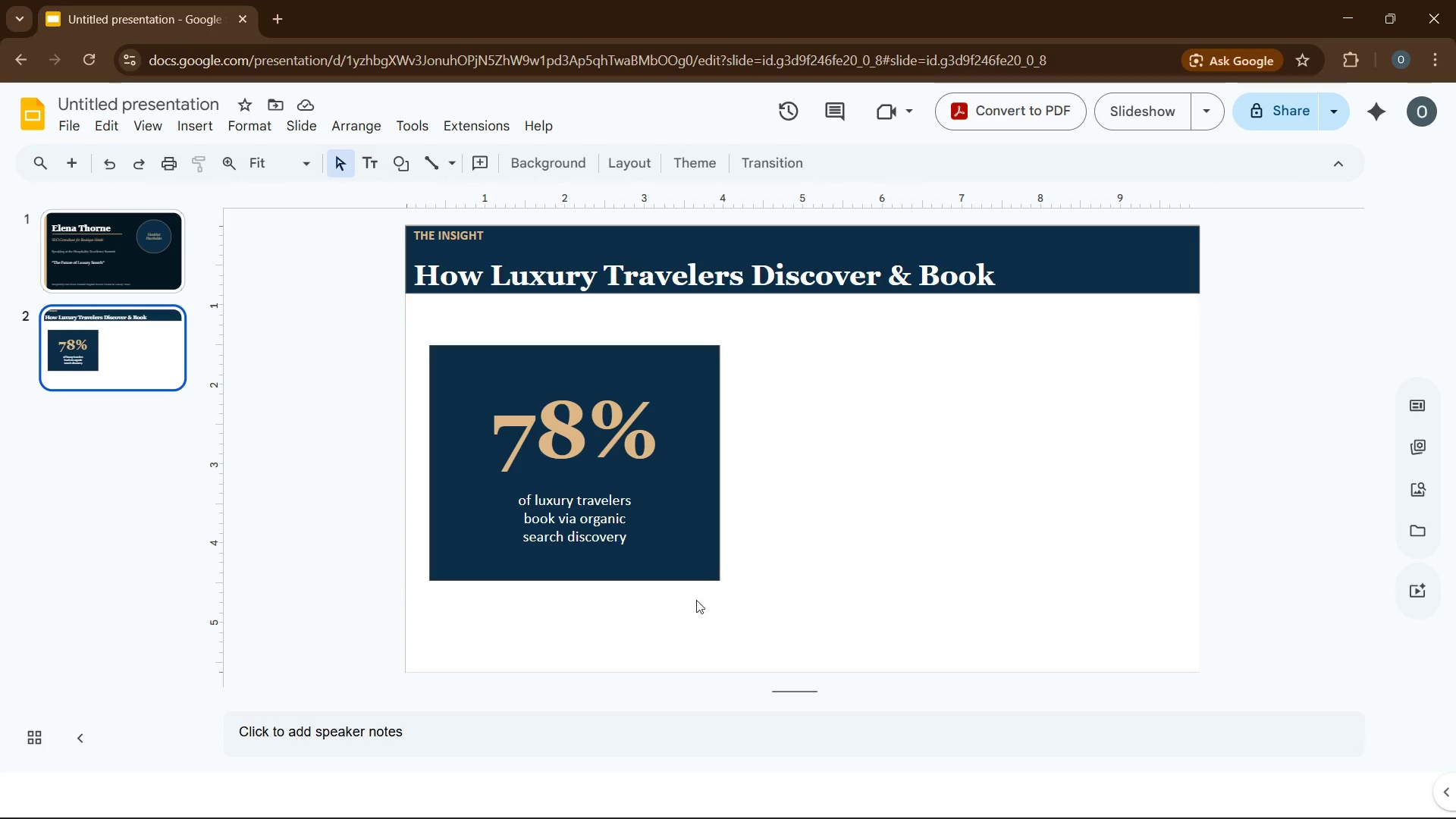 
left_click([670, 550])
 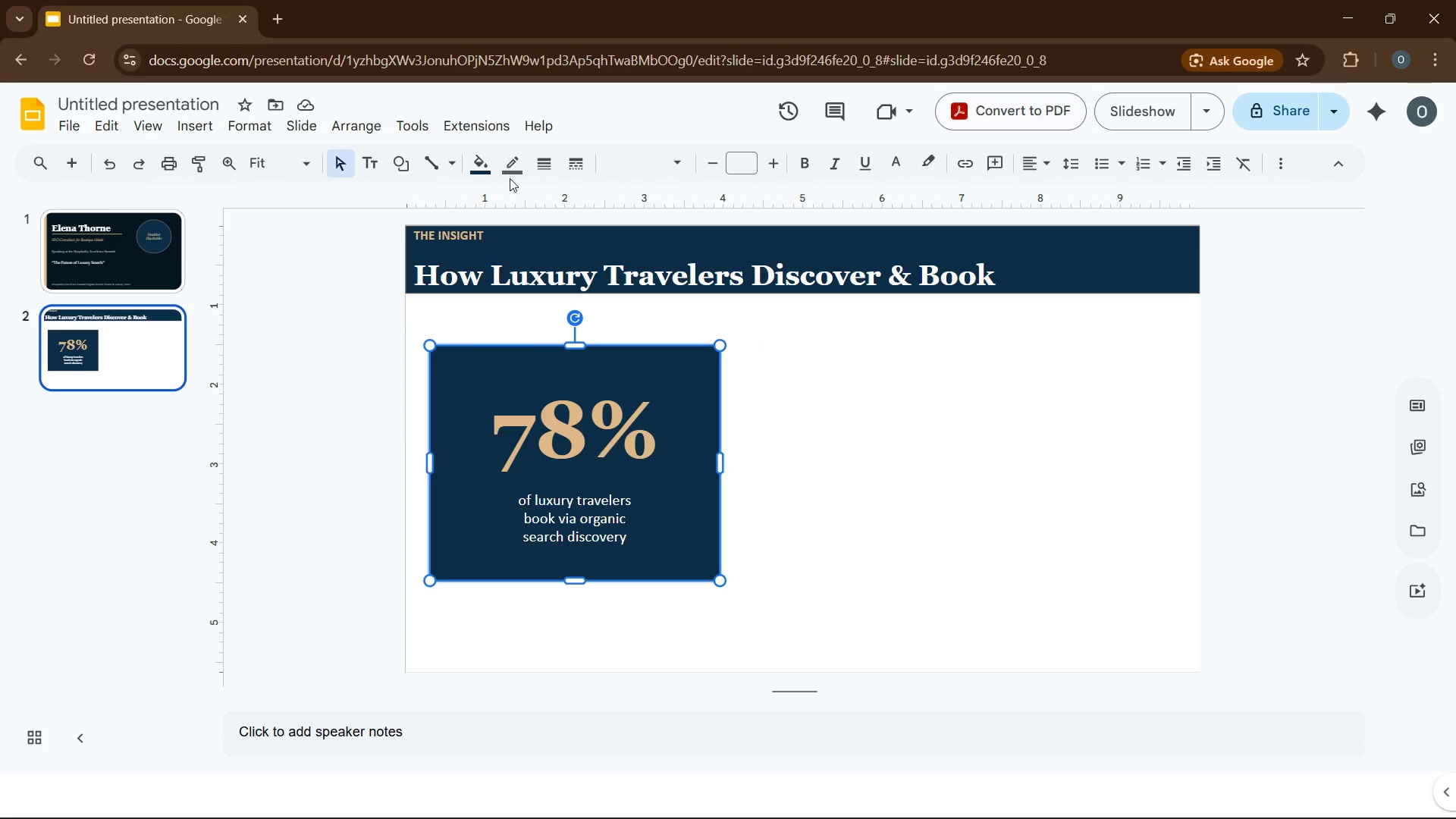 
double_click([510, 172])
 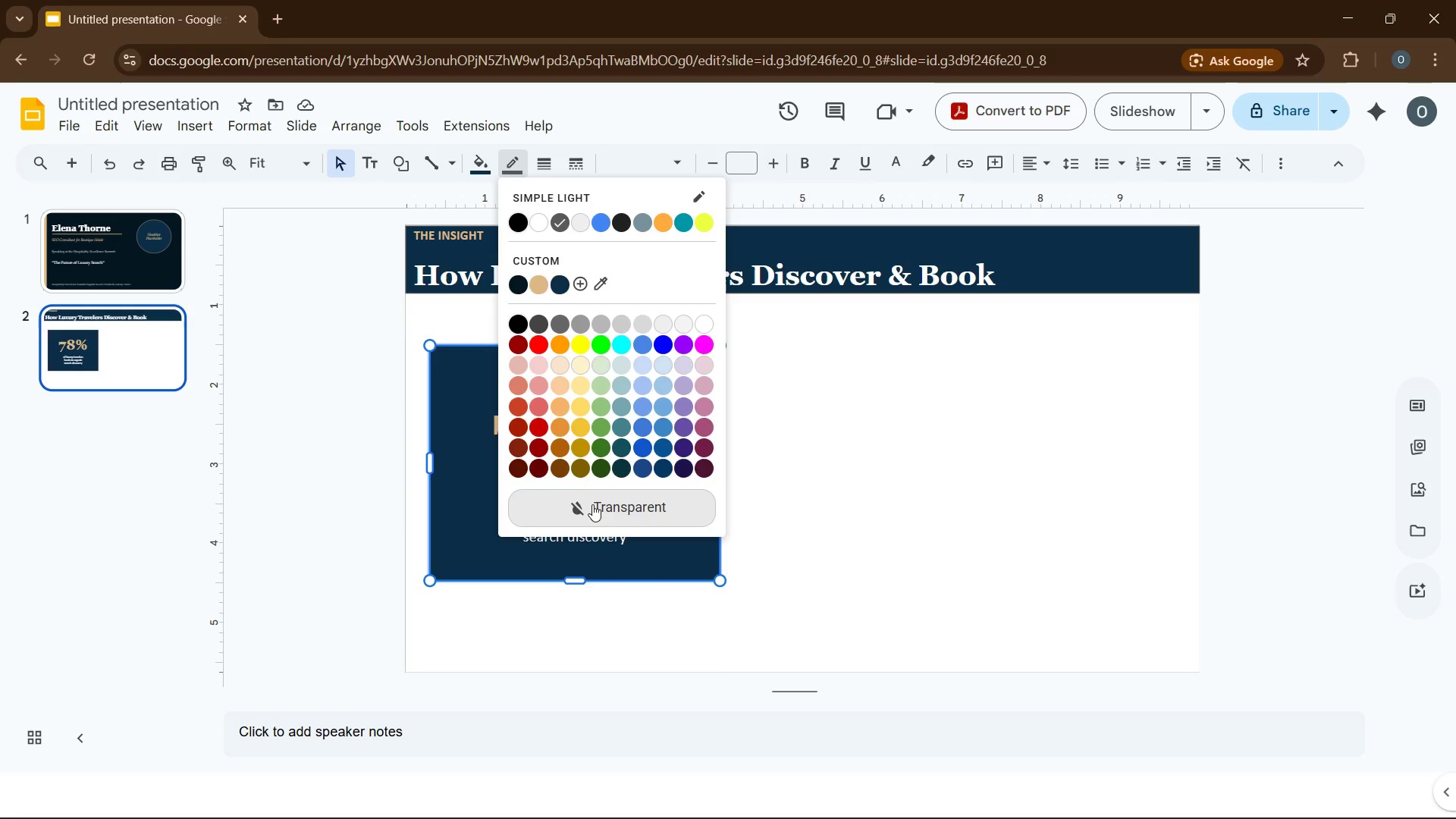 
left_click([594, 509])
 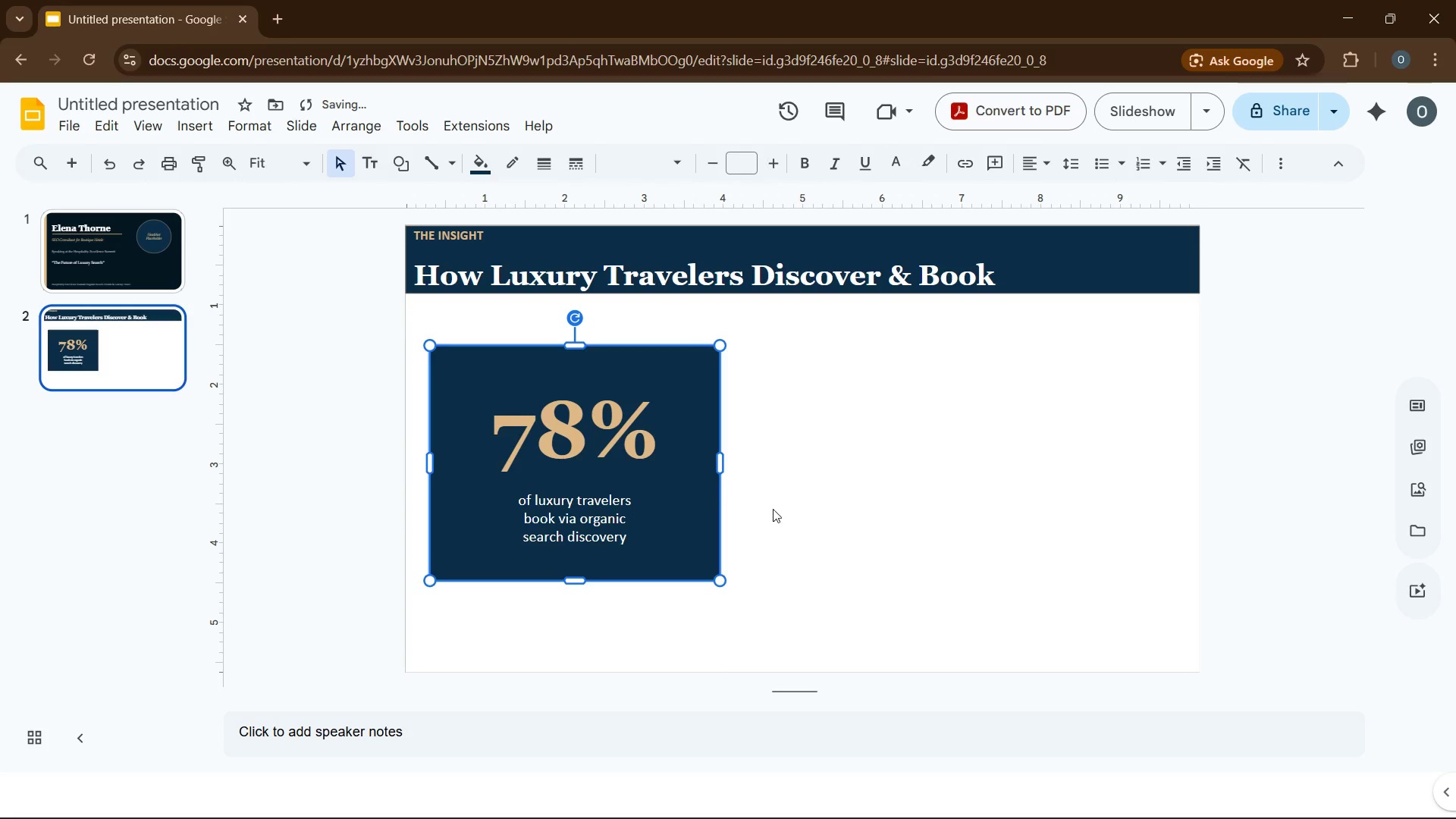 
left_click([843, 509])
 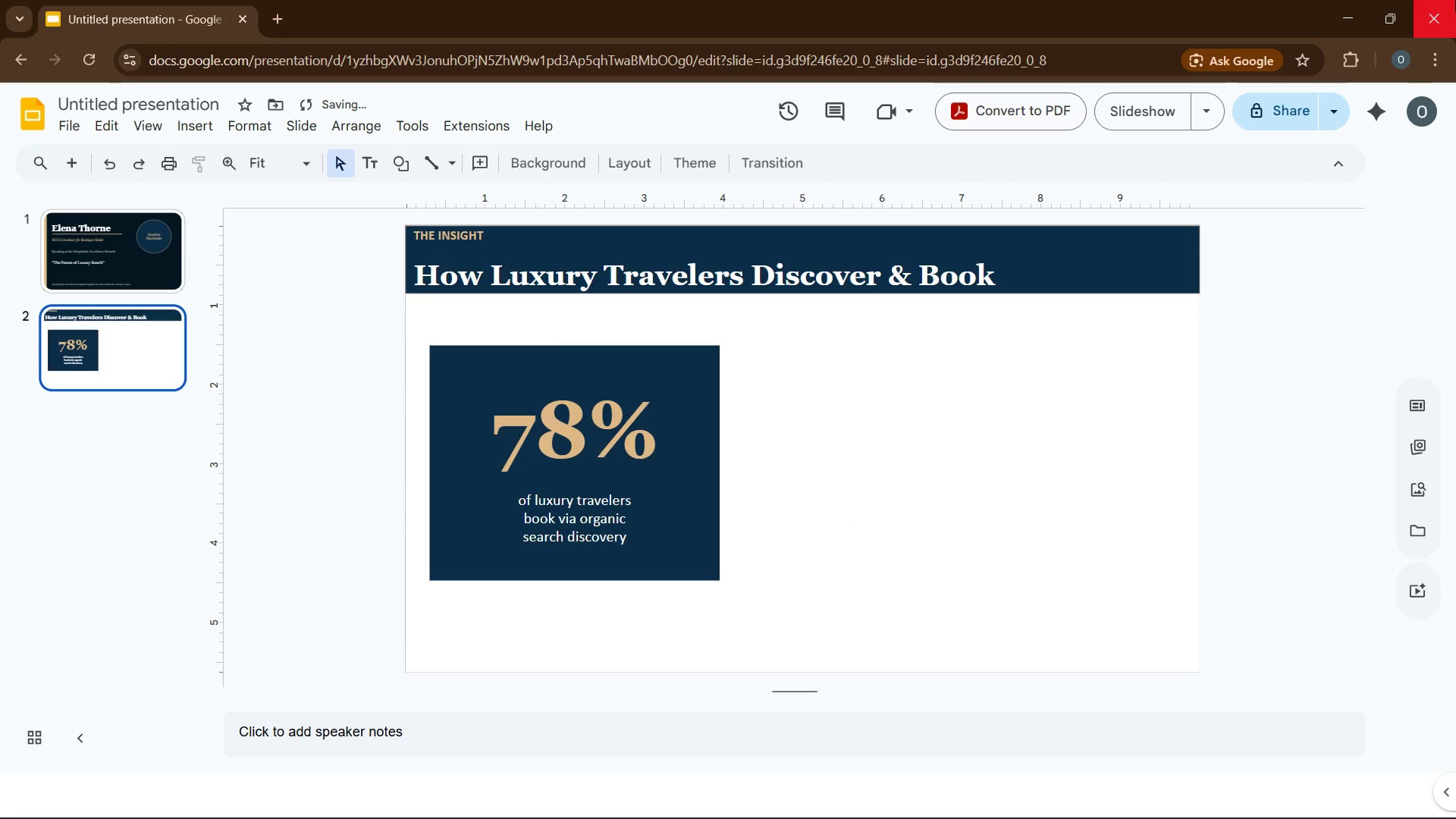 
mouse_move([1441, 822])
 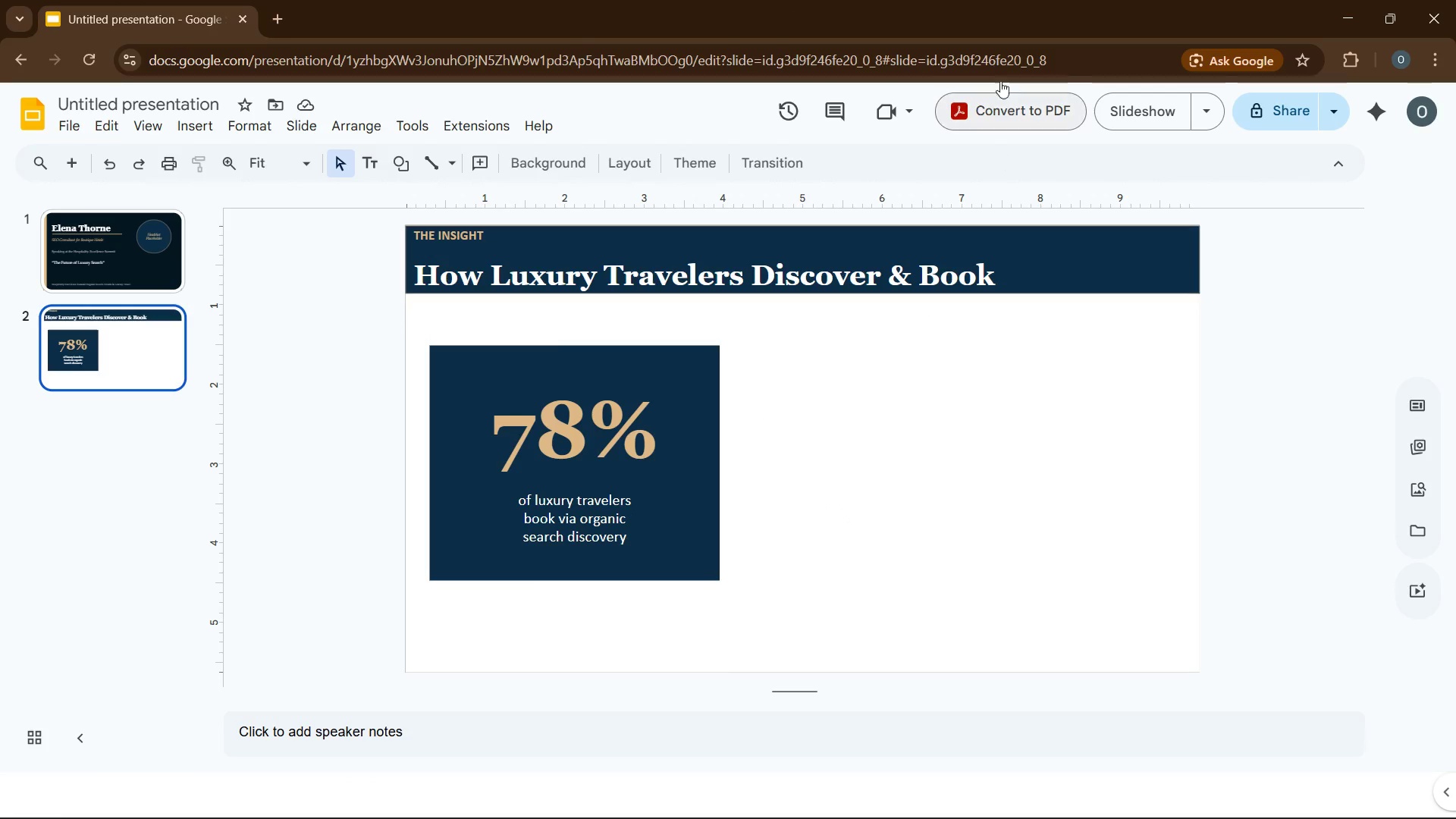 
left_click([846, 485])
 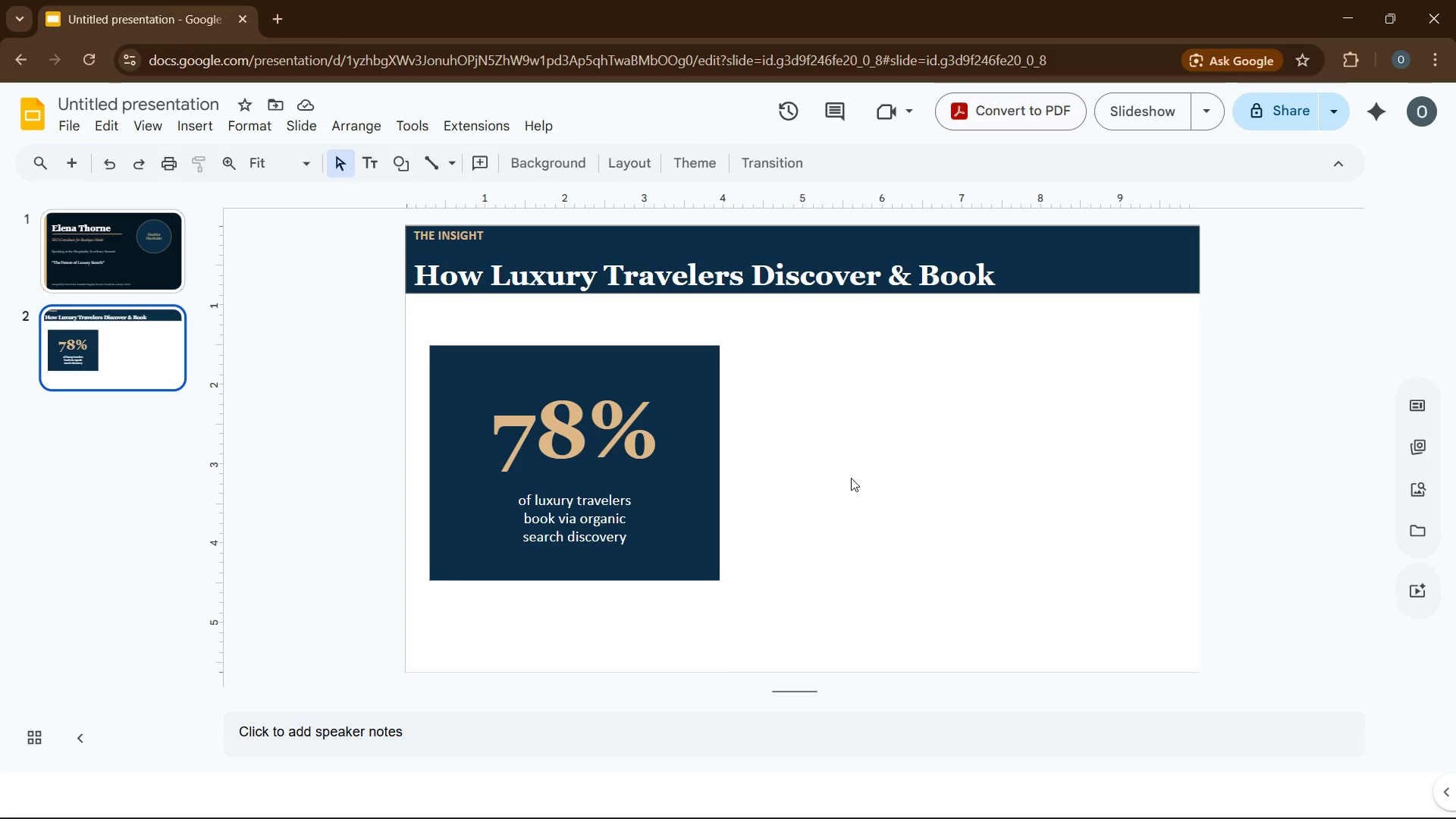 
wait(5.44)
 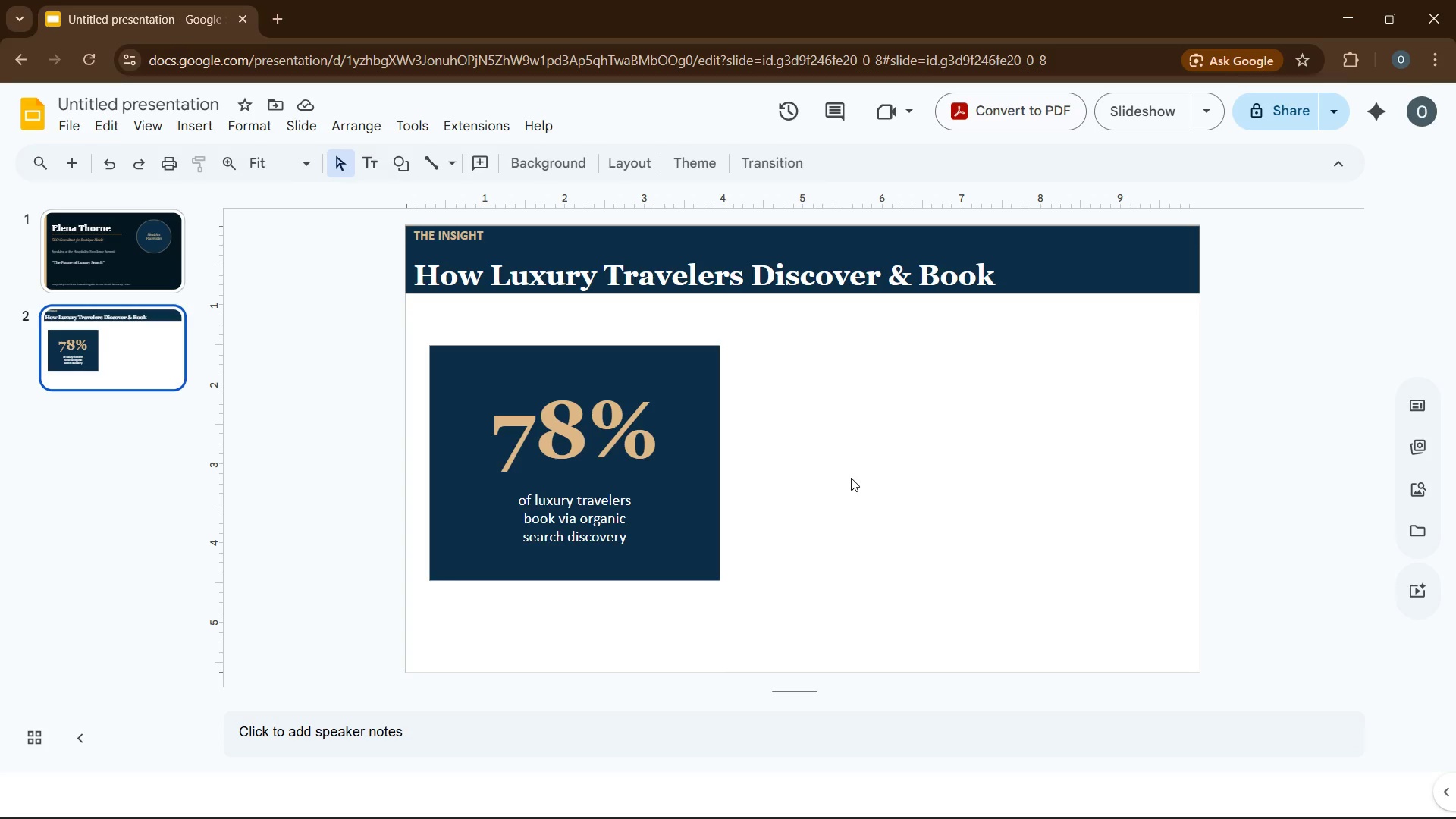 
left_click([199, 124])
 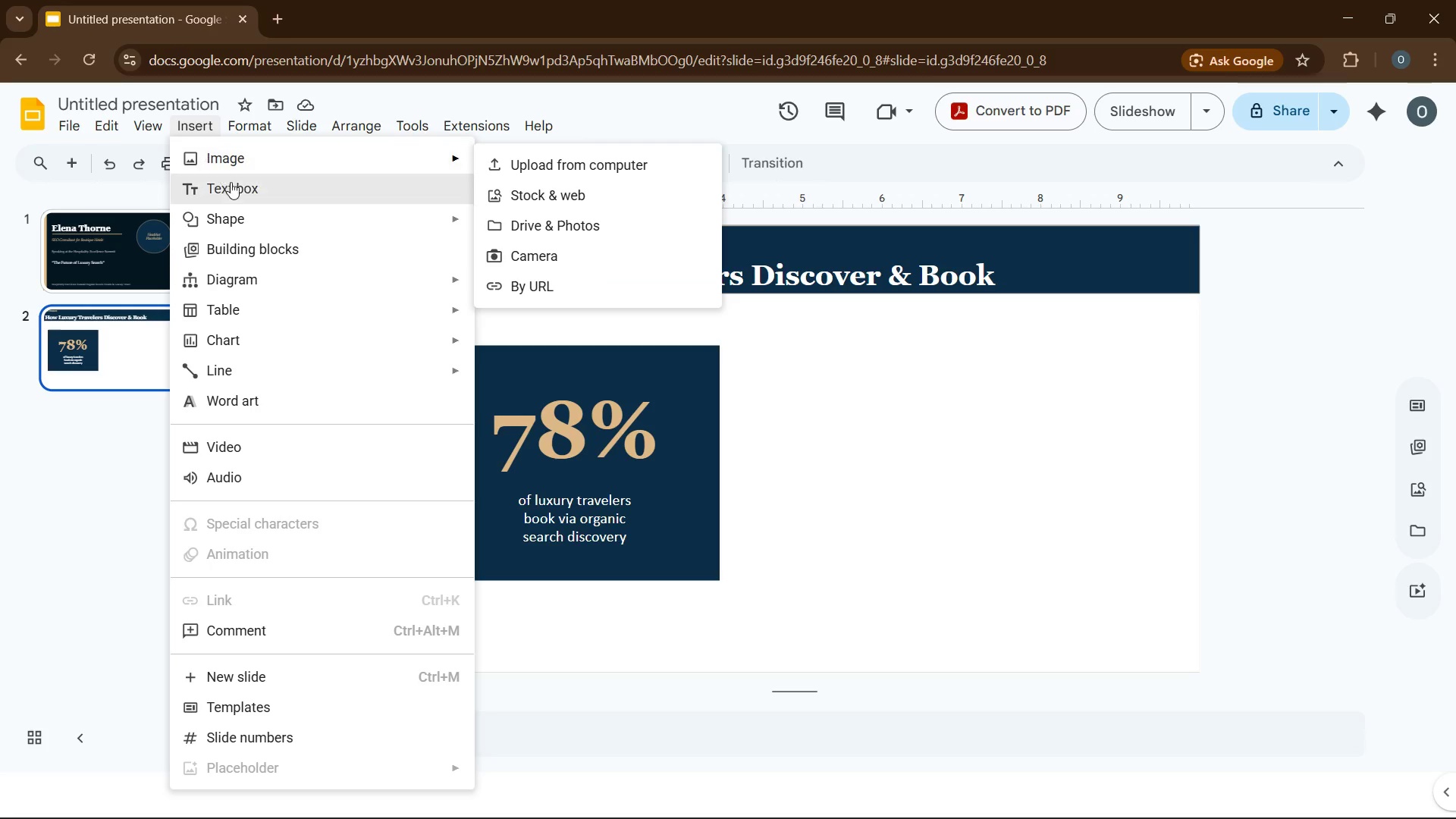 
mouse_move([334, 344])
 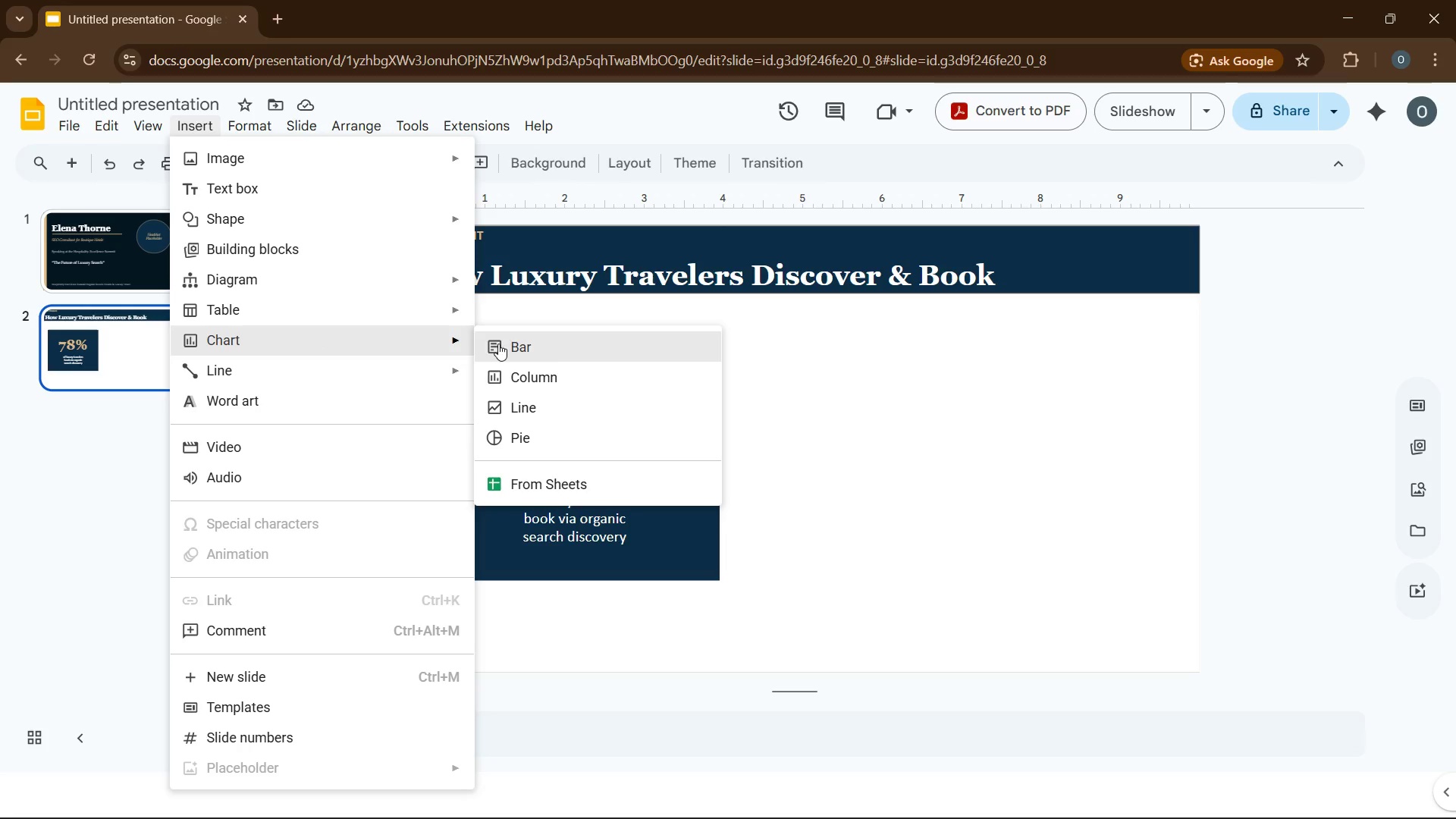 
left_click([499, 344])
 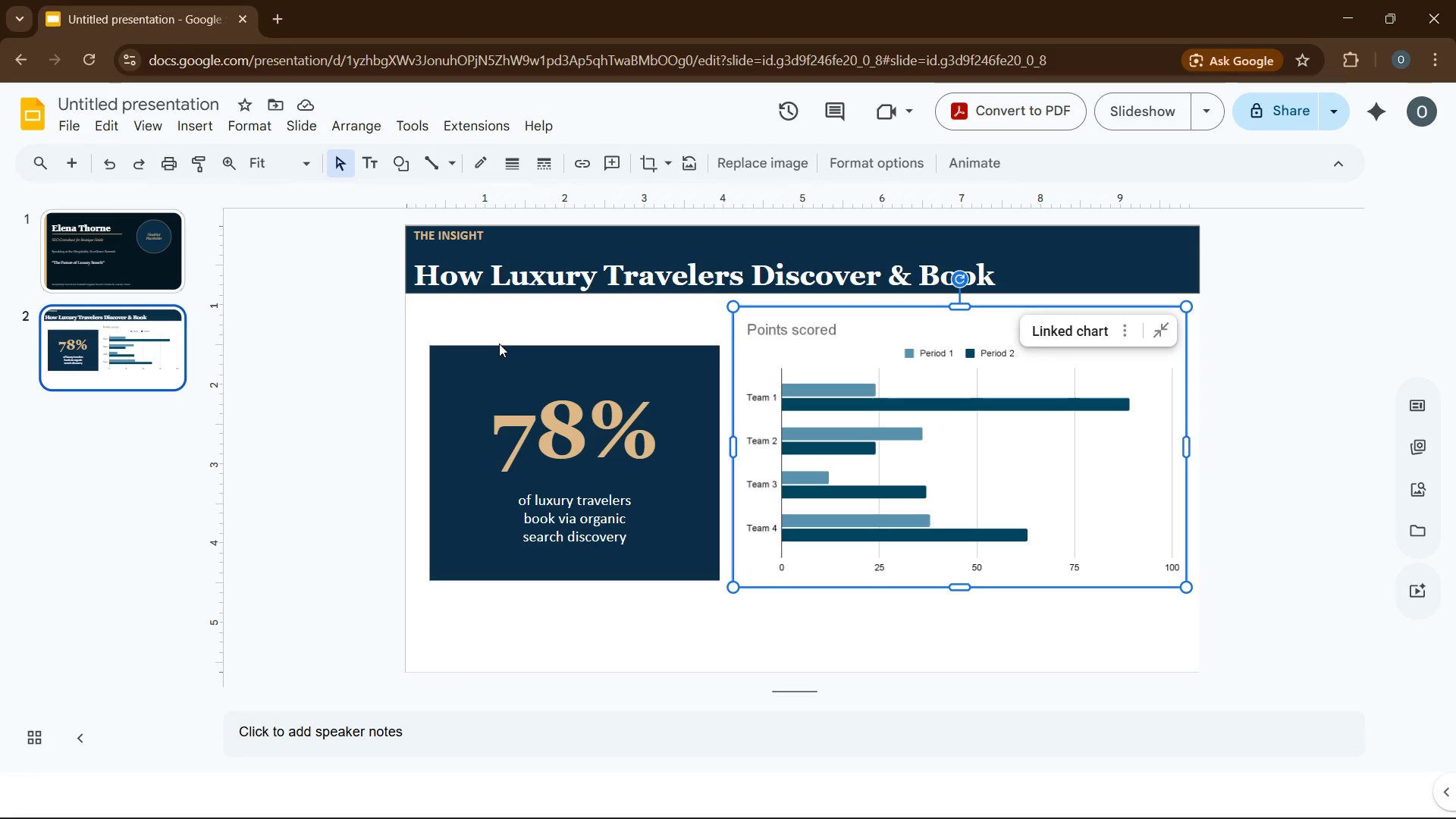 
wait(13.72)
 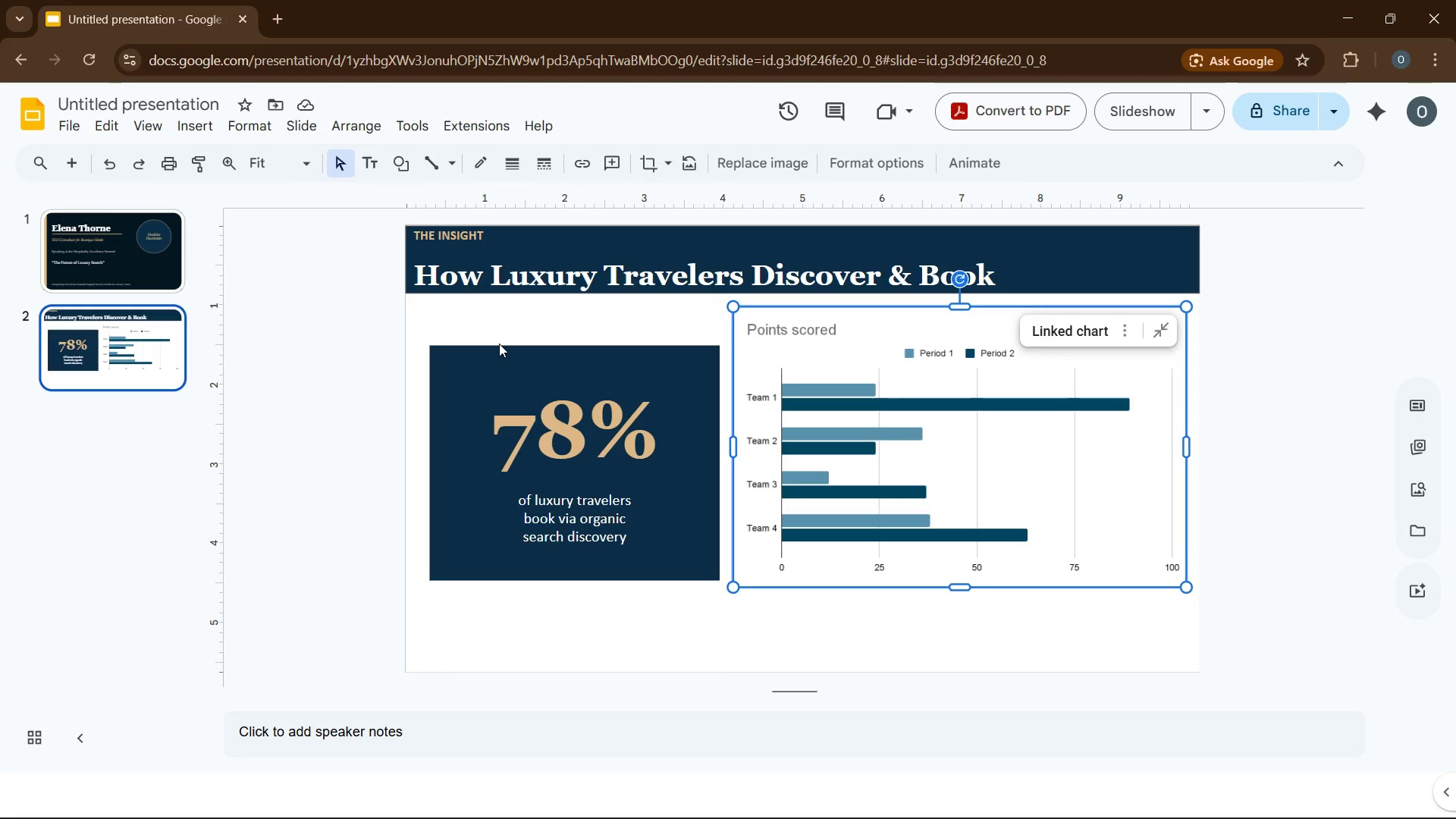 
left_click([1123, 332])
 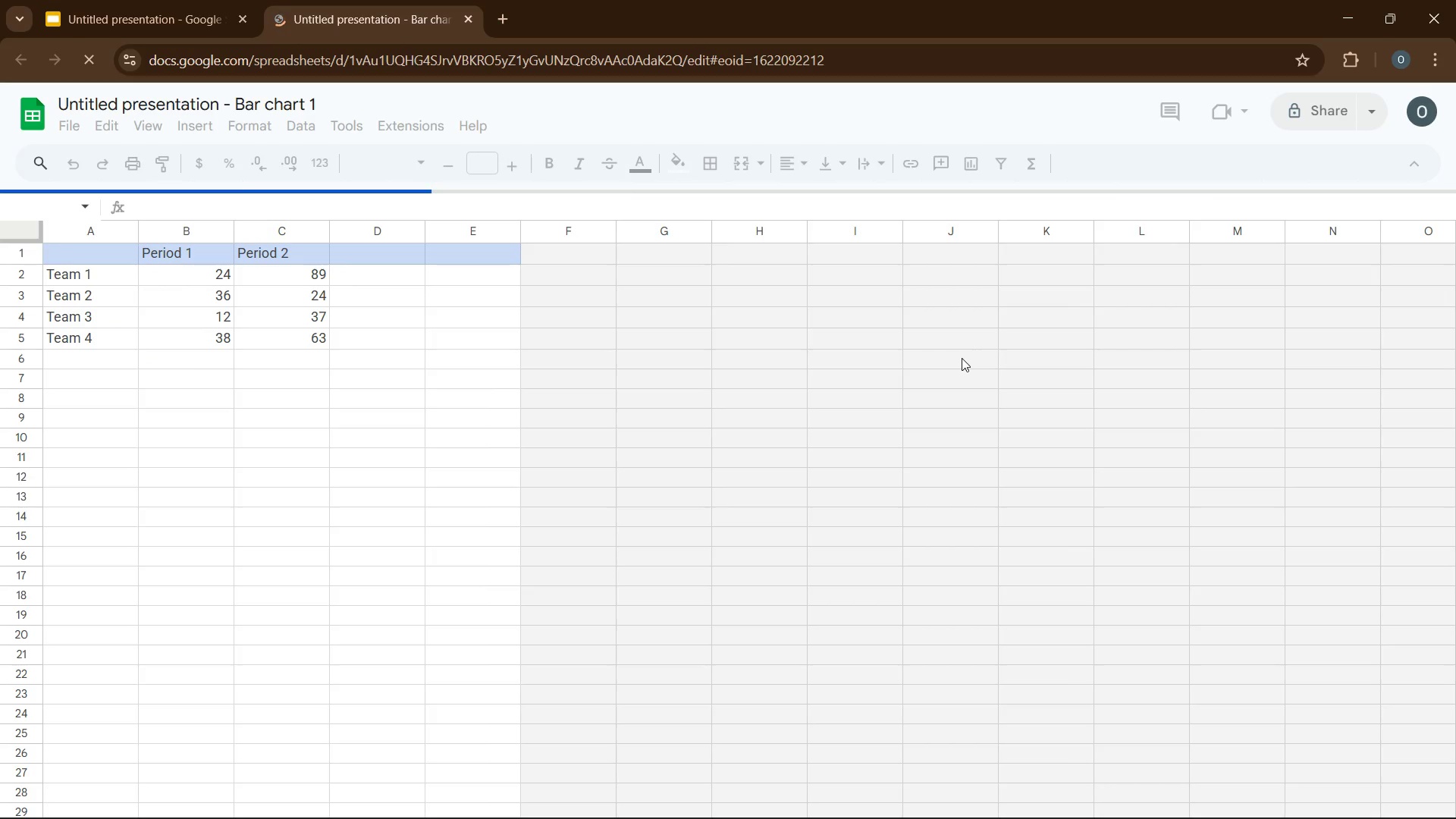 
wait(6.67)
 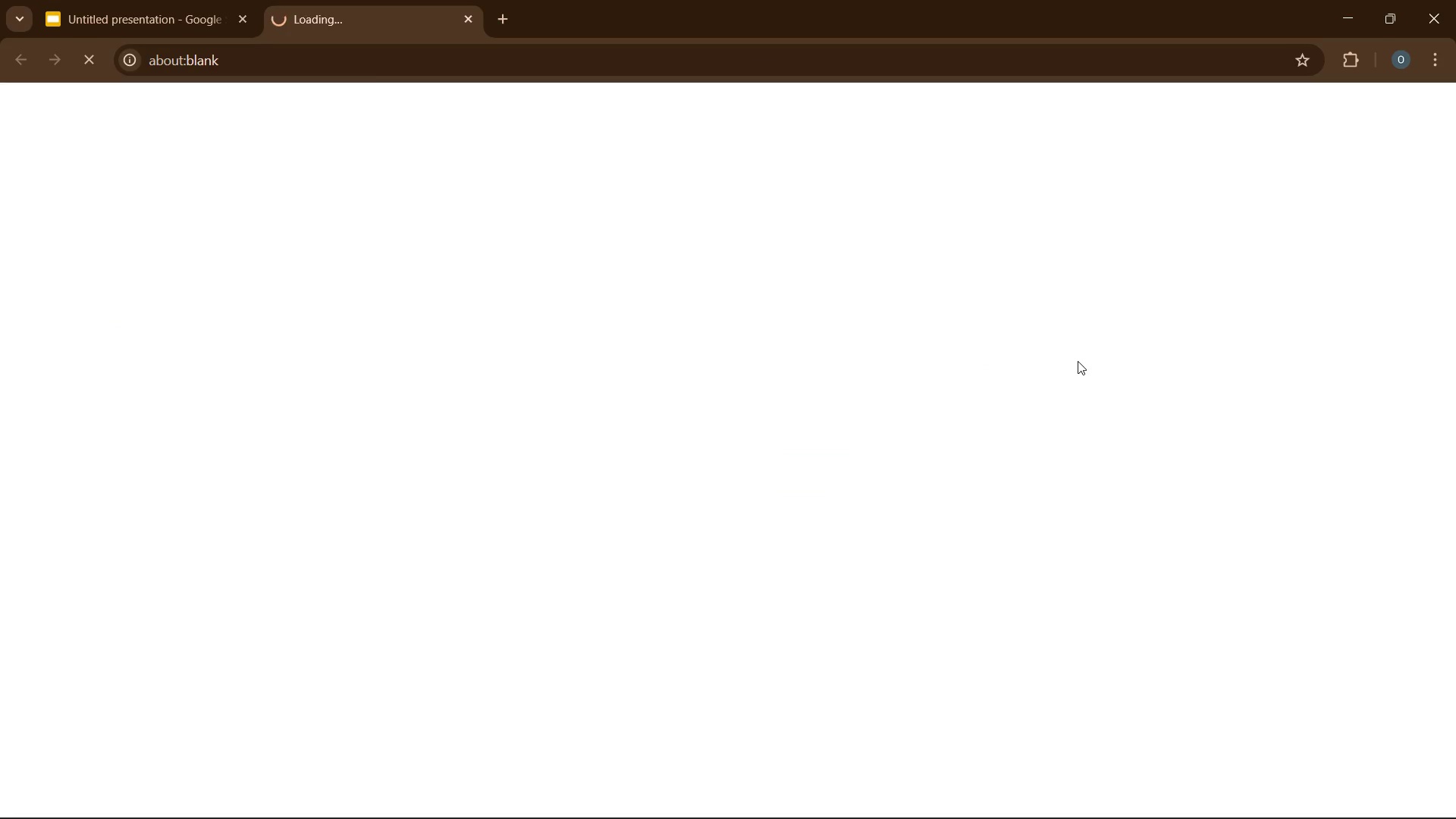 
scroll: coordinate [502, 381], scroll_direction: up, amount: 7.0
 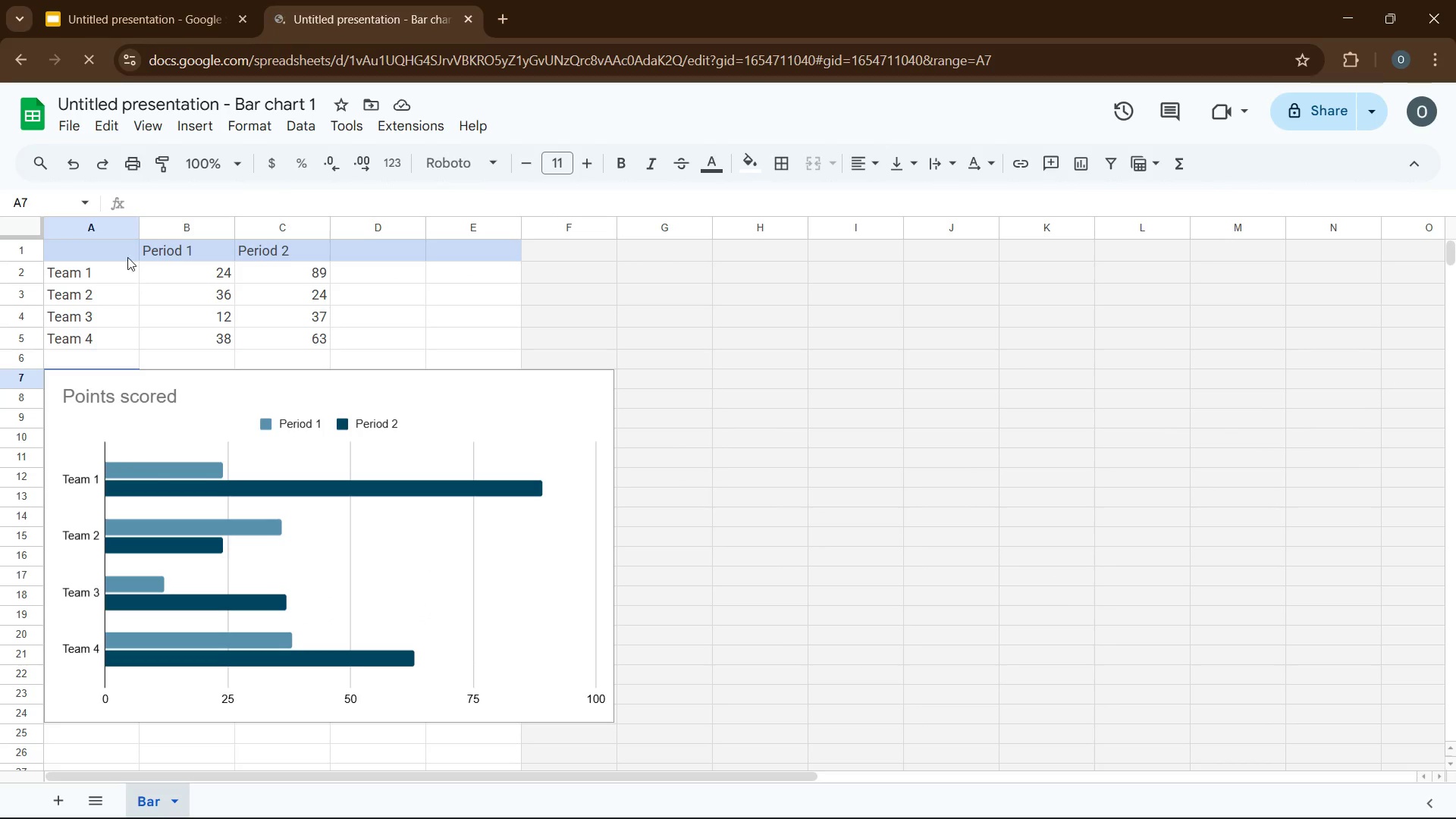 
wait(7.39)
 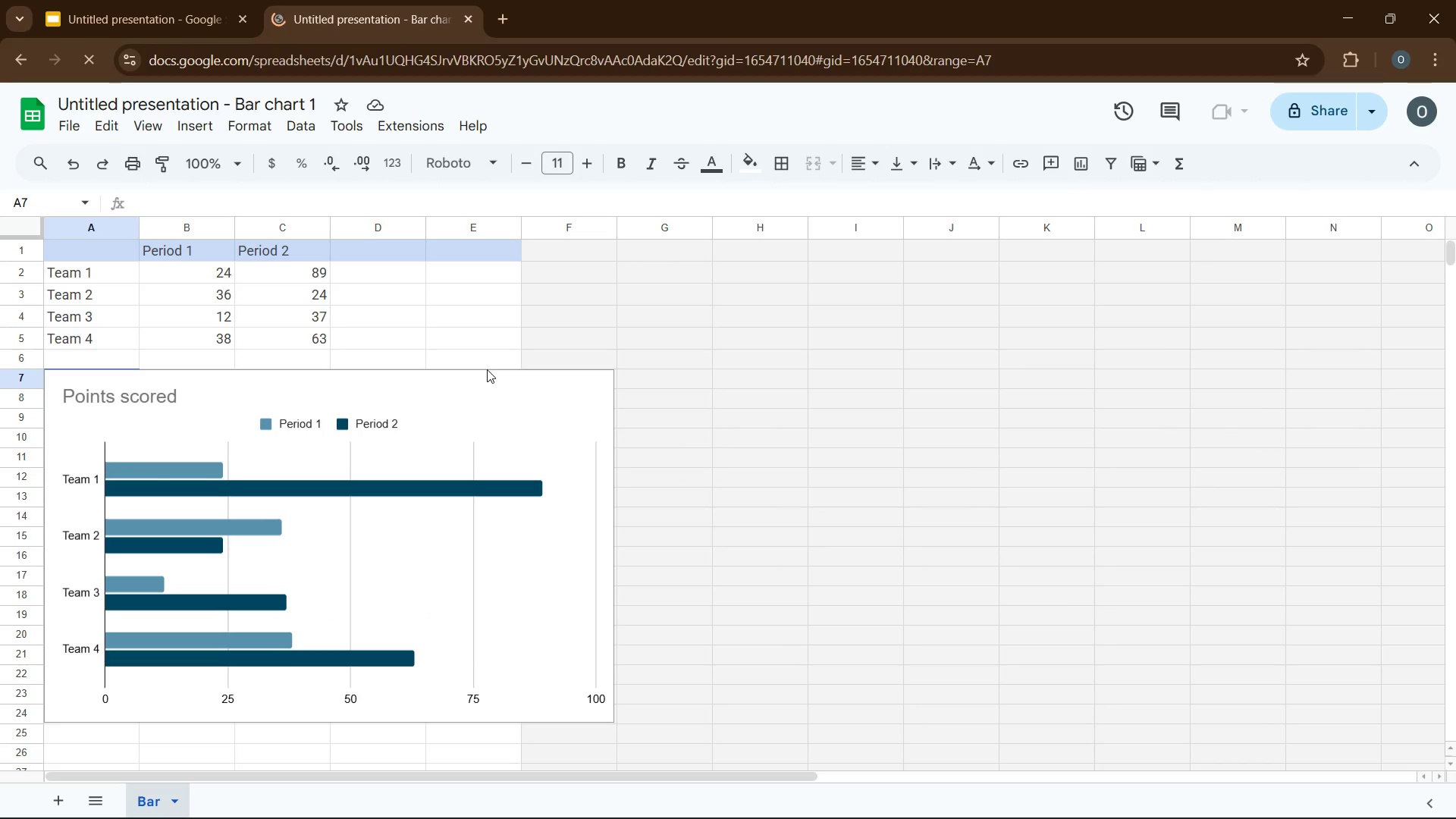 
left_click([113, 271])
 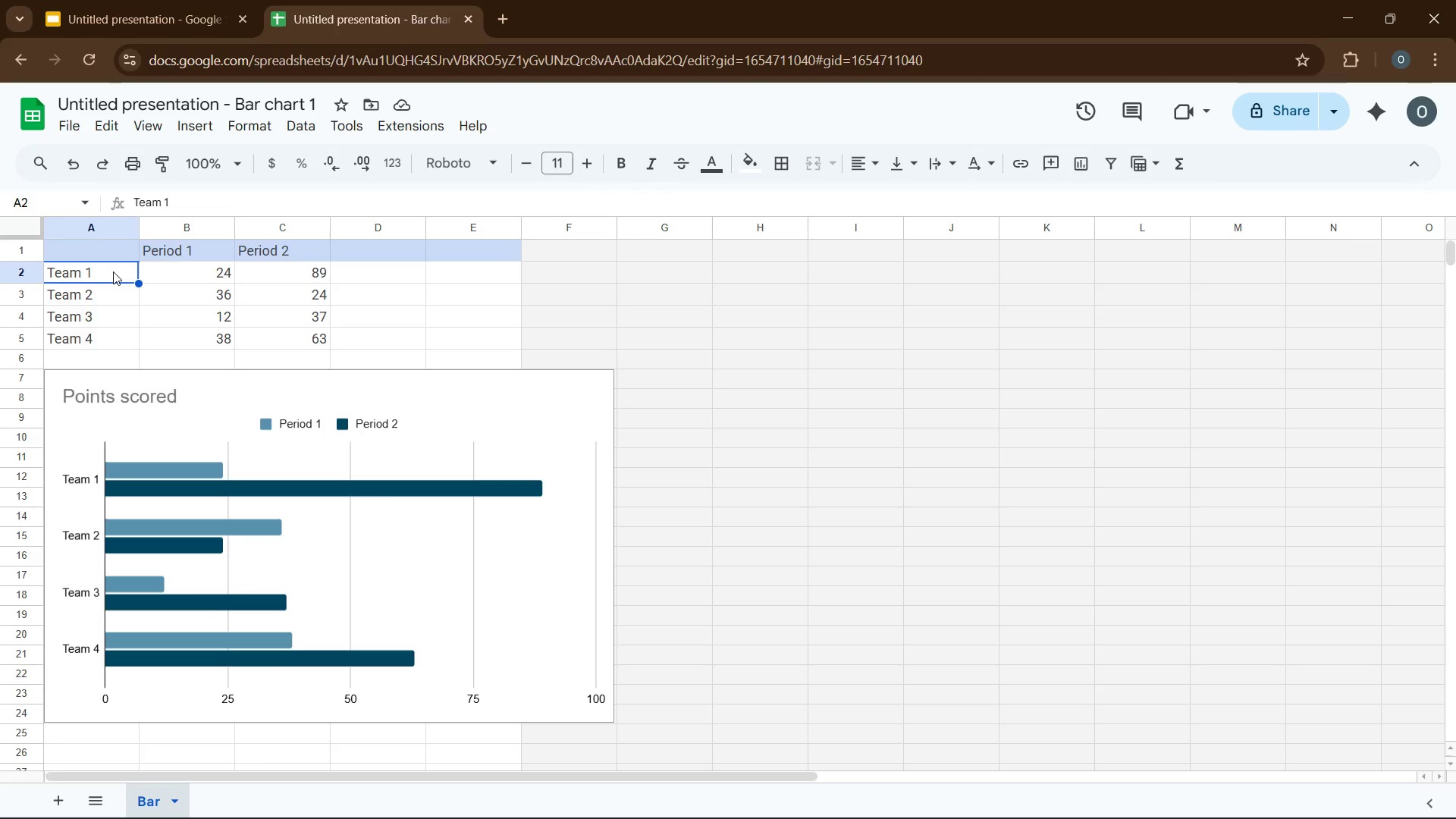 
wait(5.31)
 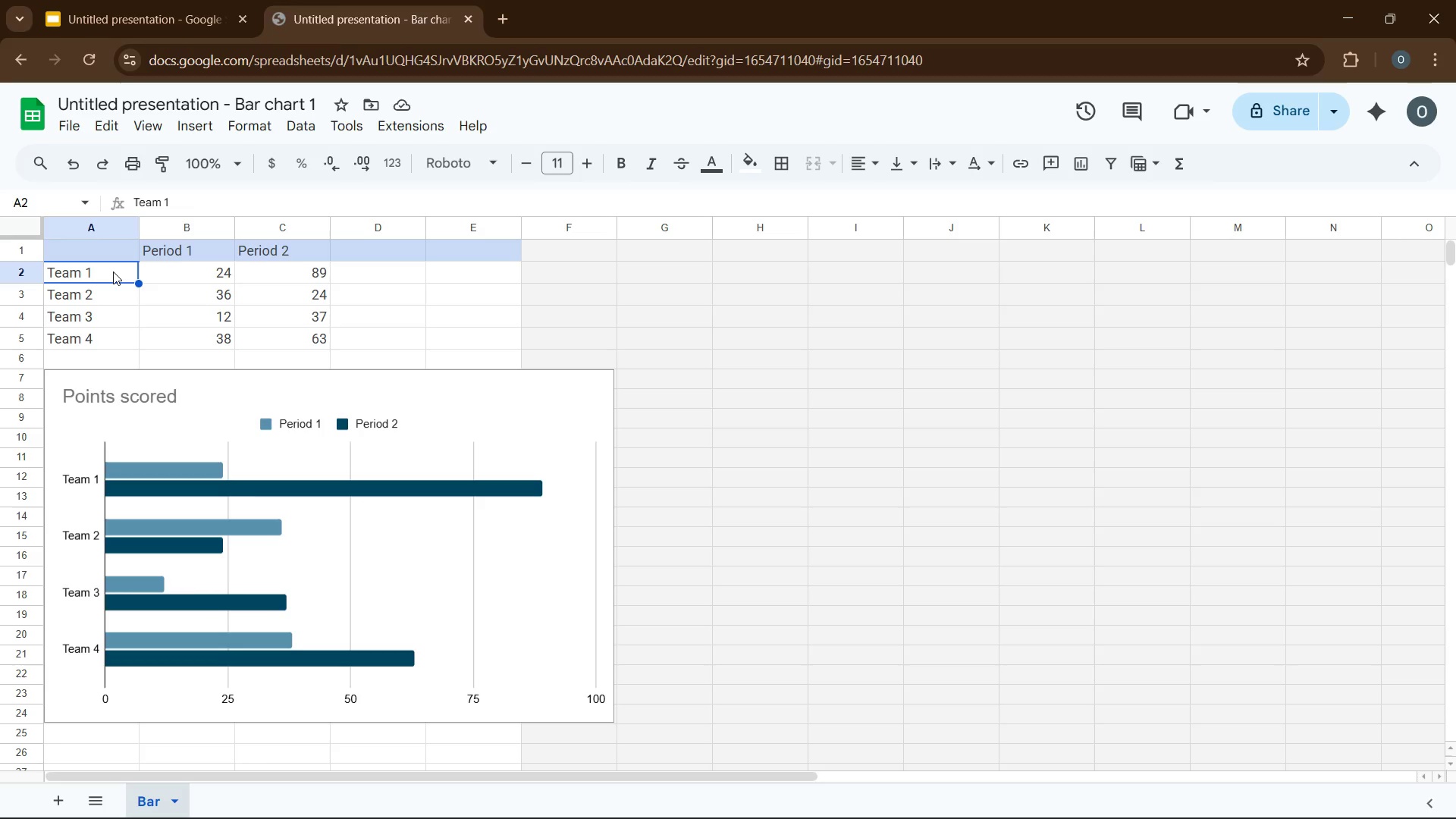 
type(Paid Ads)
 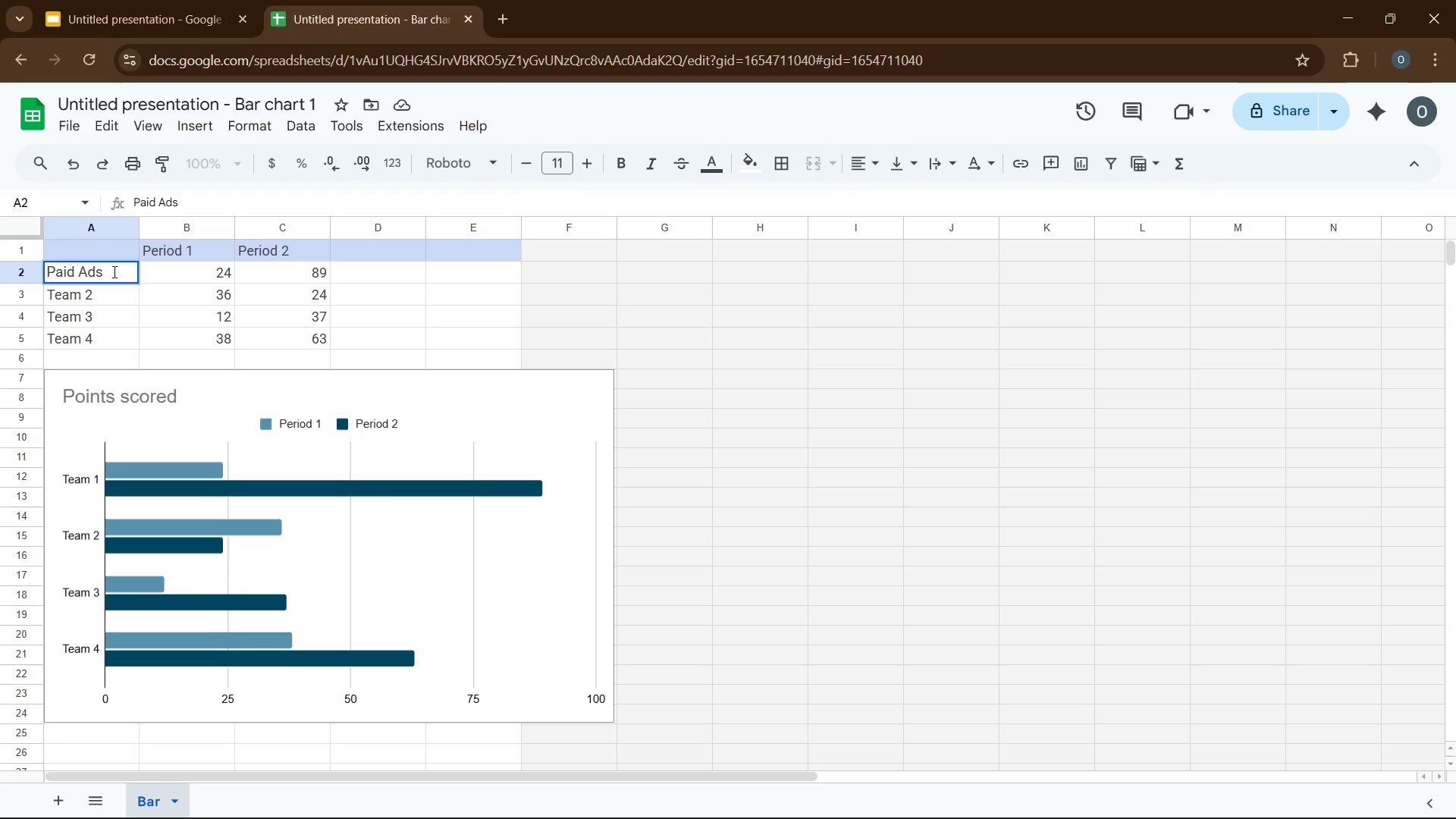 
key(ArrowDown)
 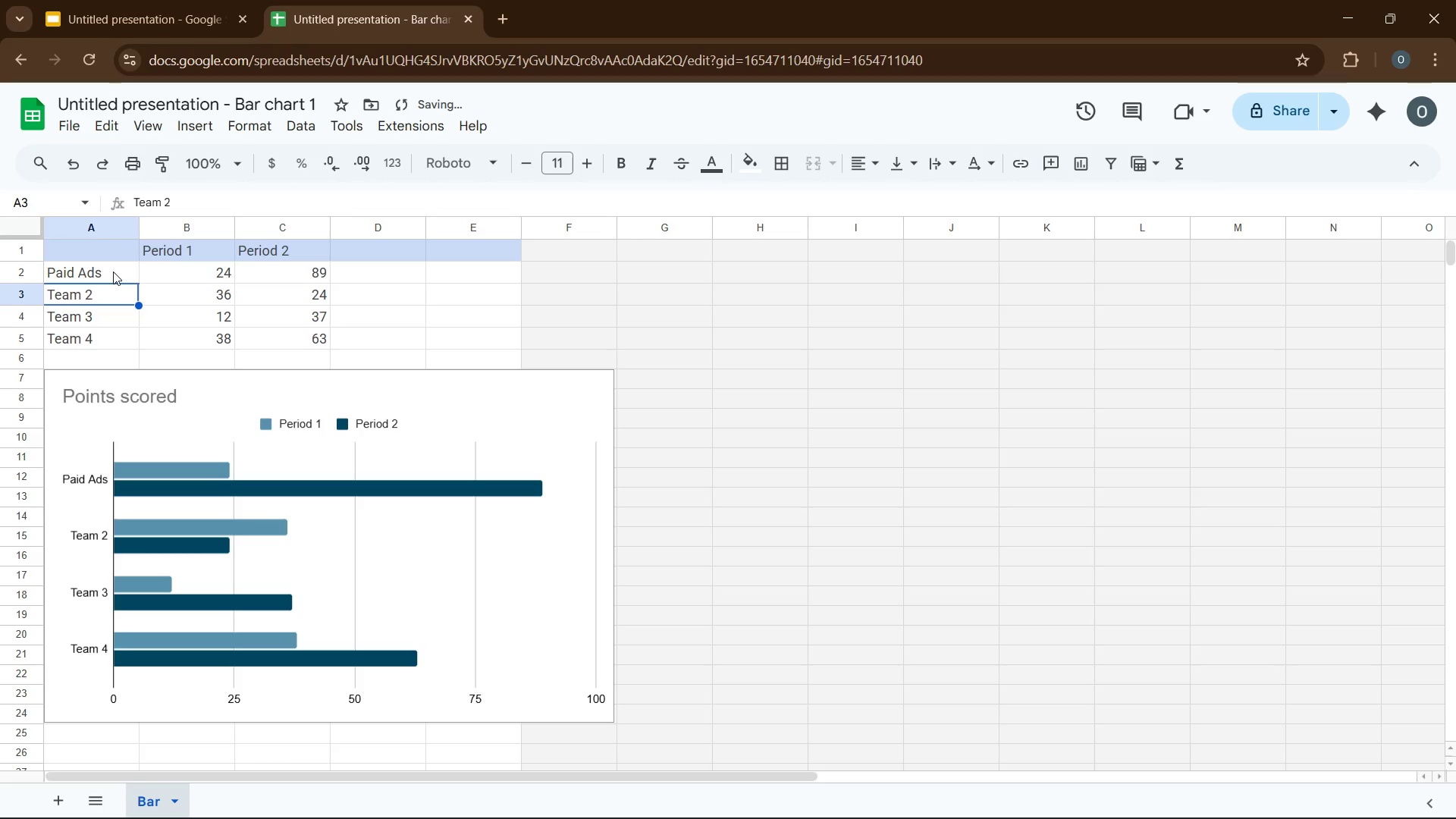 
type(direct Email)
 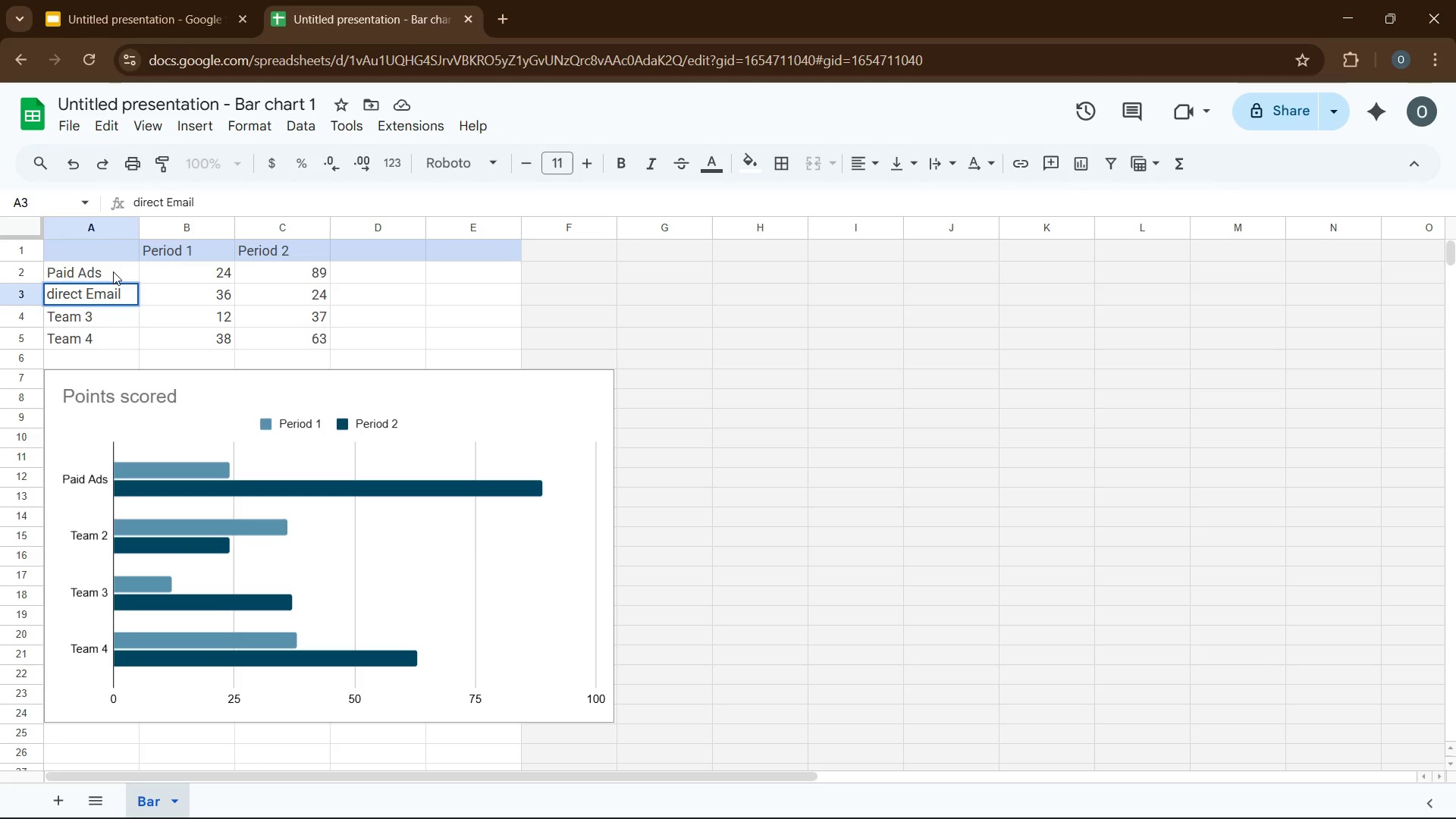 
key(ArrowLeft)
 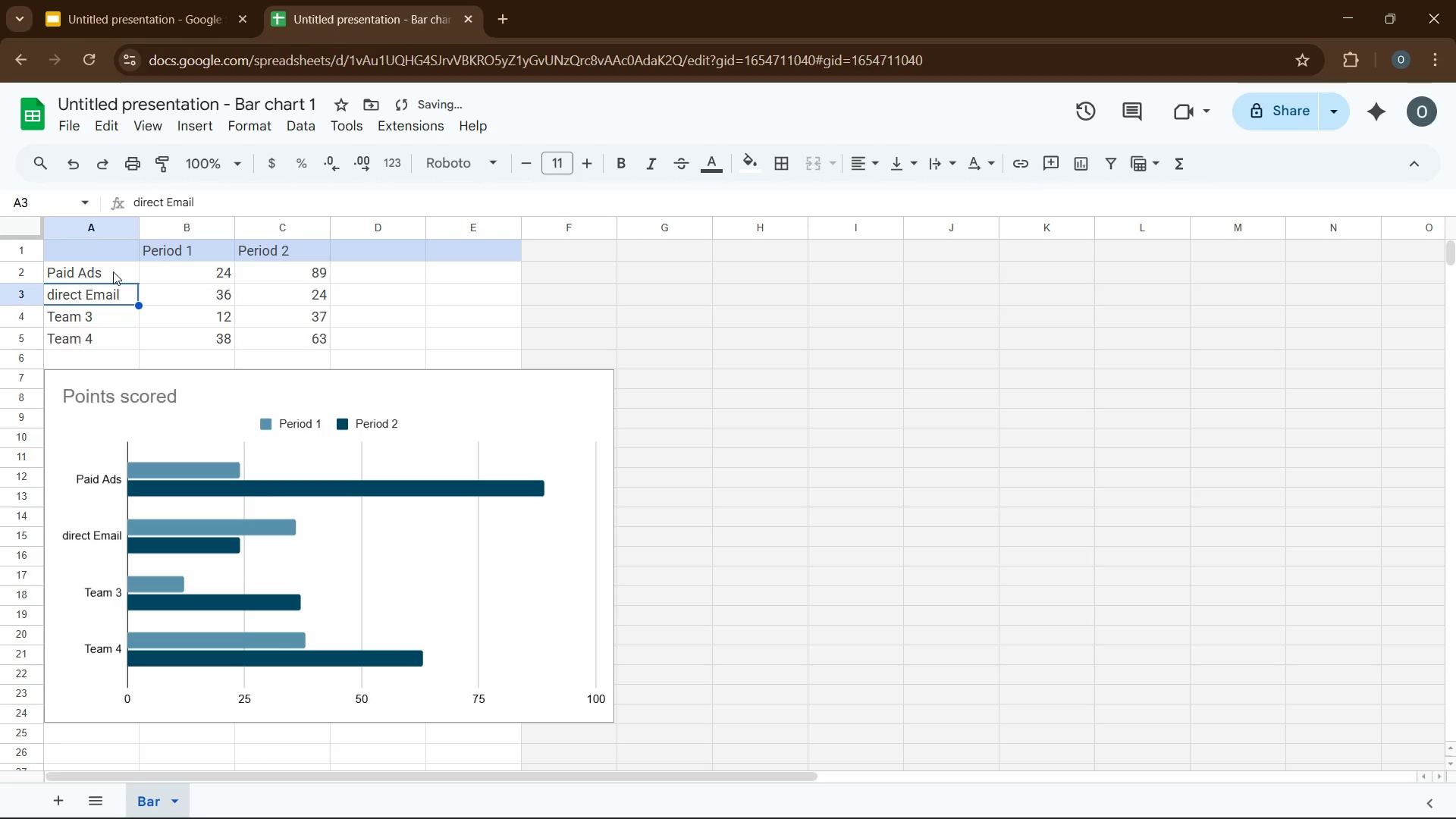 
key(ArrowLeft)
 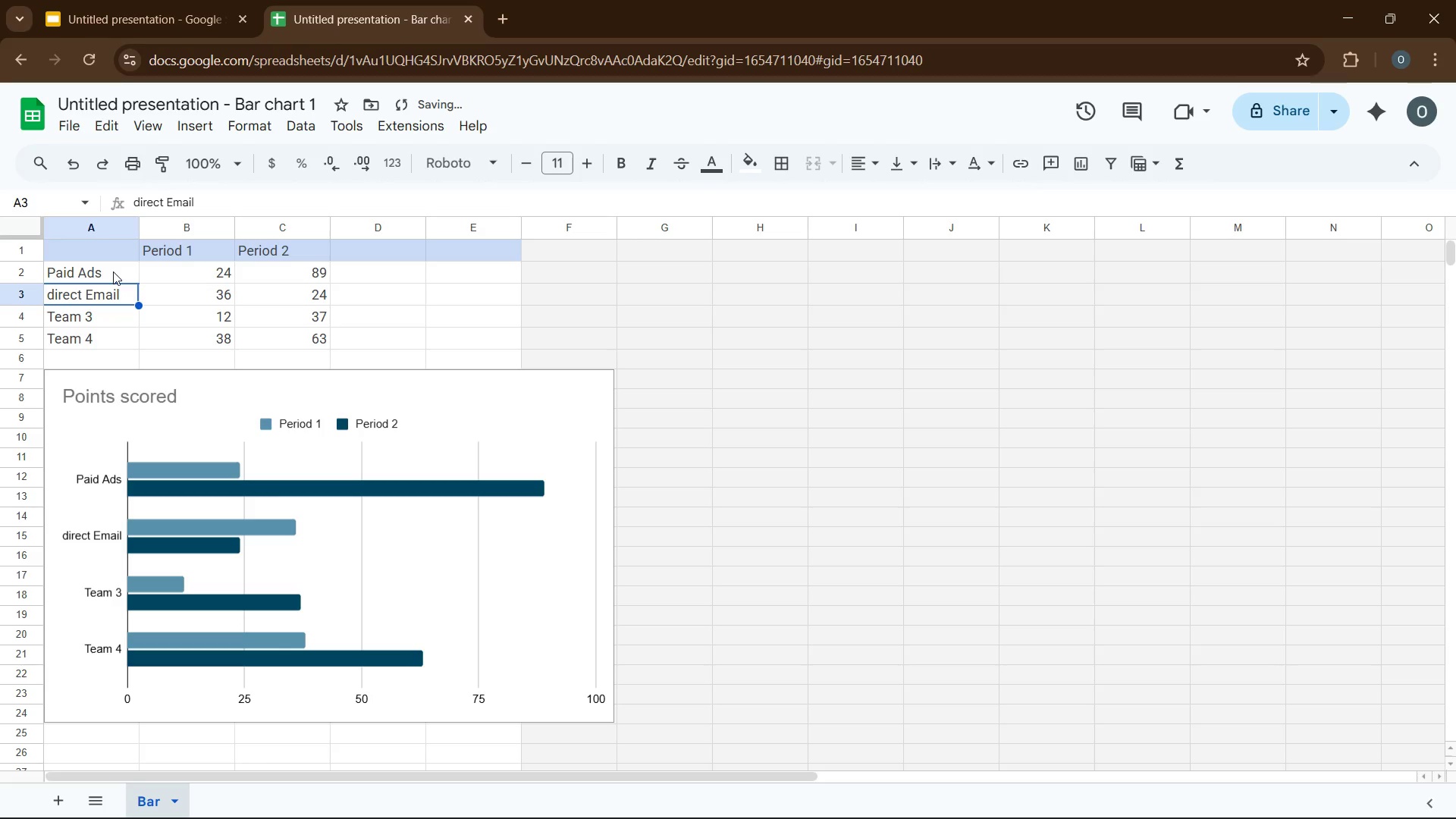 
key(ArrowLeft)
 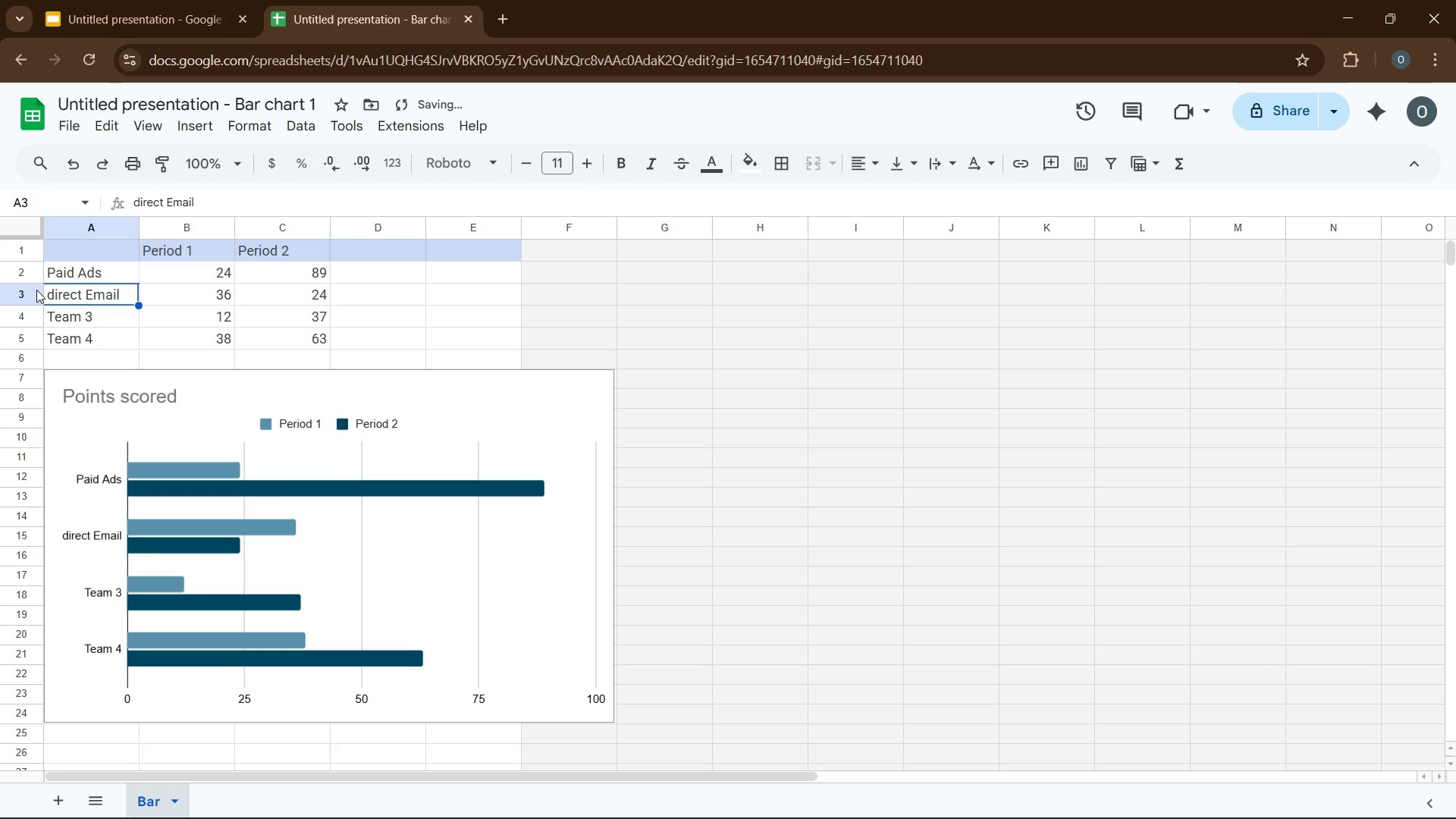 
left_click([53, 295])
 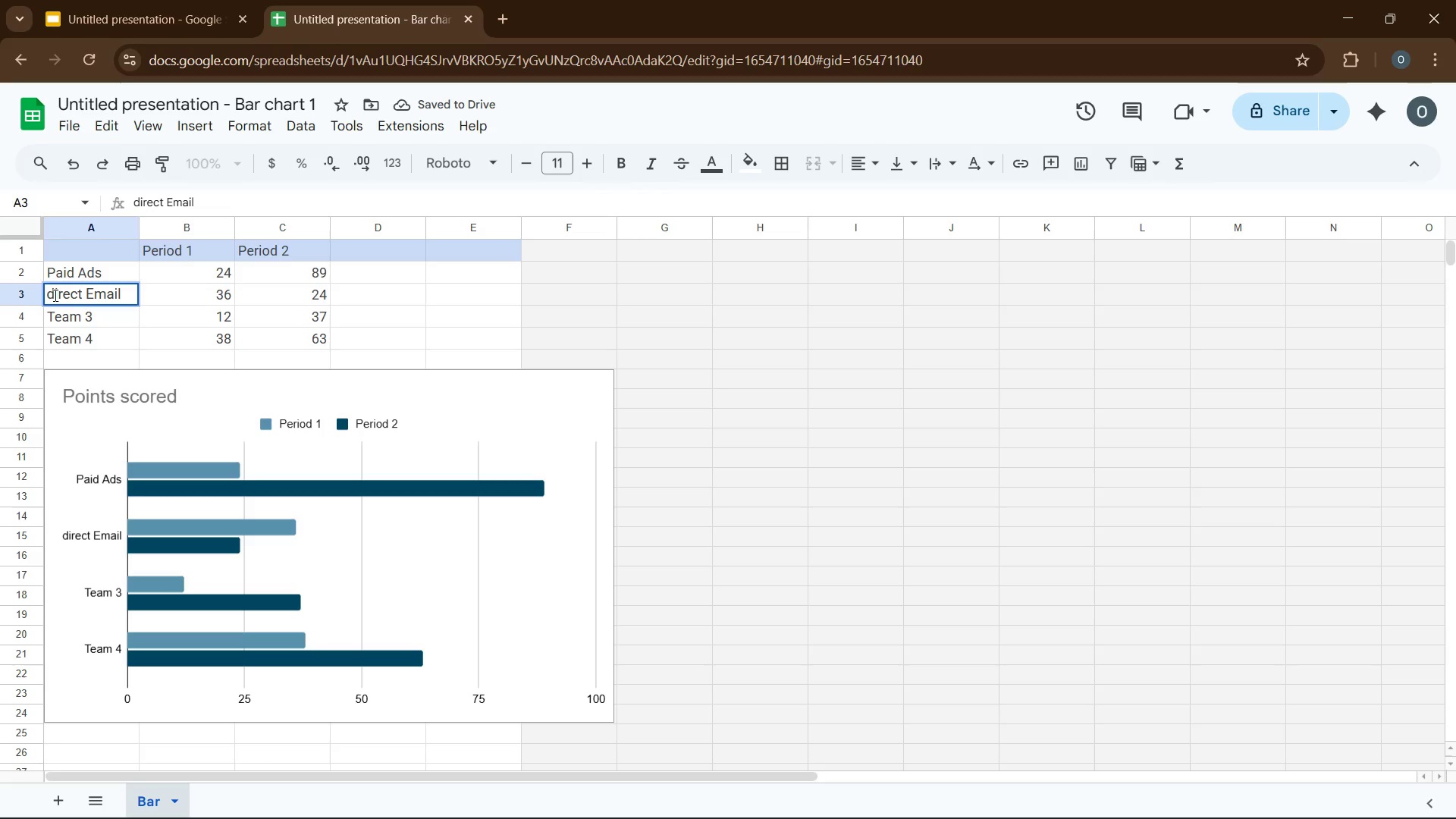 
left_click([54, 295])
 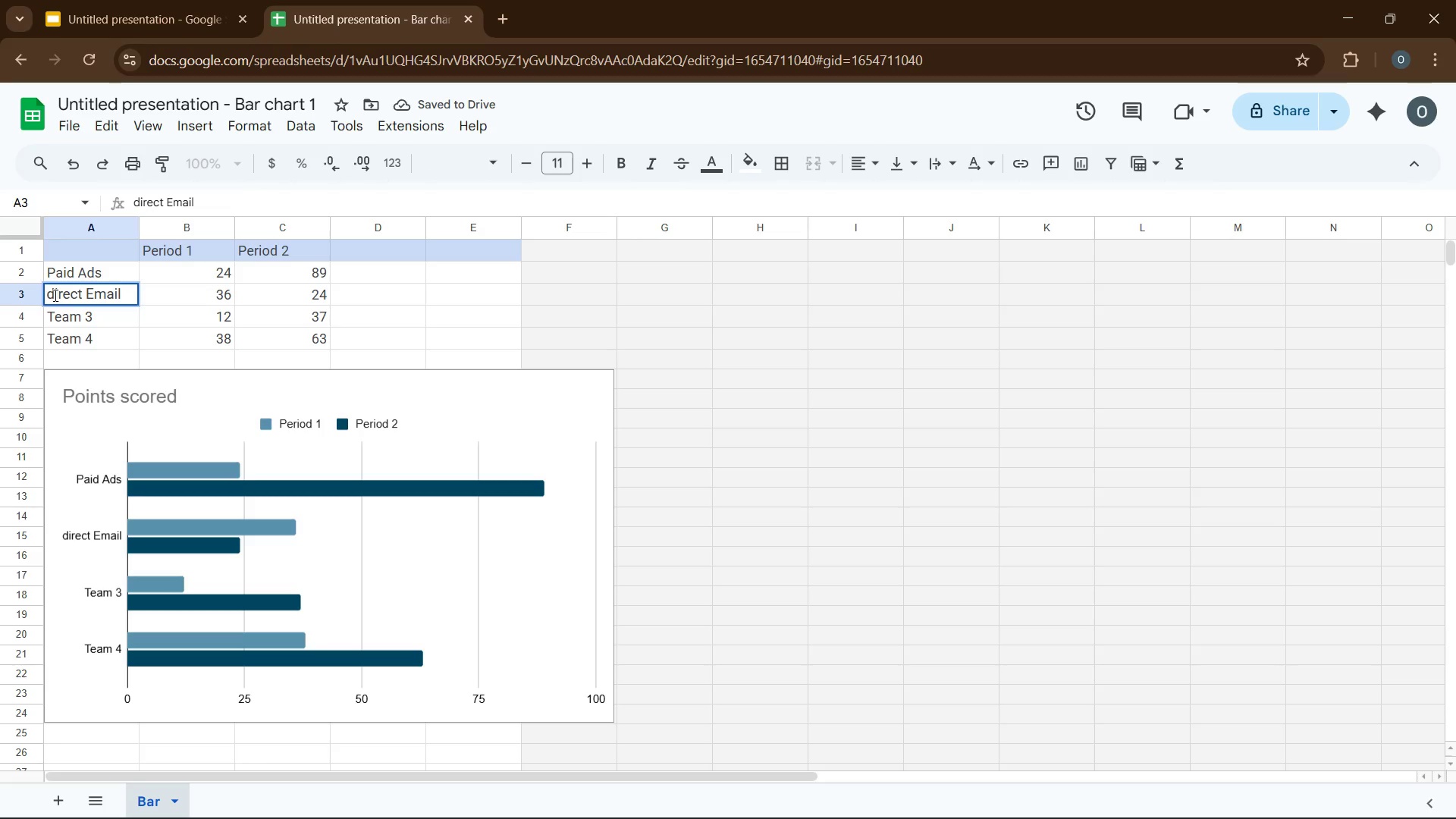 
key(Backspace)
 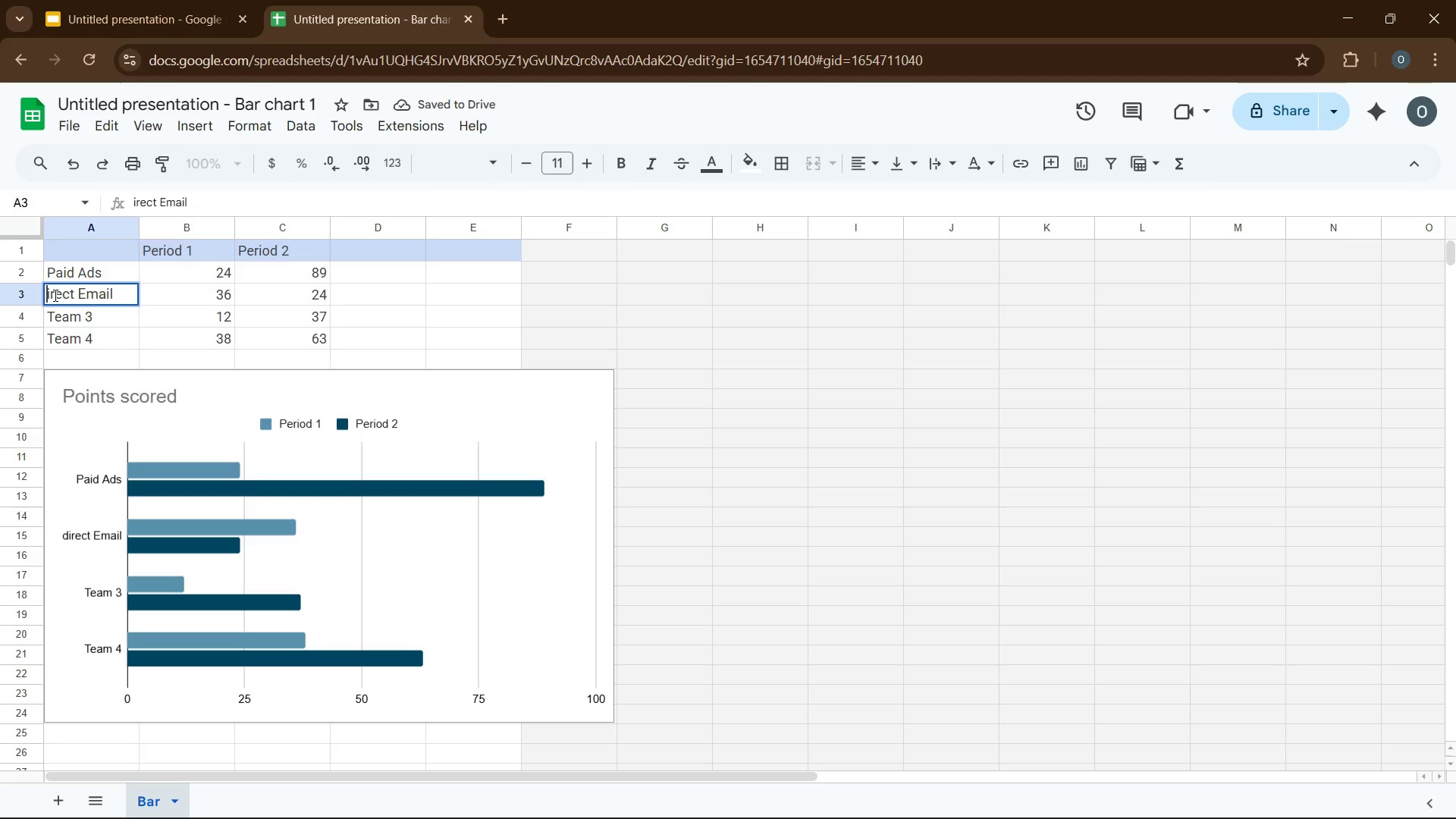 
key(CapsLock)
 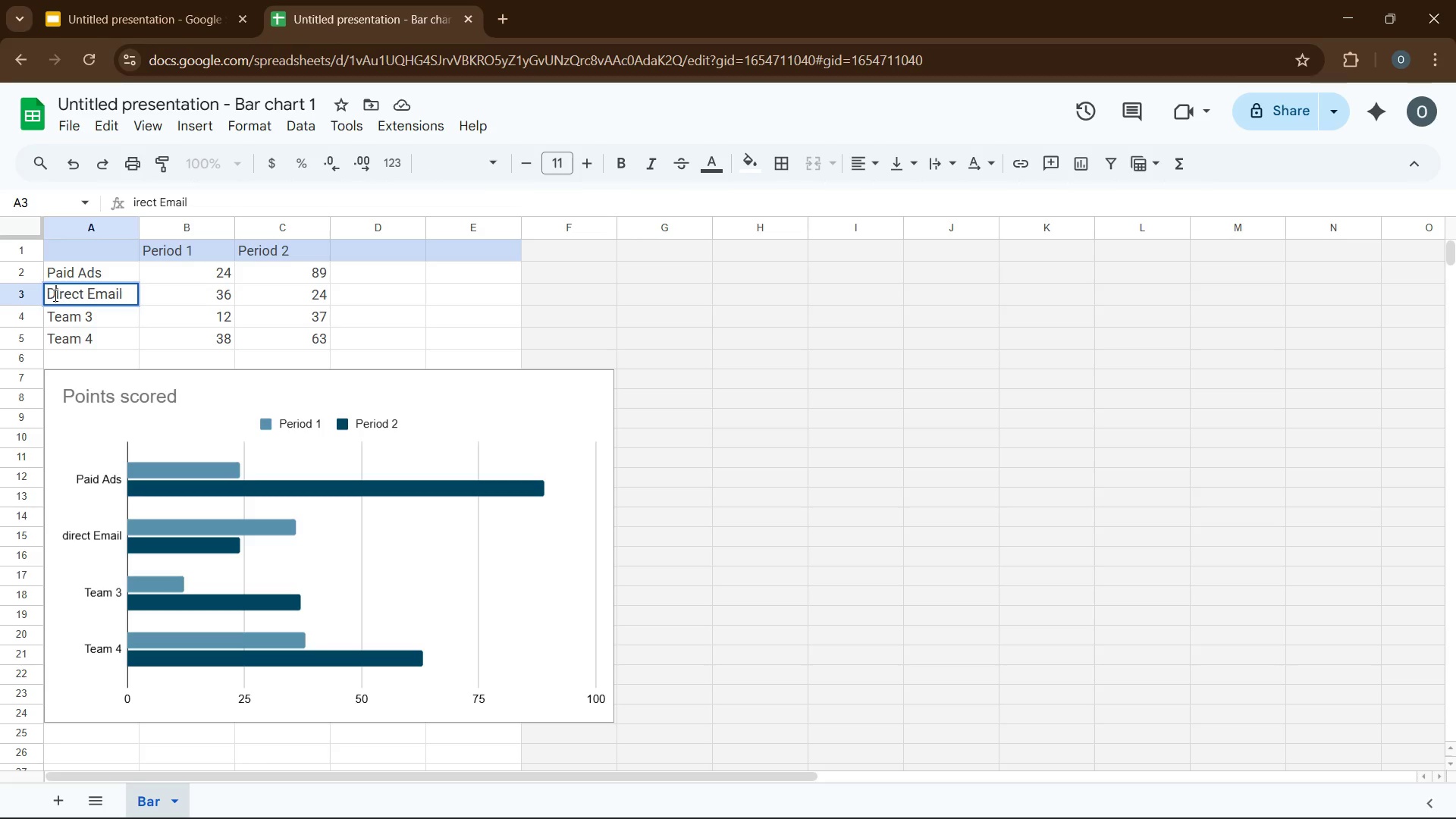 
key(D)
 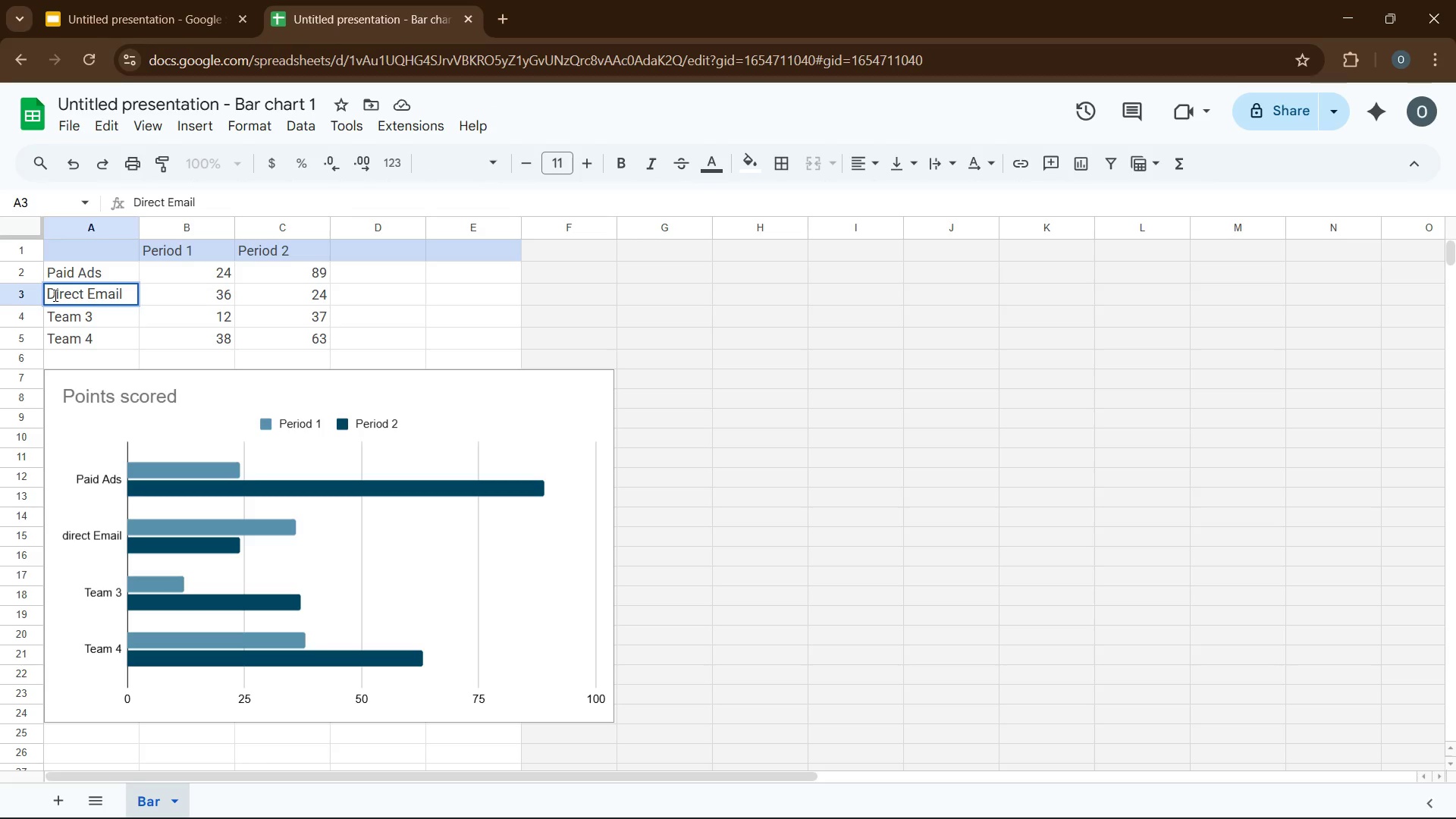 
key(ArrowDown)
 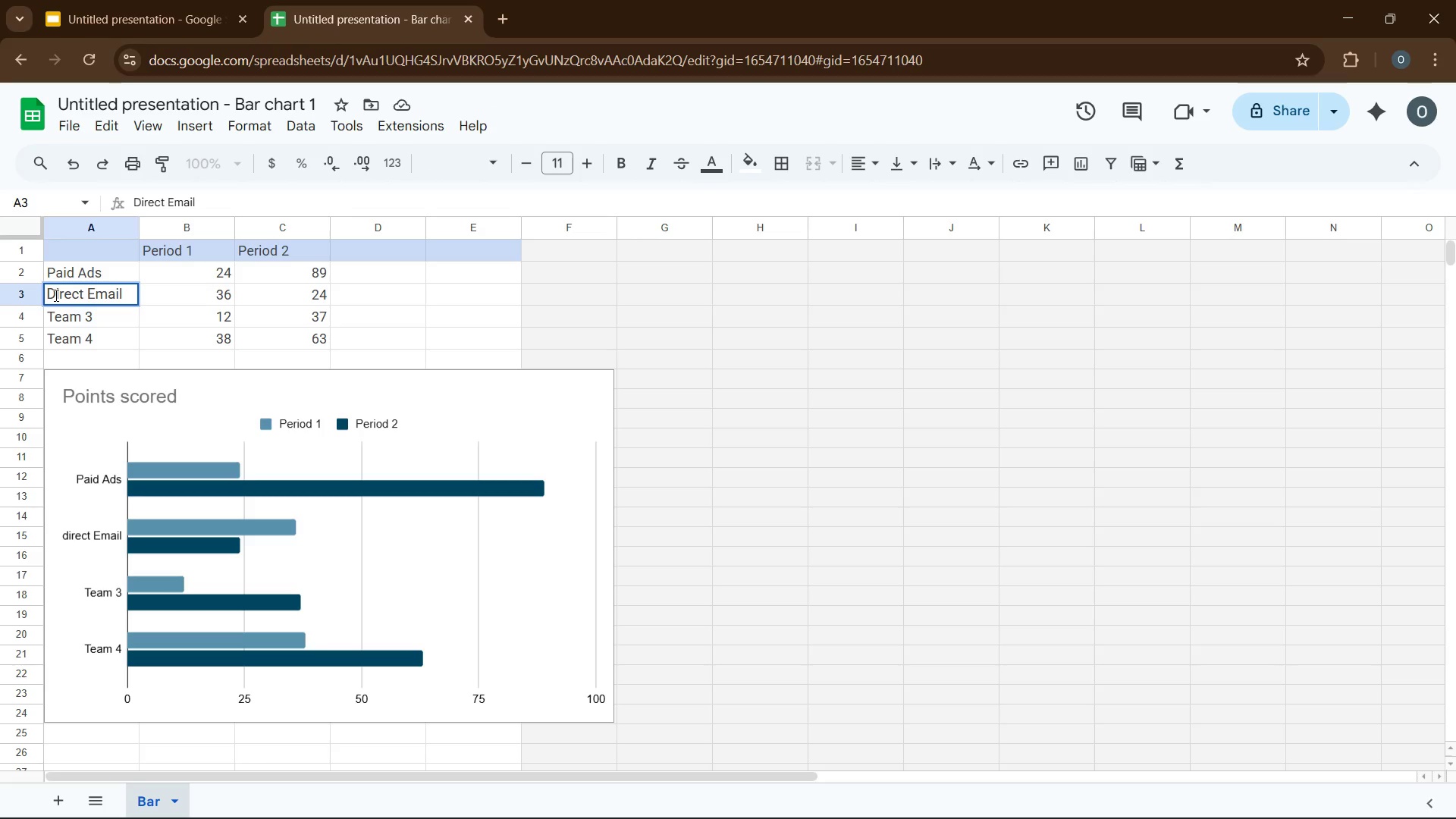 
left_click([60, 312])
 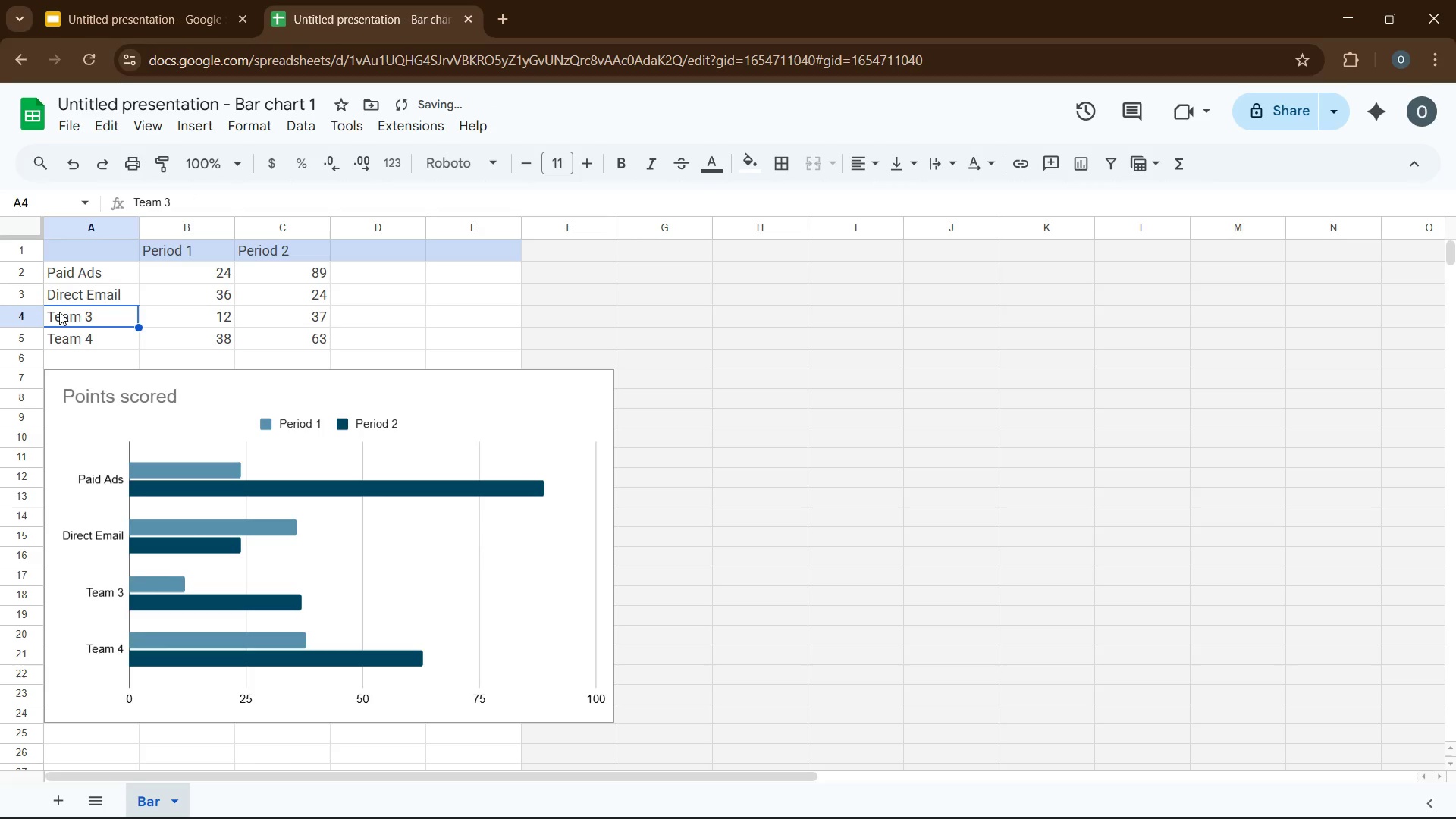 
type(Travel Agents)
 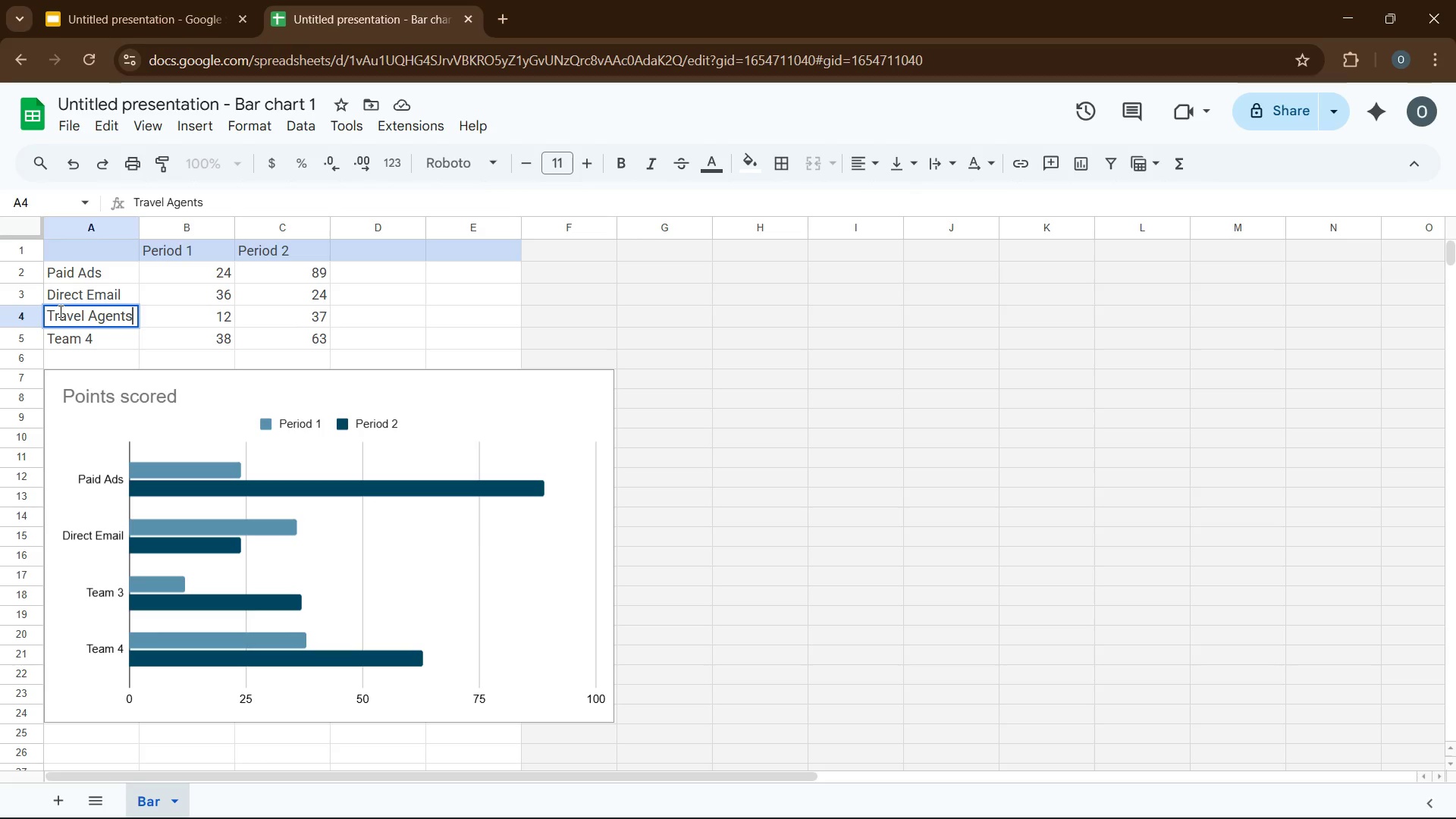 
key(ArrowDown)
 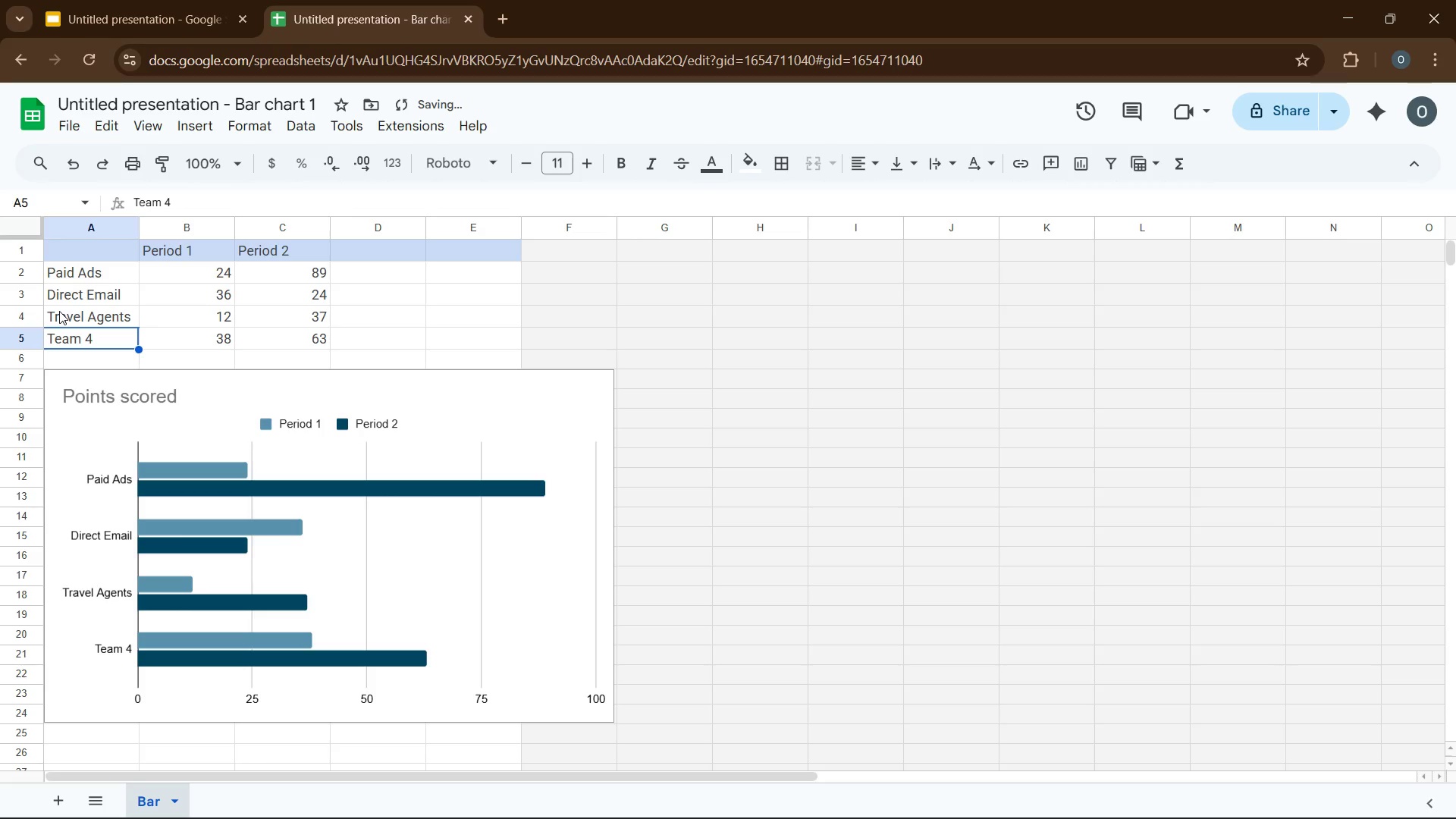 
type(Social Media)
 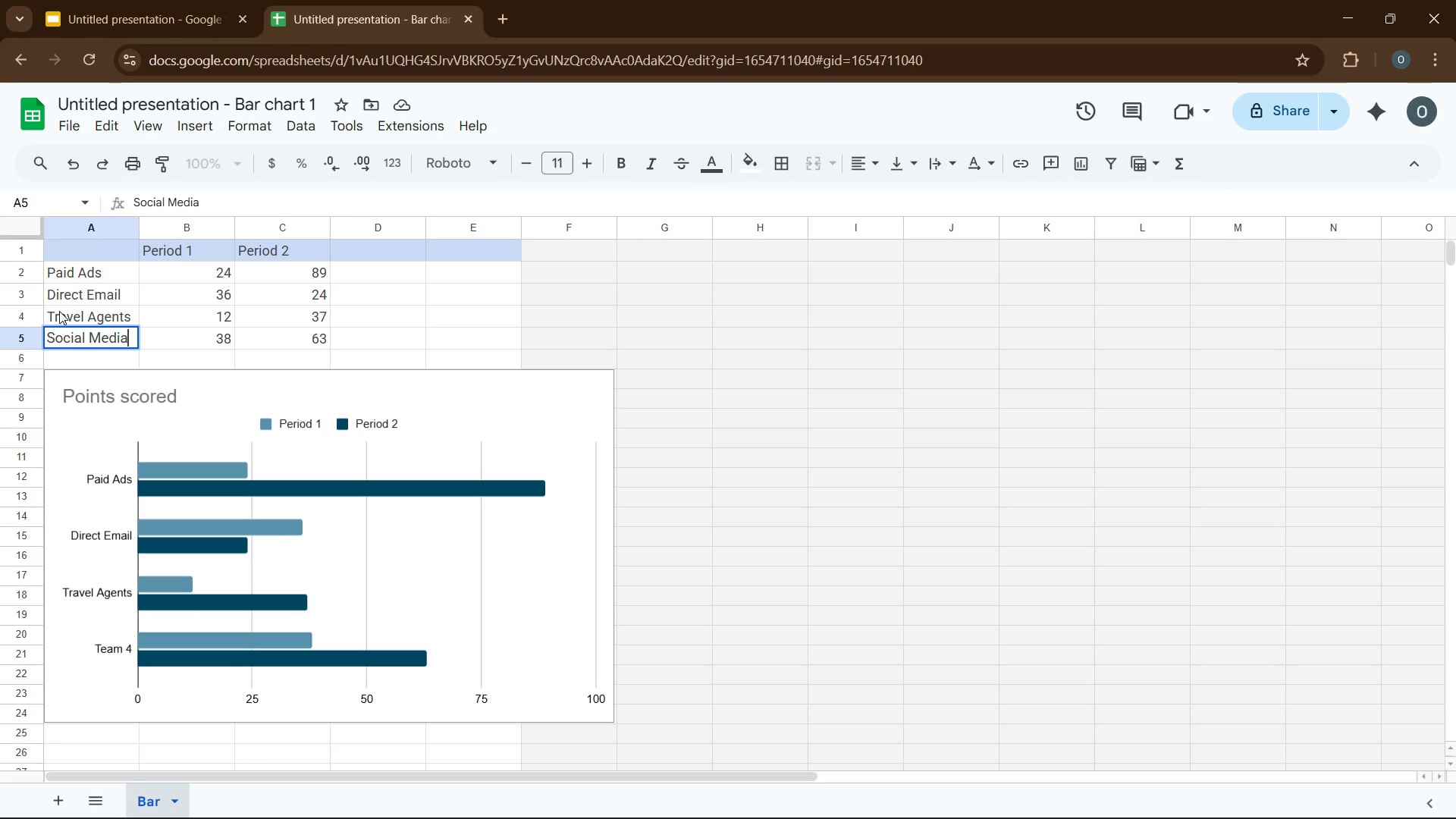 
key(ArrowDown)
 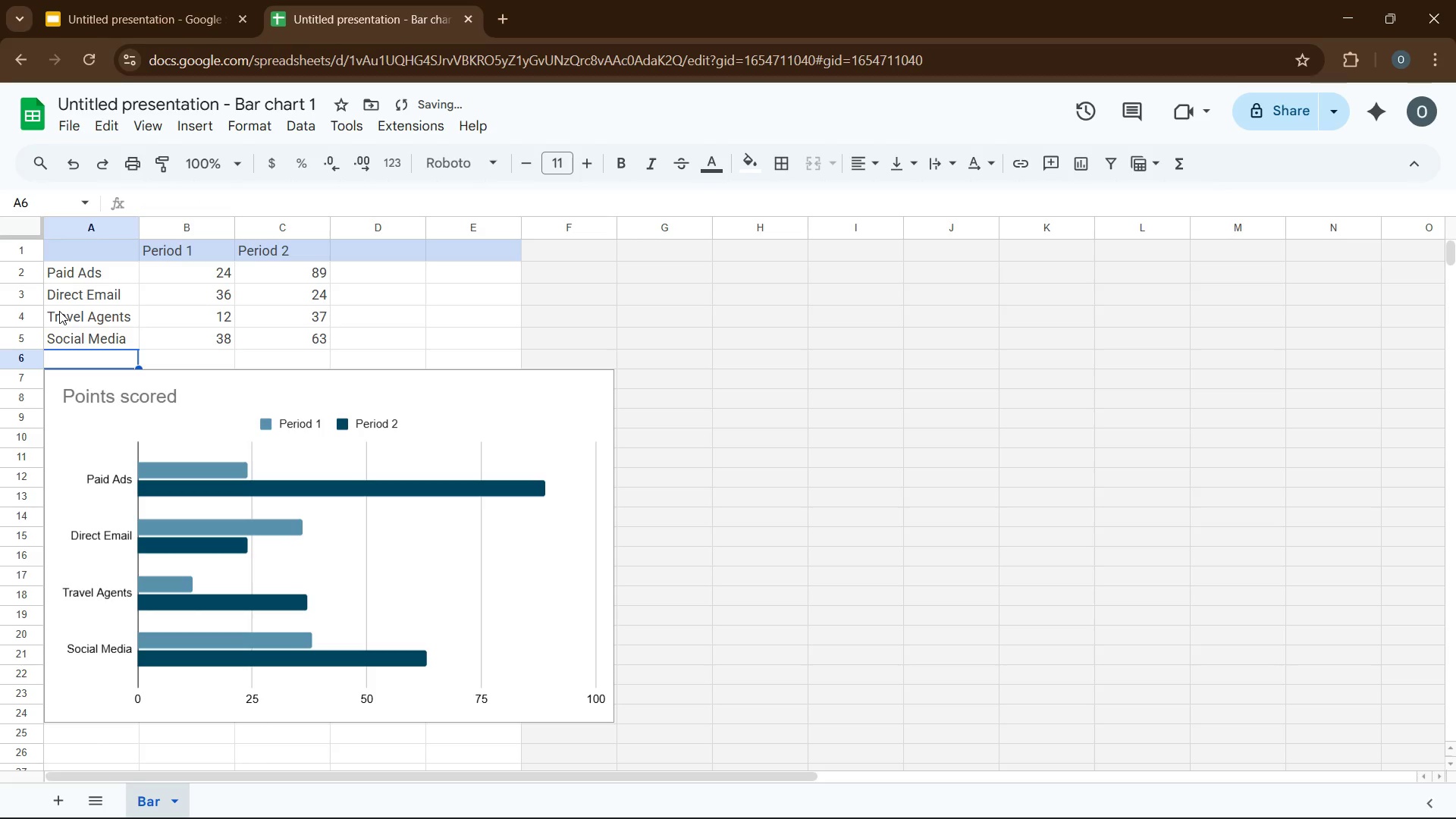 
type(Organic Search)
 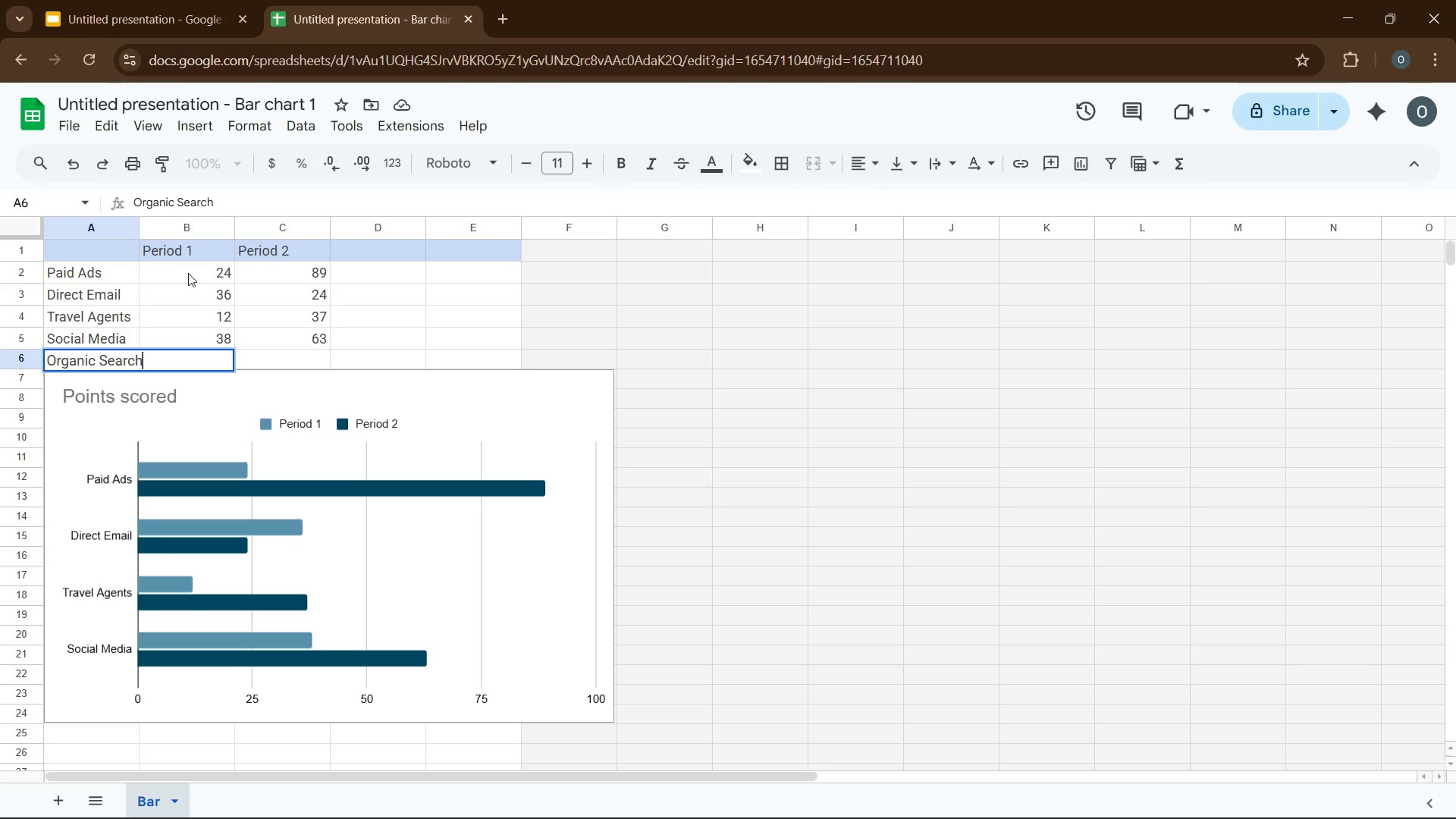 
left_click([190, 272])
 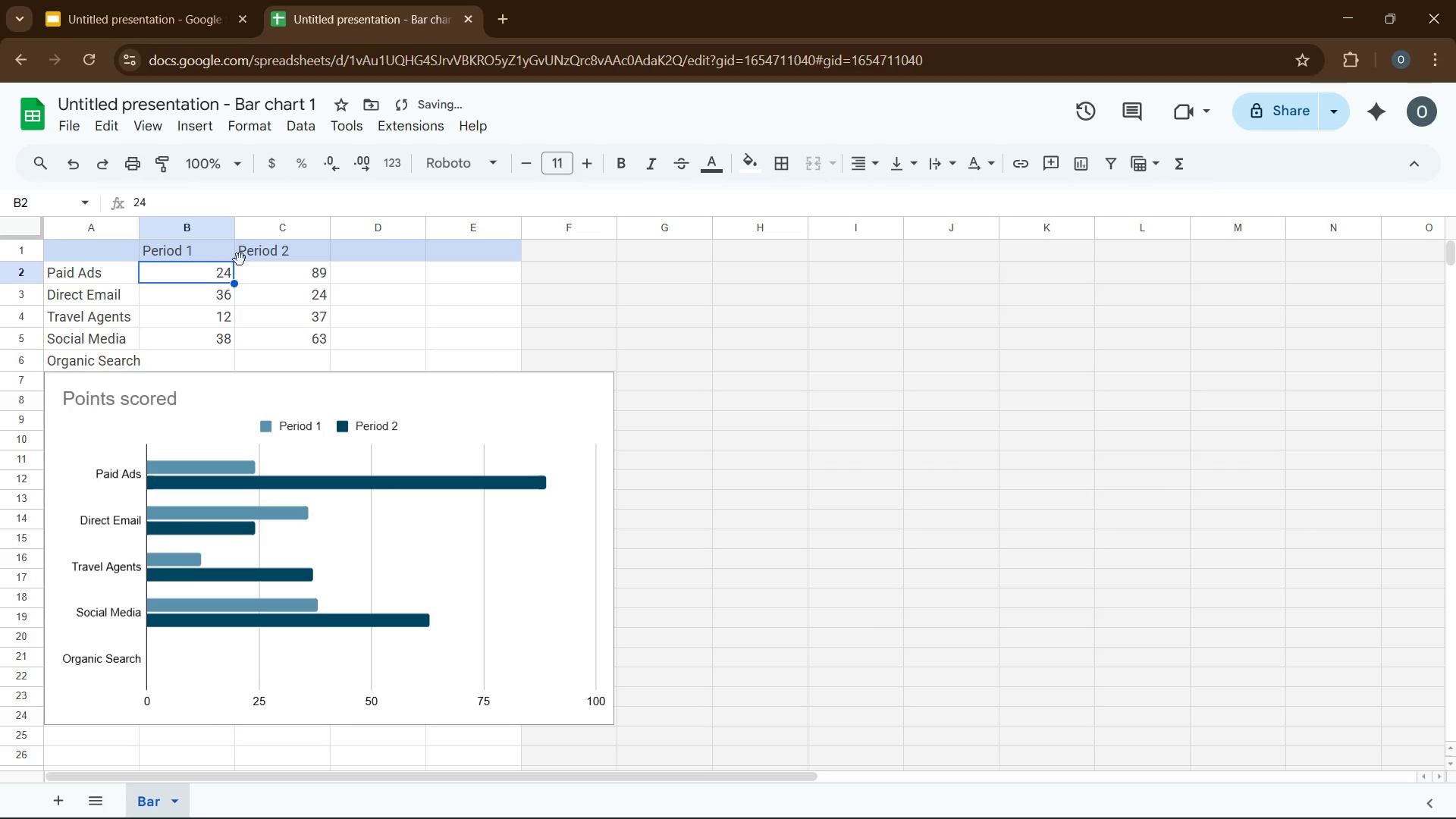 
left_click([258, 253])
 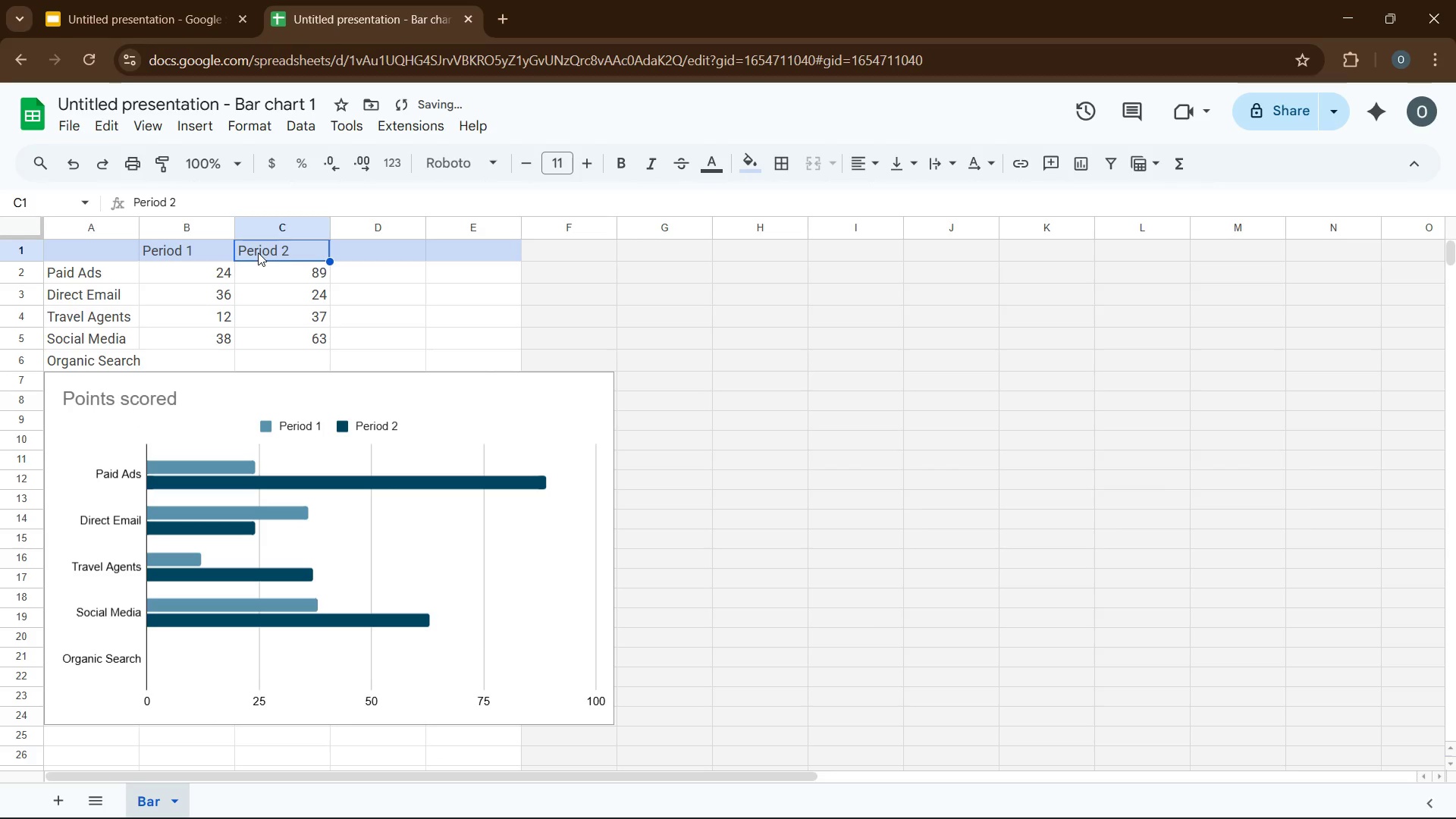 
key(Shift+ArrowDown)
 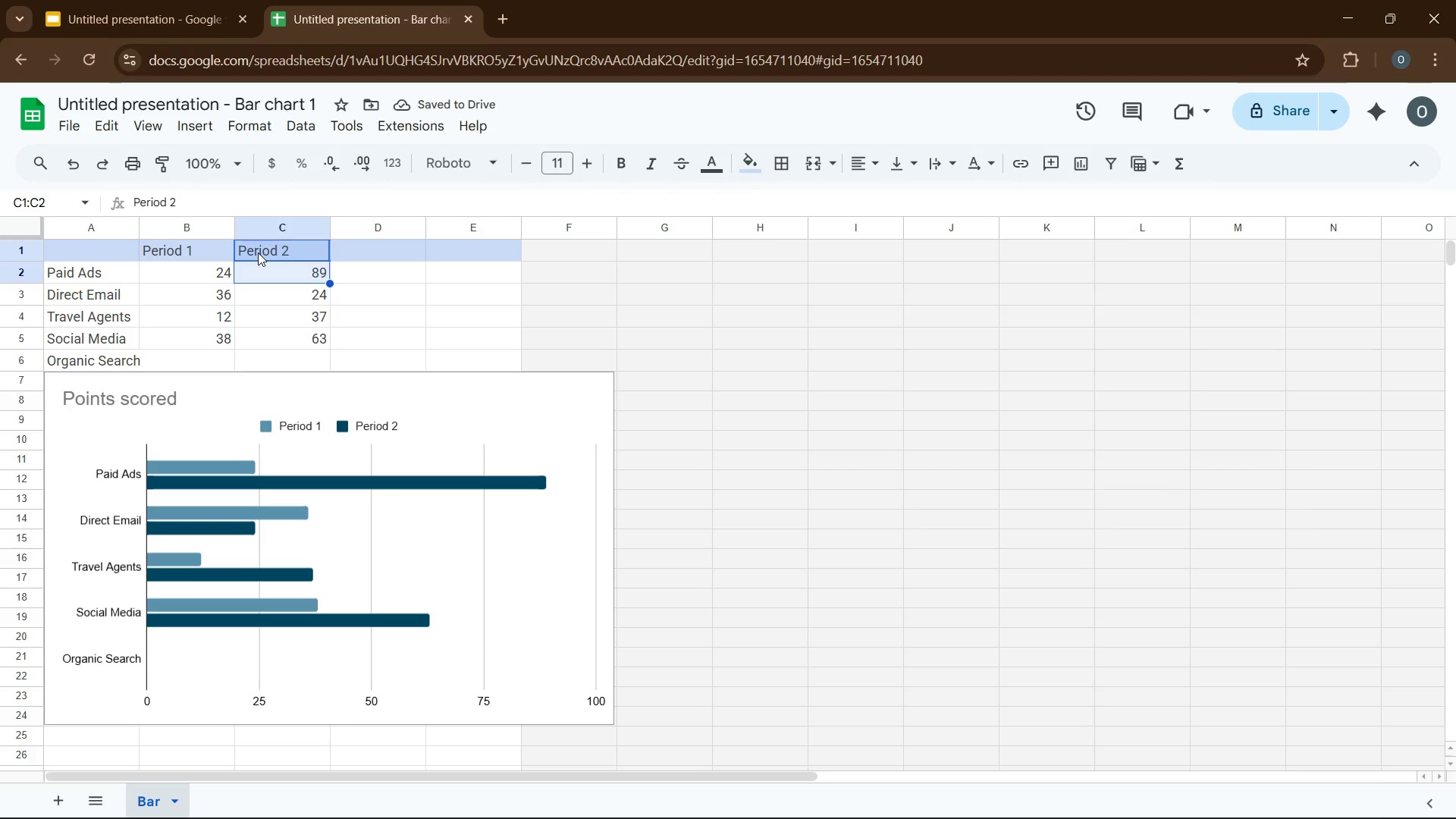 
key(Shift+ArrowDown)
 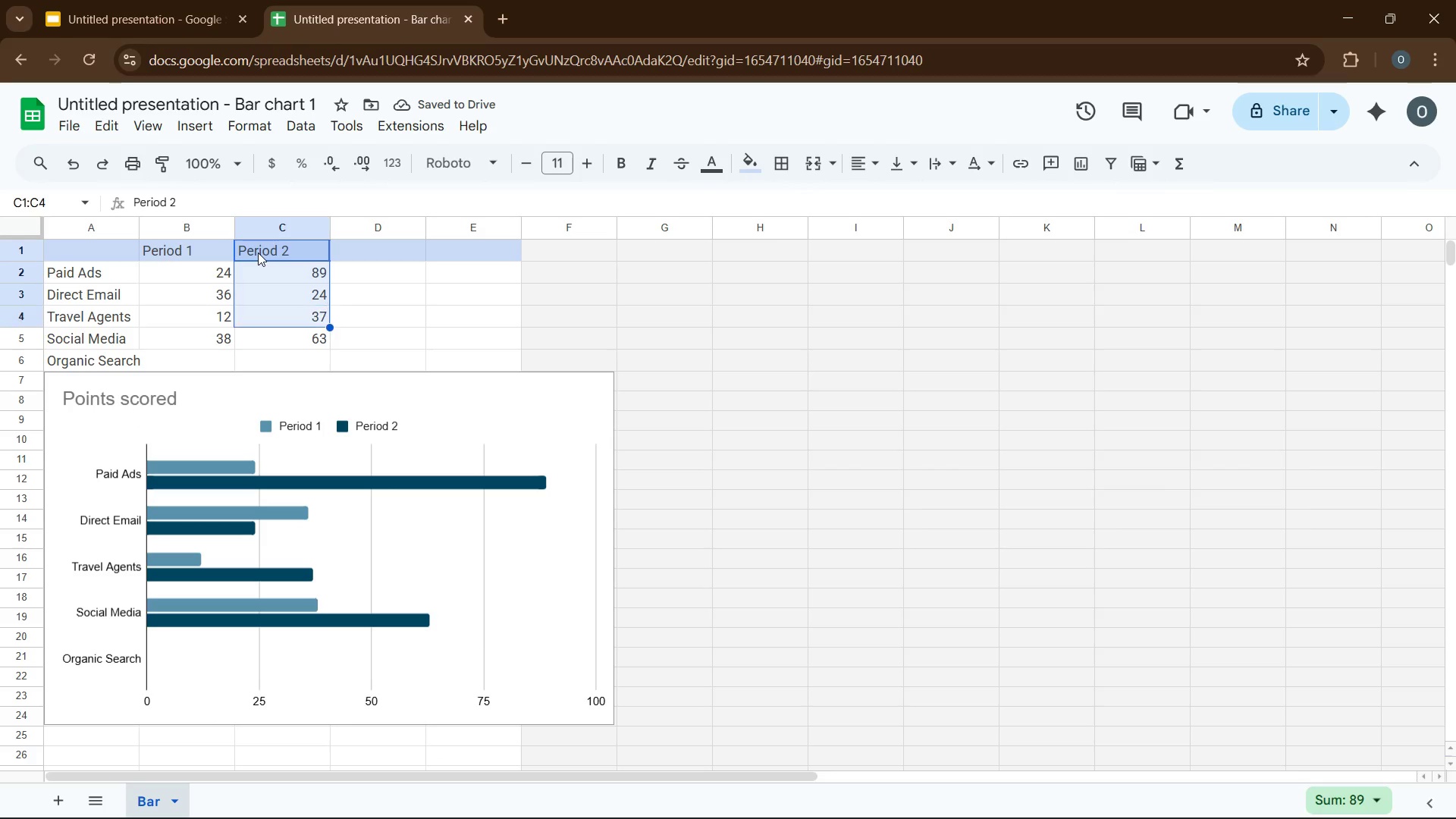 
key(Shift+ArrowDown)
 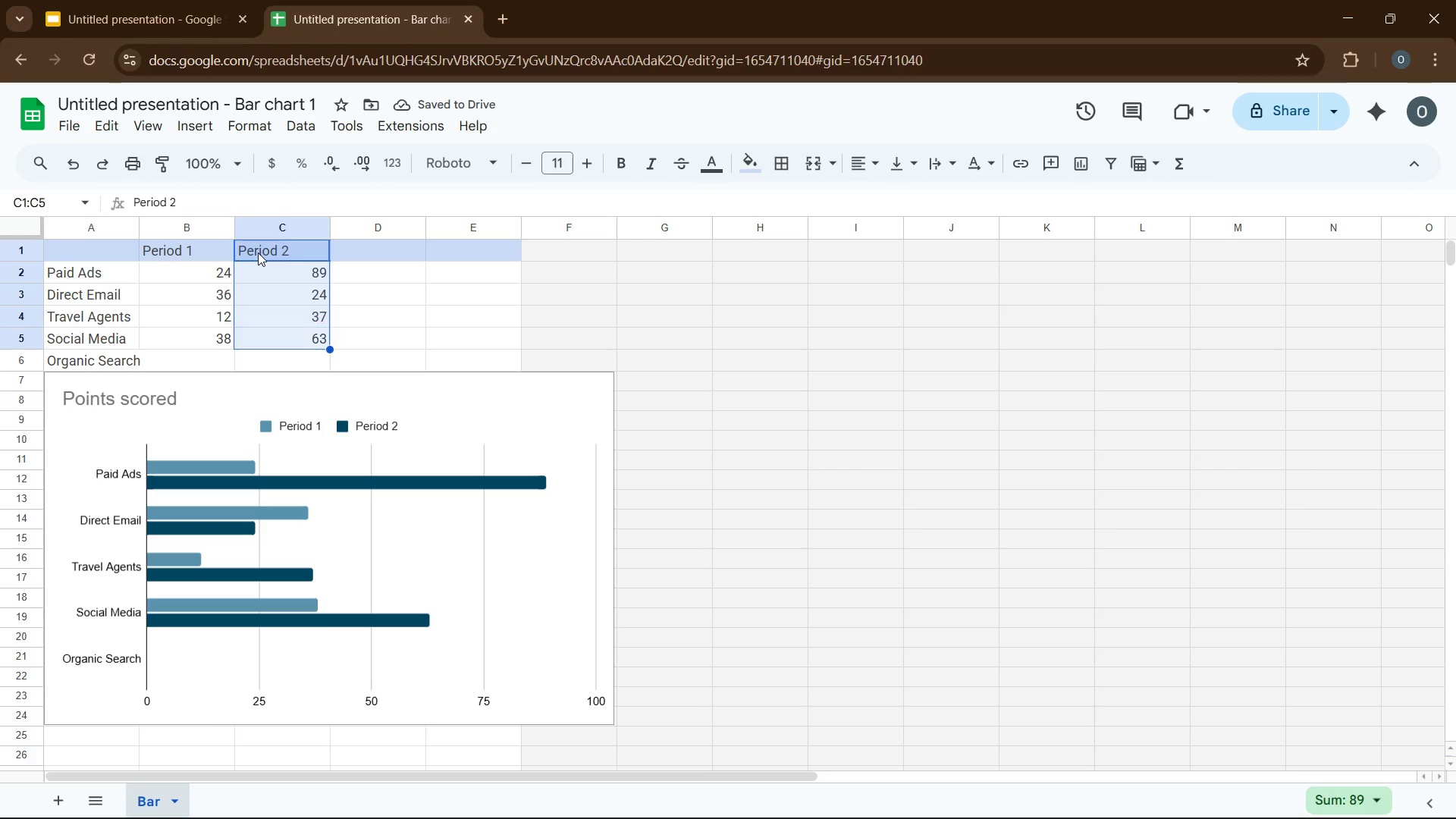 
key(Shift+ArrowDown)
 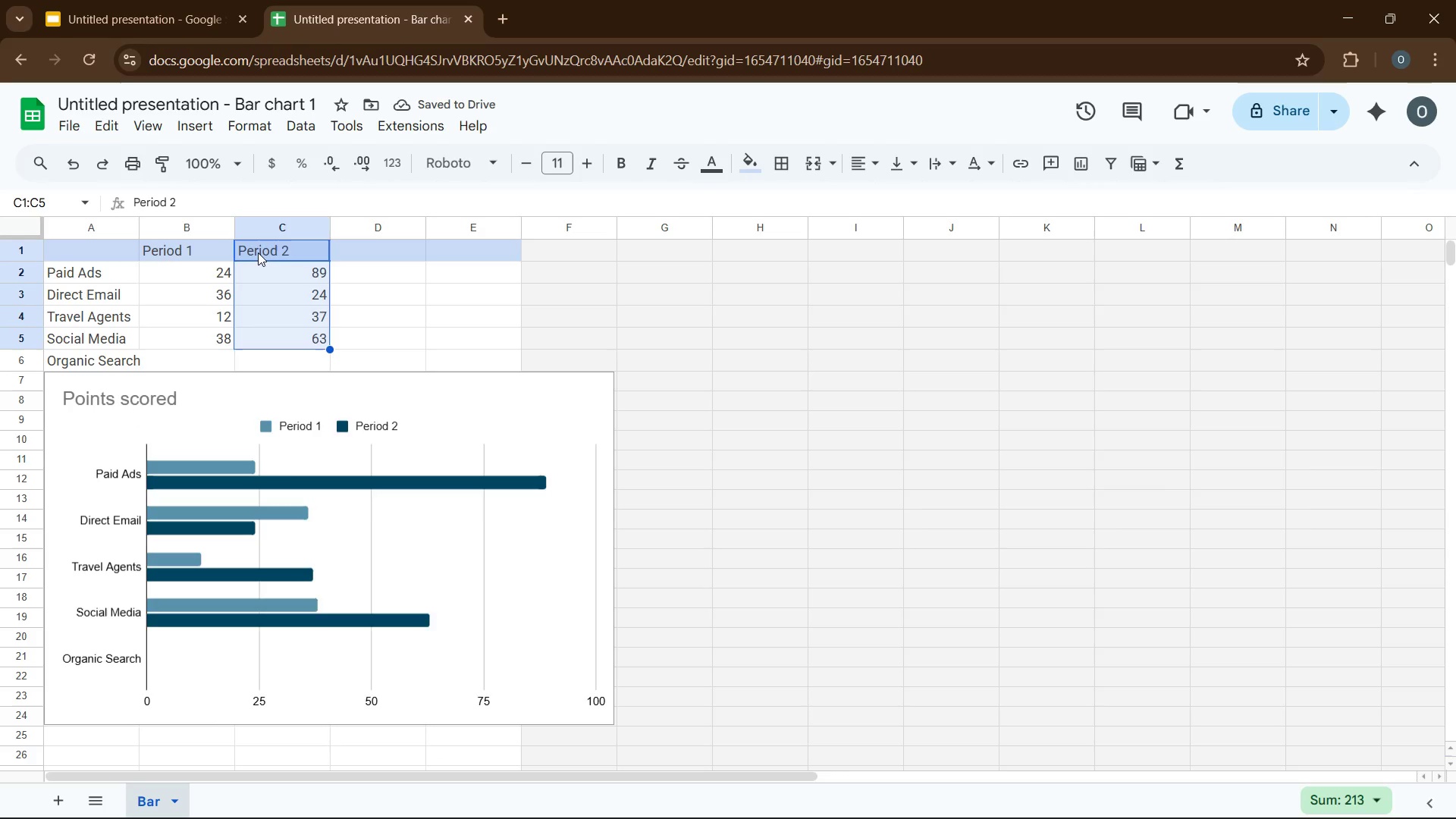 
key(Backspace)
 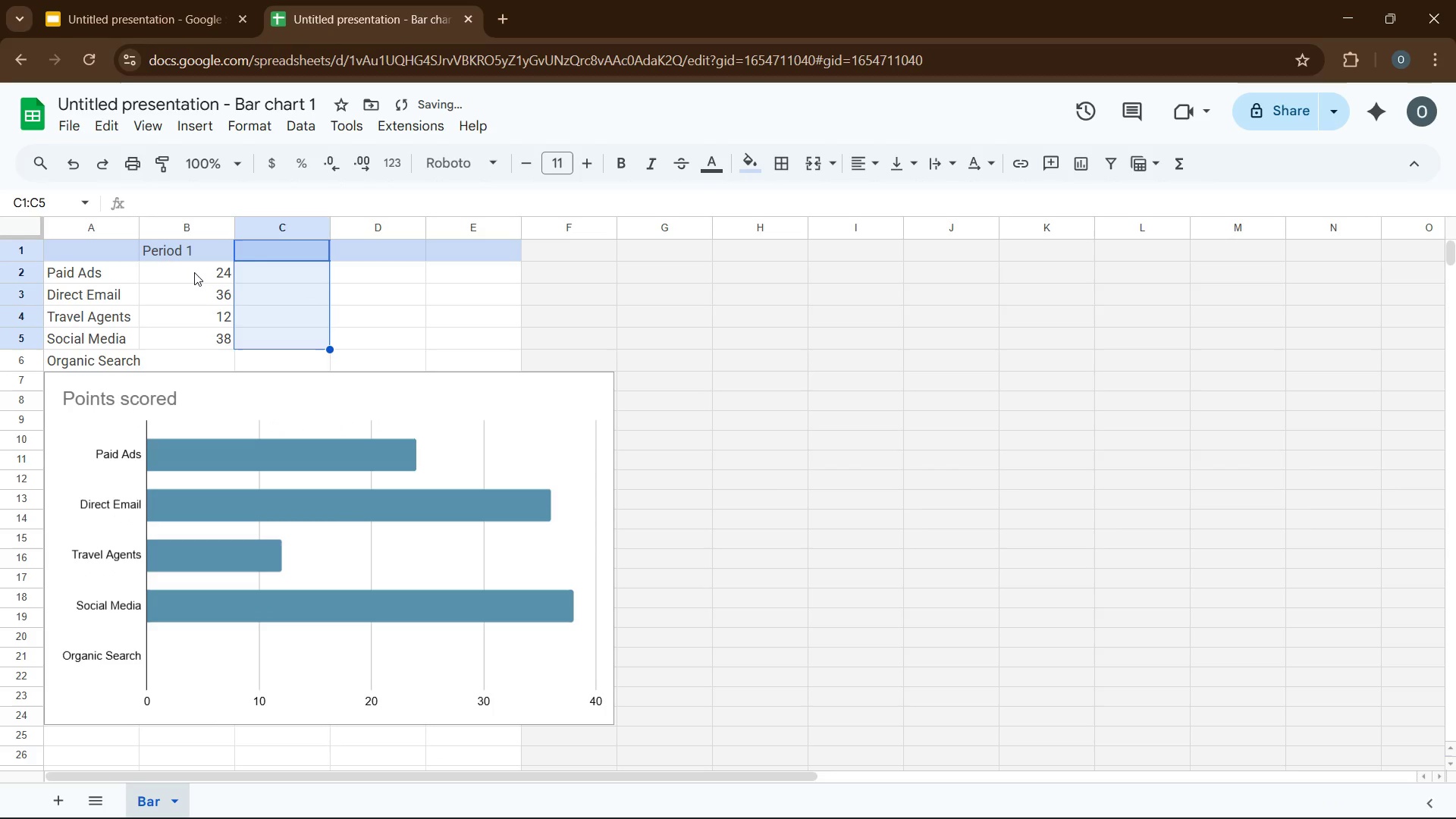 
left_click([194, 272])
 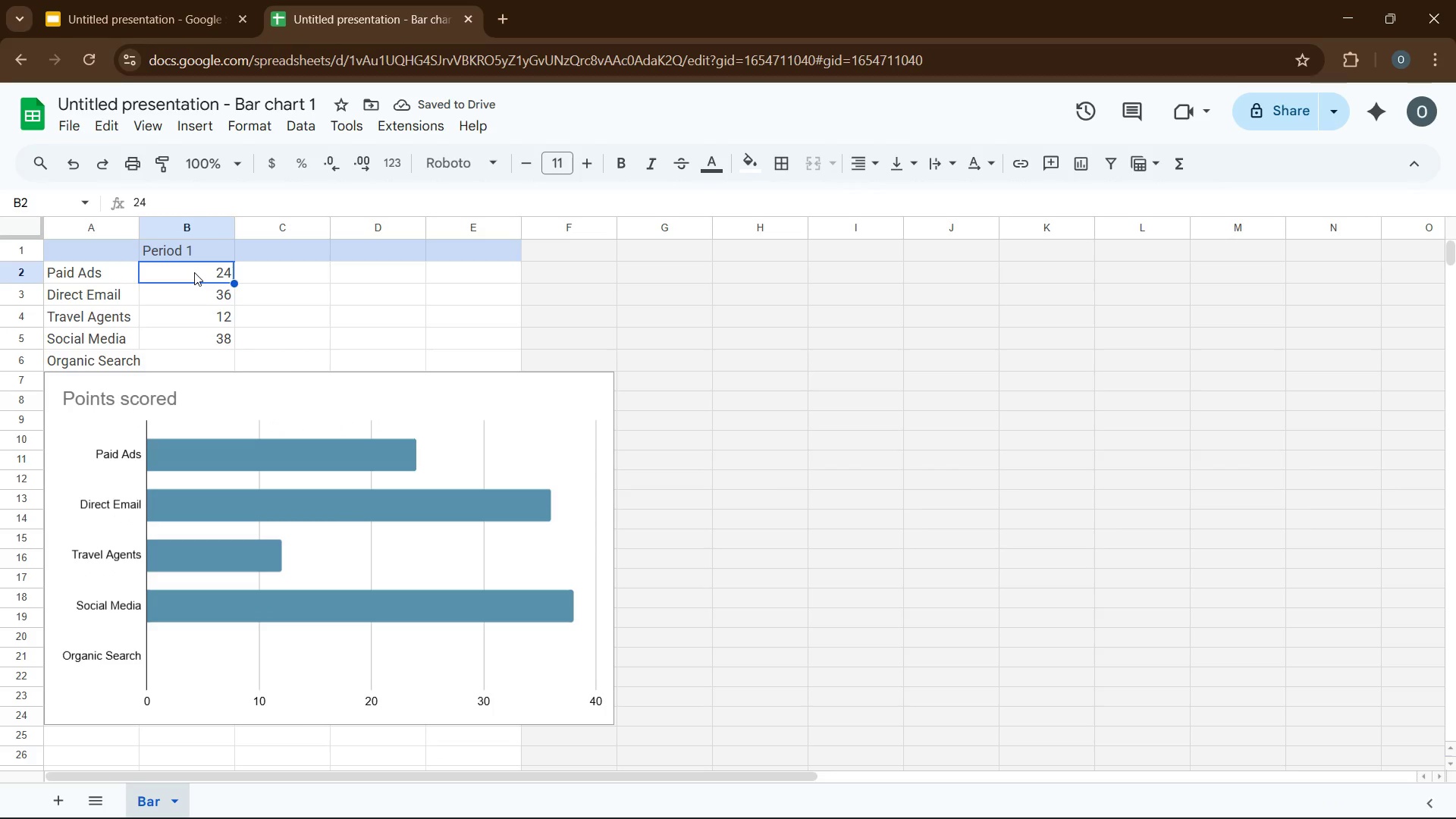 
key(Numpad1)
 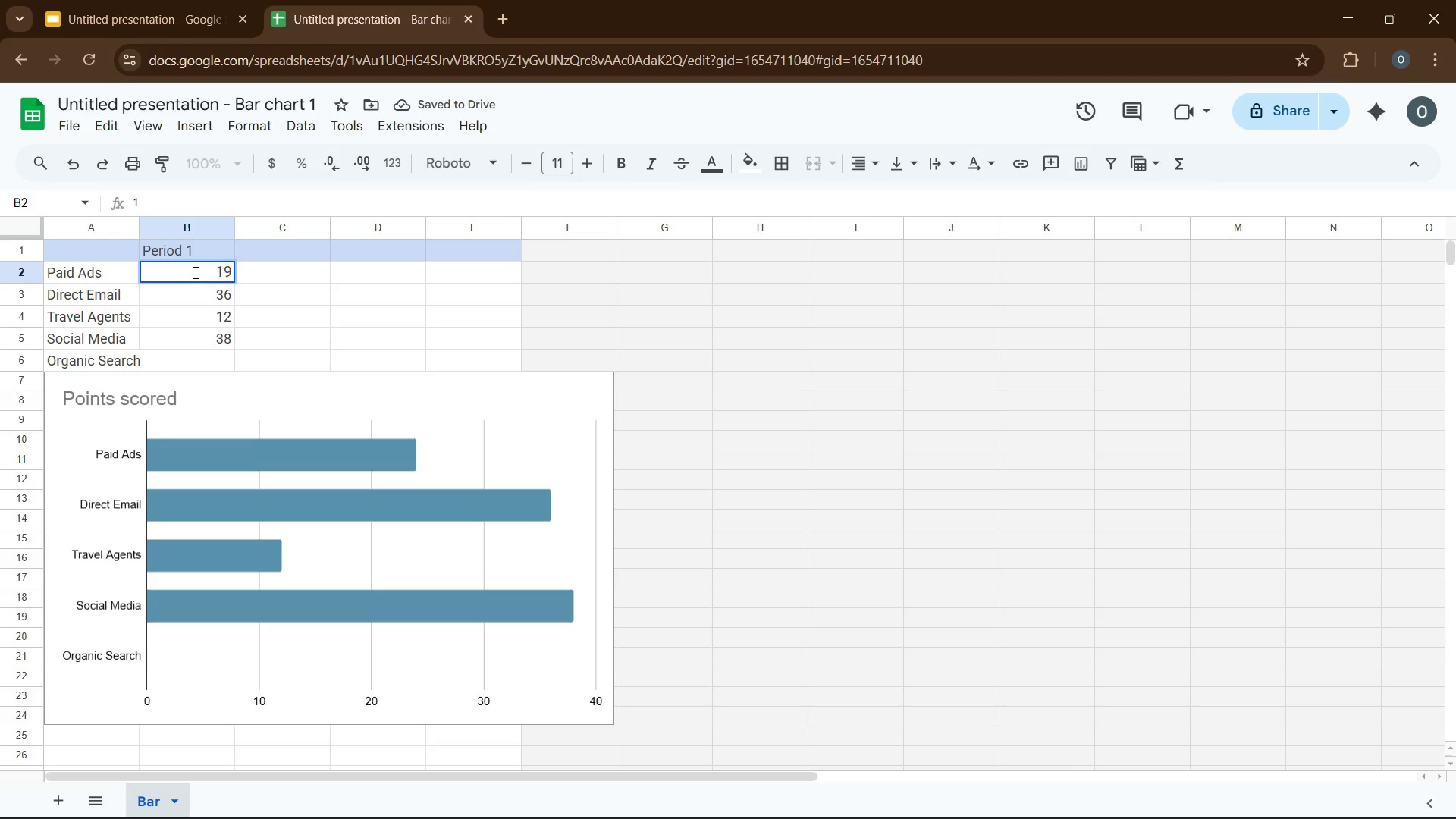 
key(Numpad9)
 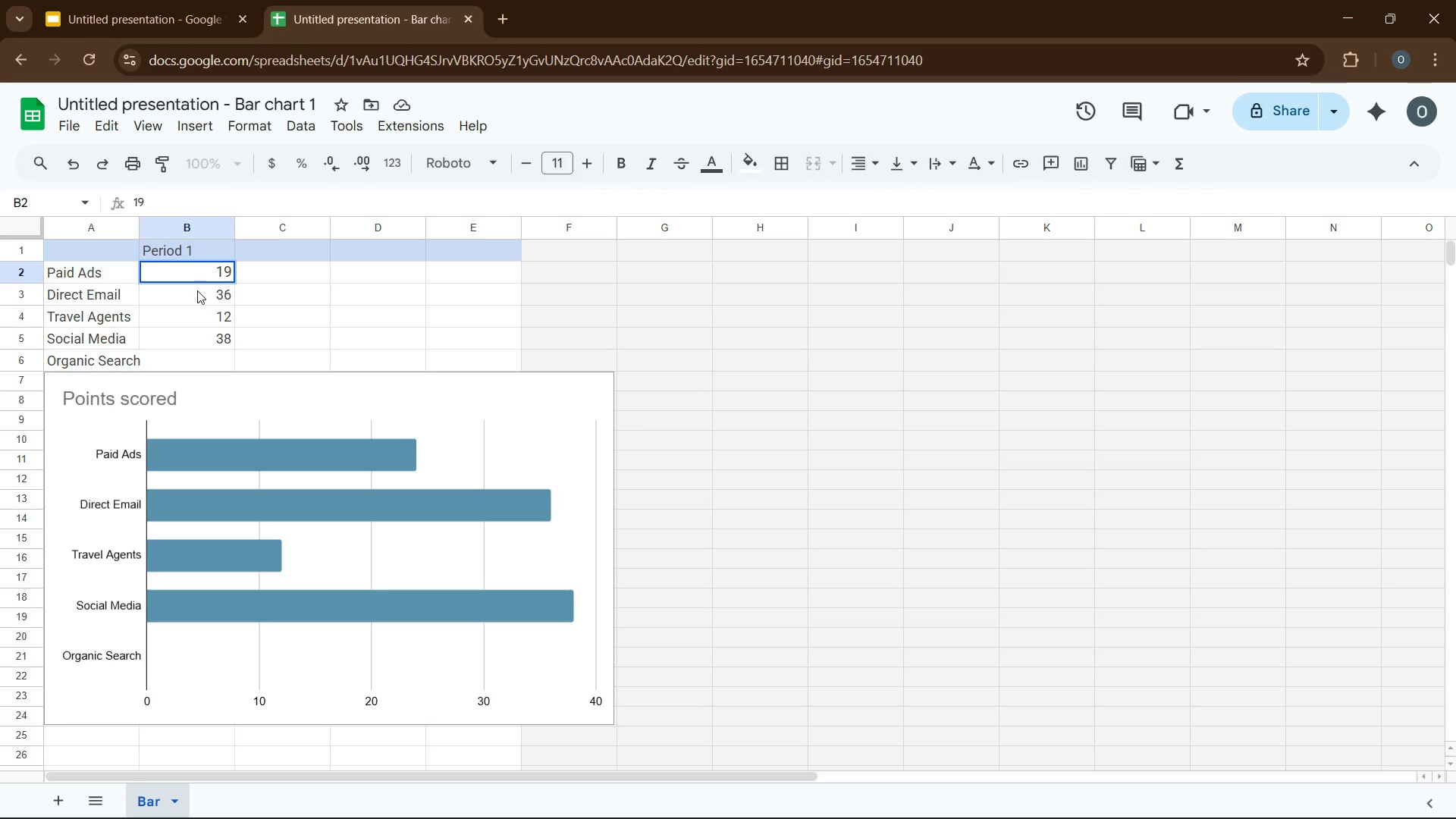 
left_click([198, 293])
 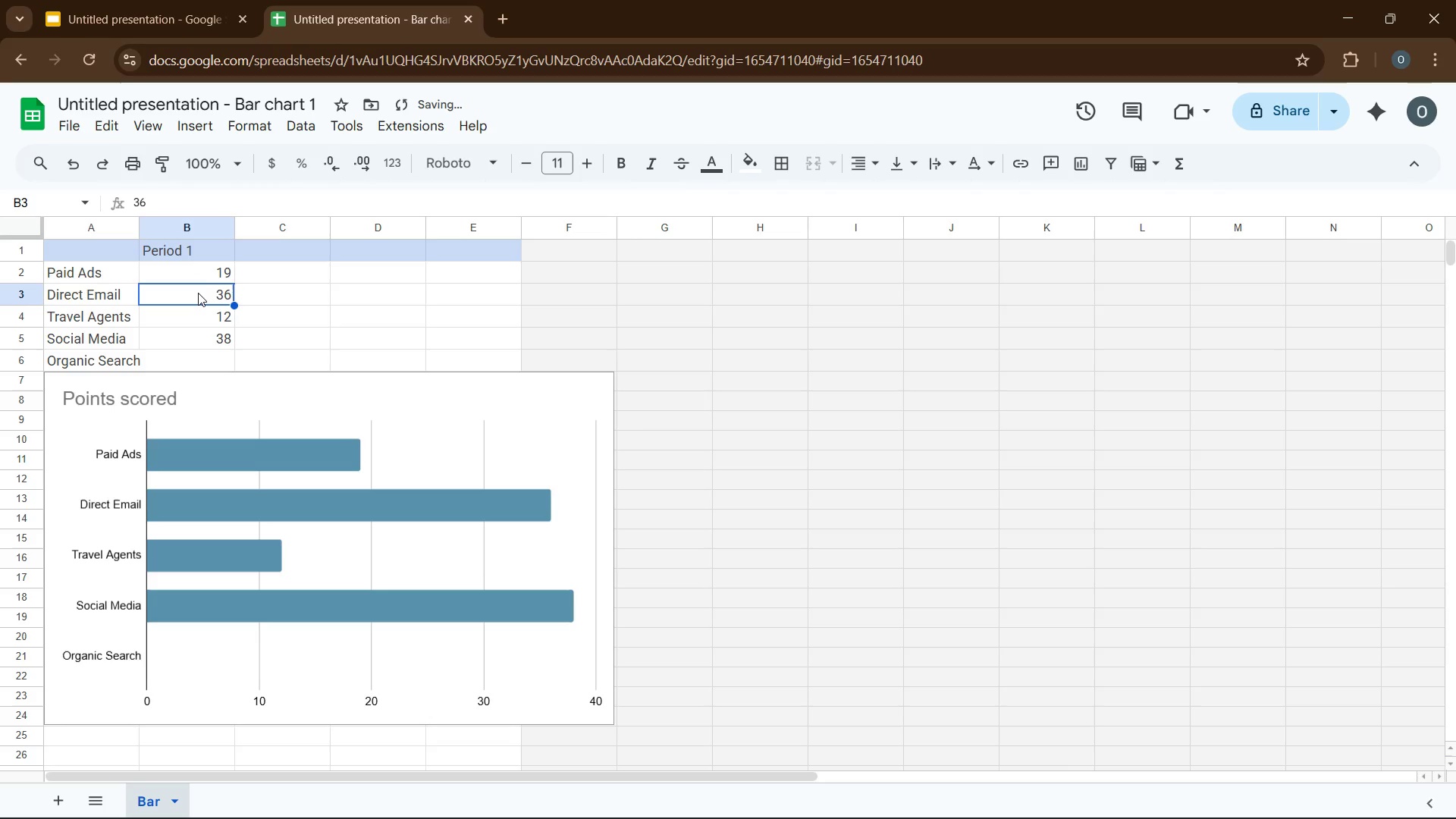 
key(Numpad2)
 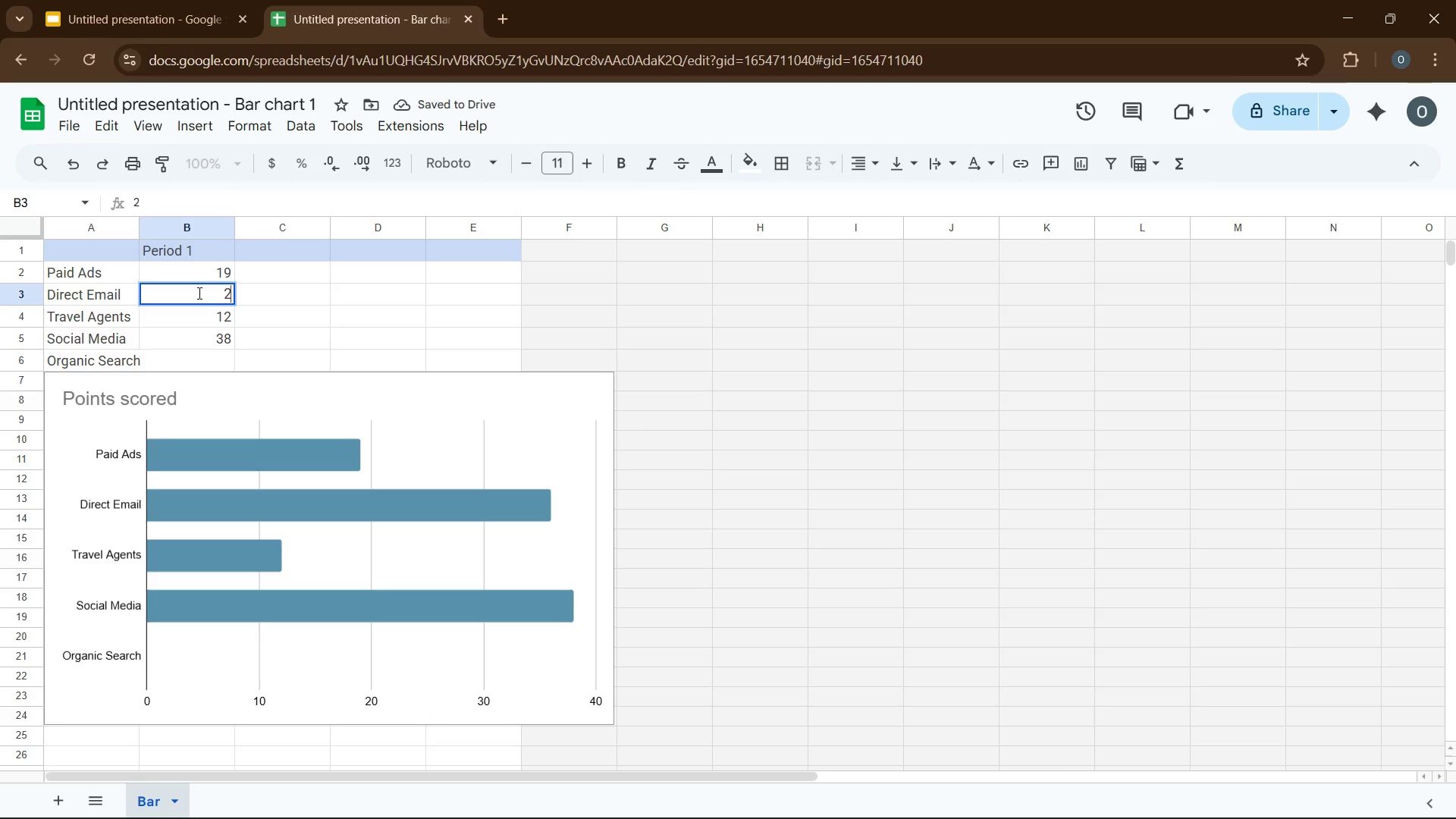 
key(Numpad8)
 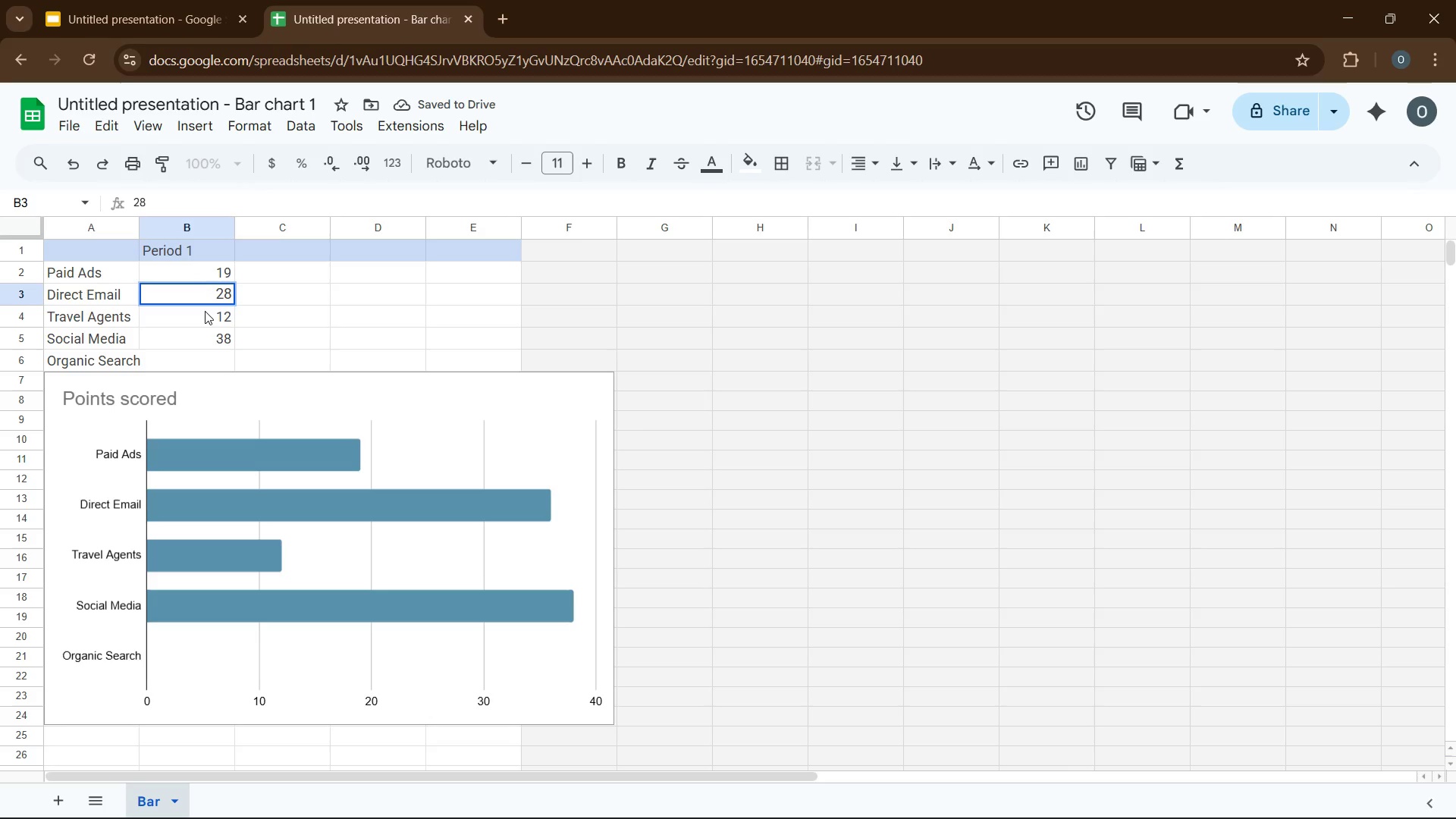 
left_click([205, 311])
 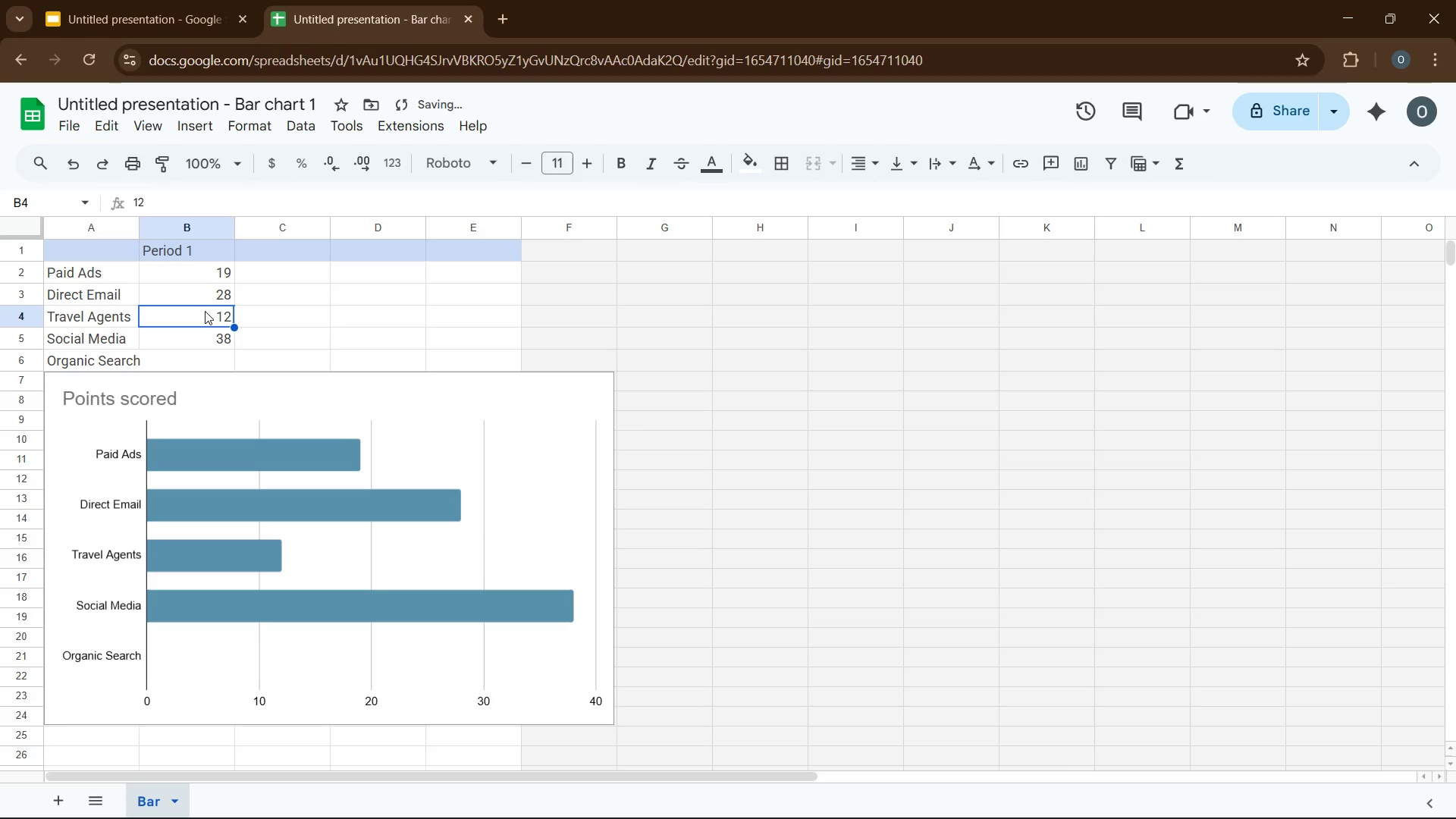 
key(Numpad3)
 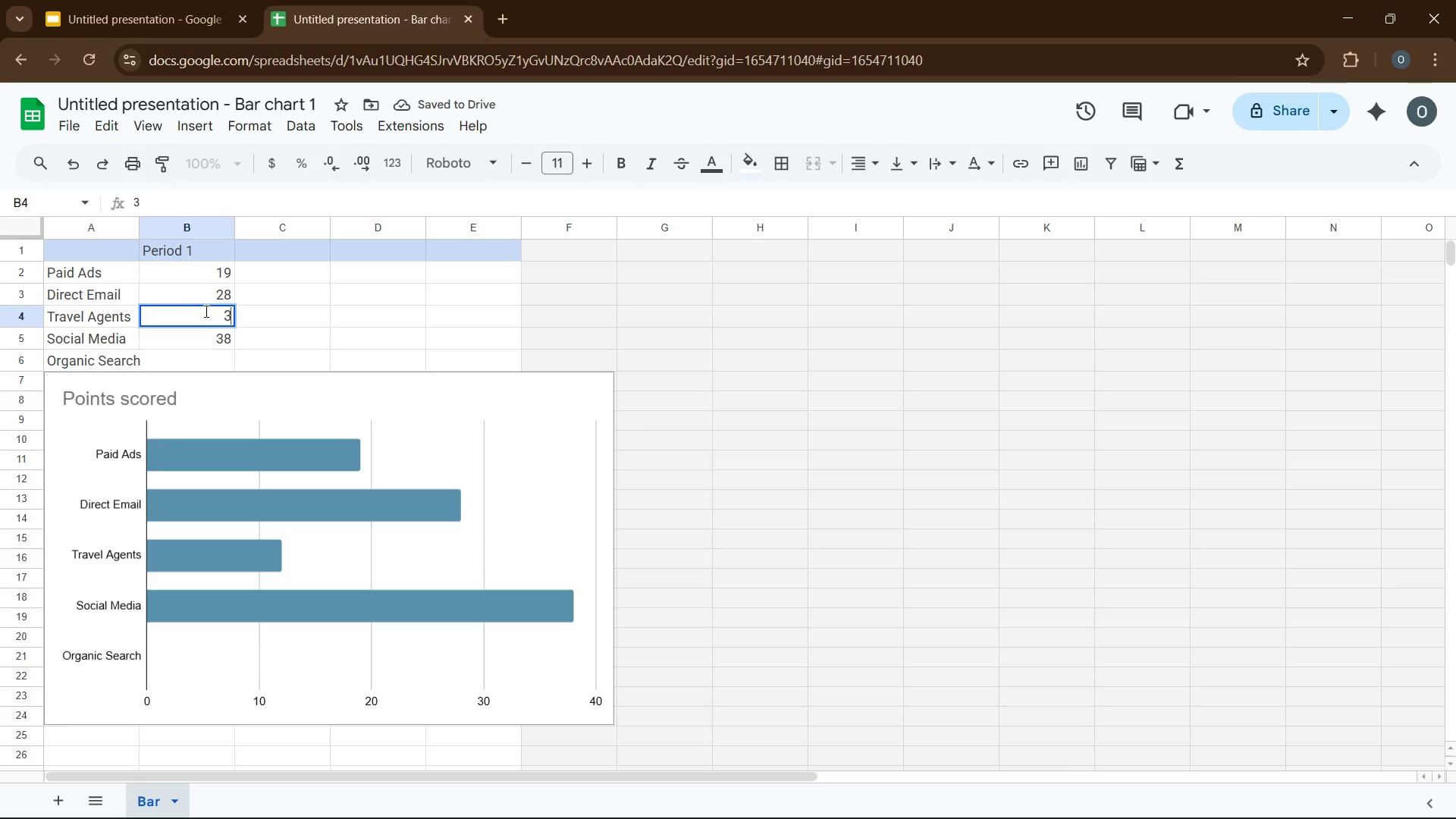 
key(Numpad6)
 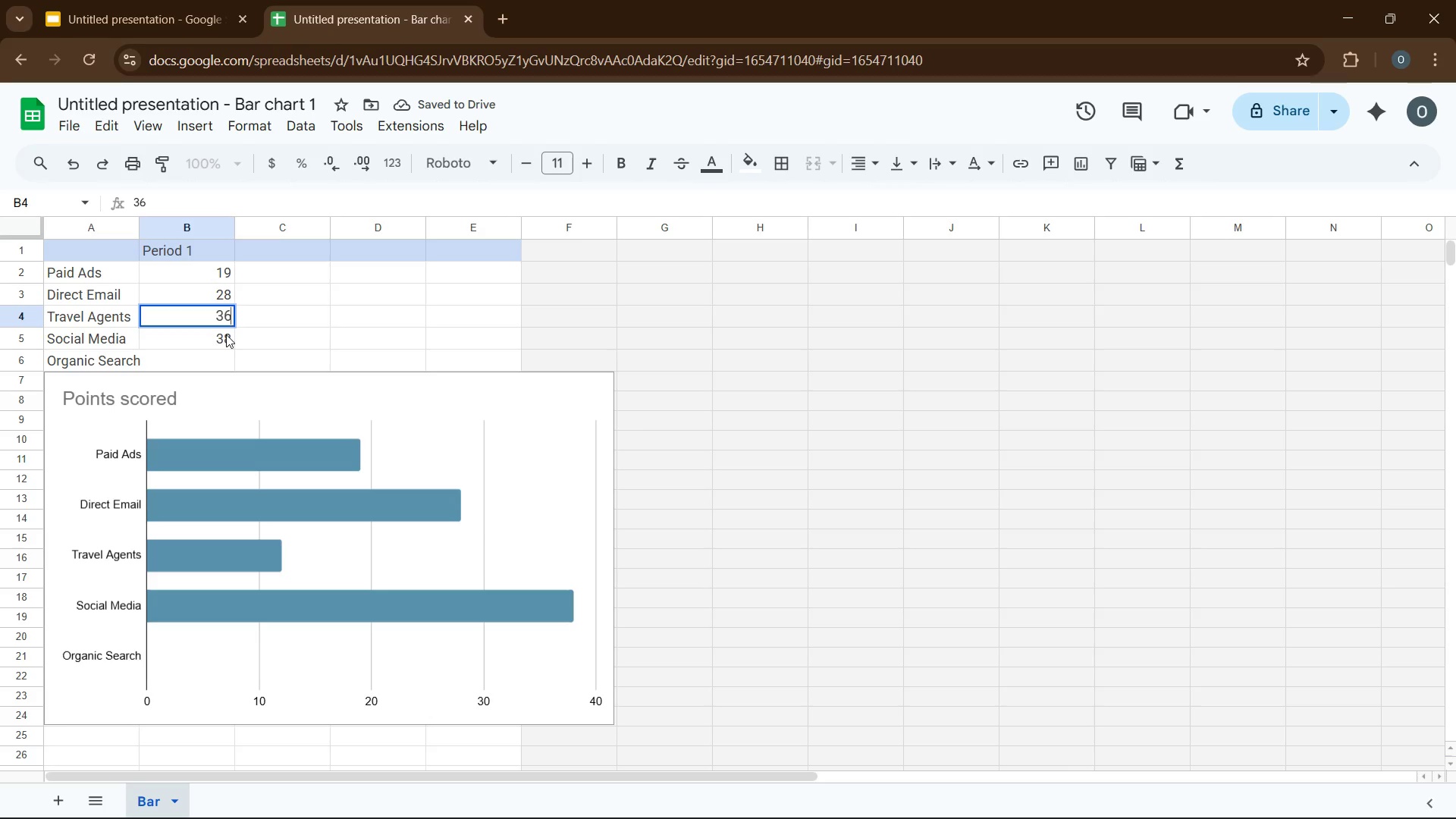 
left_click([226, 334])
 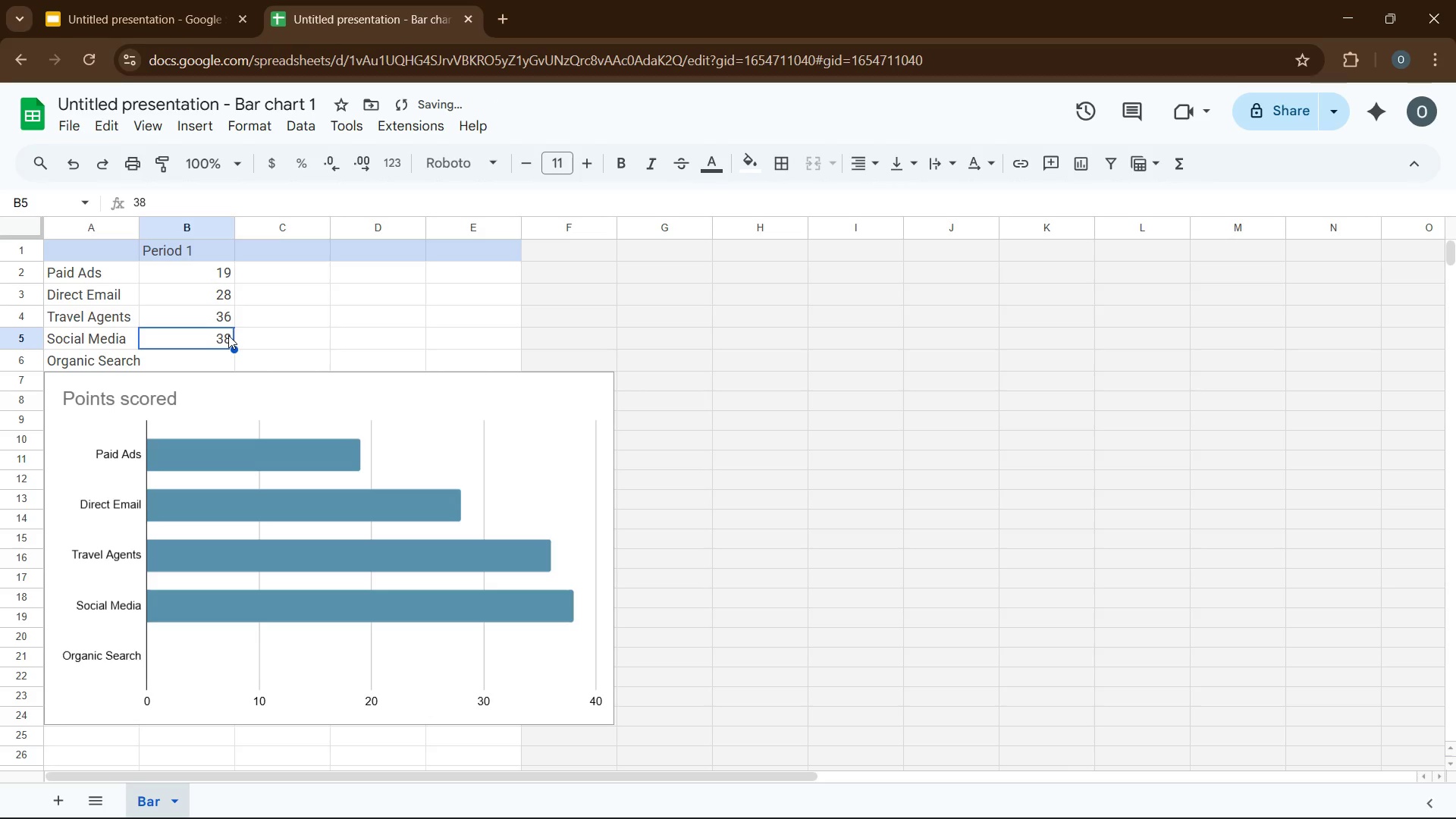 
key(Numpad4)
 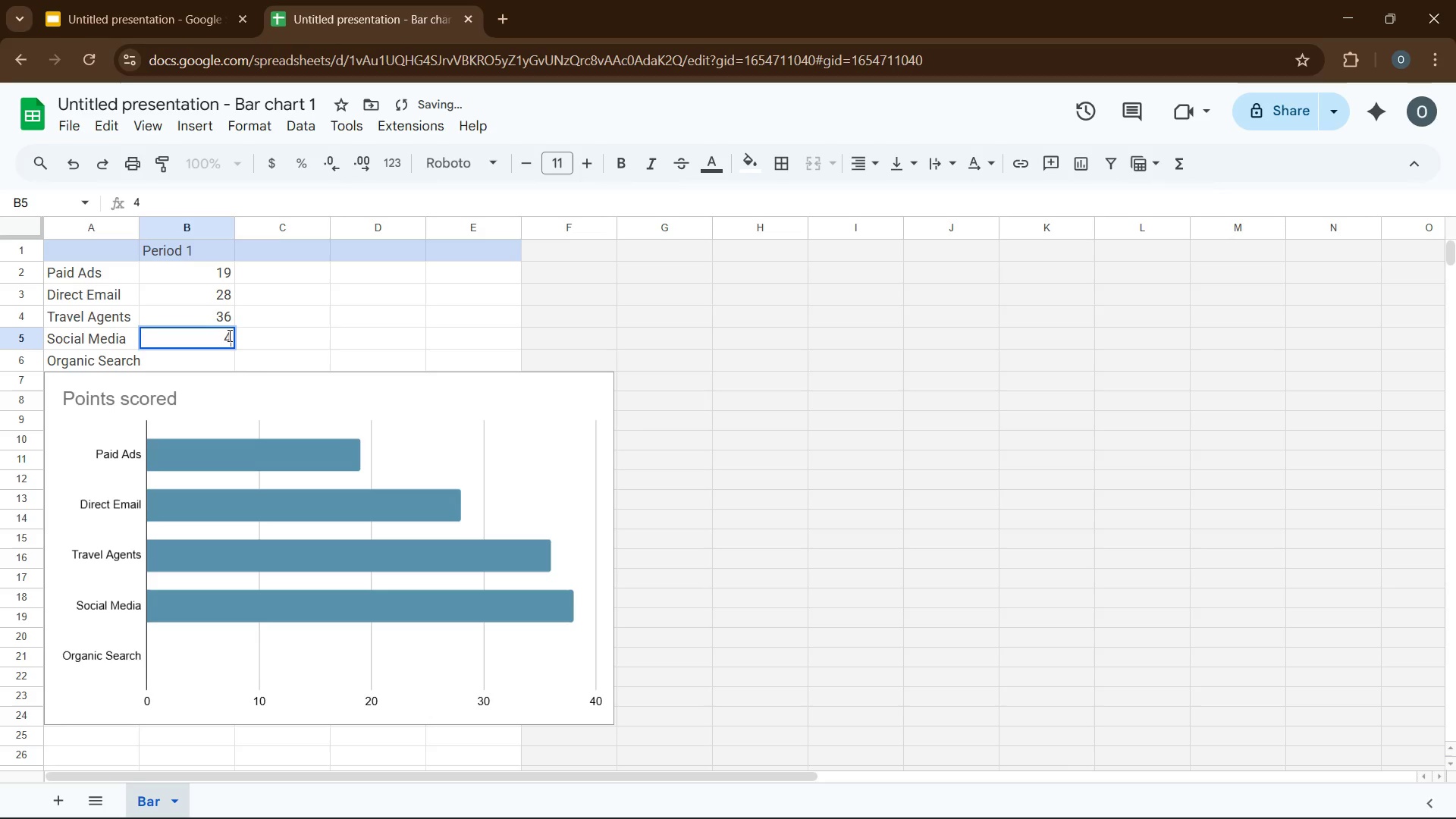 
key(Numpad3)
 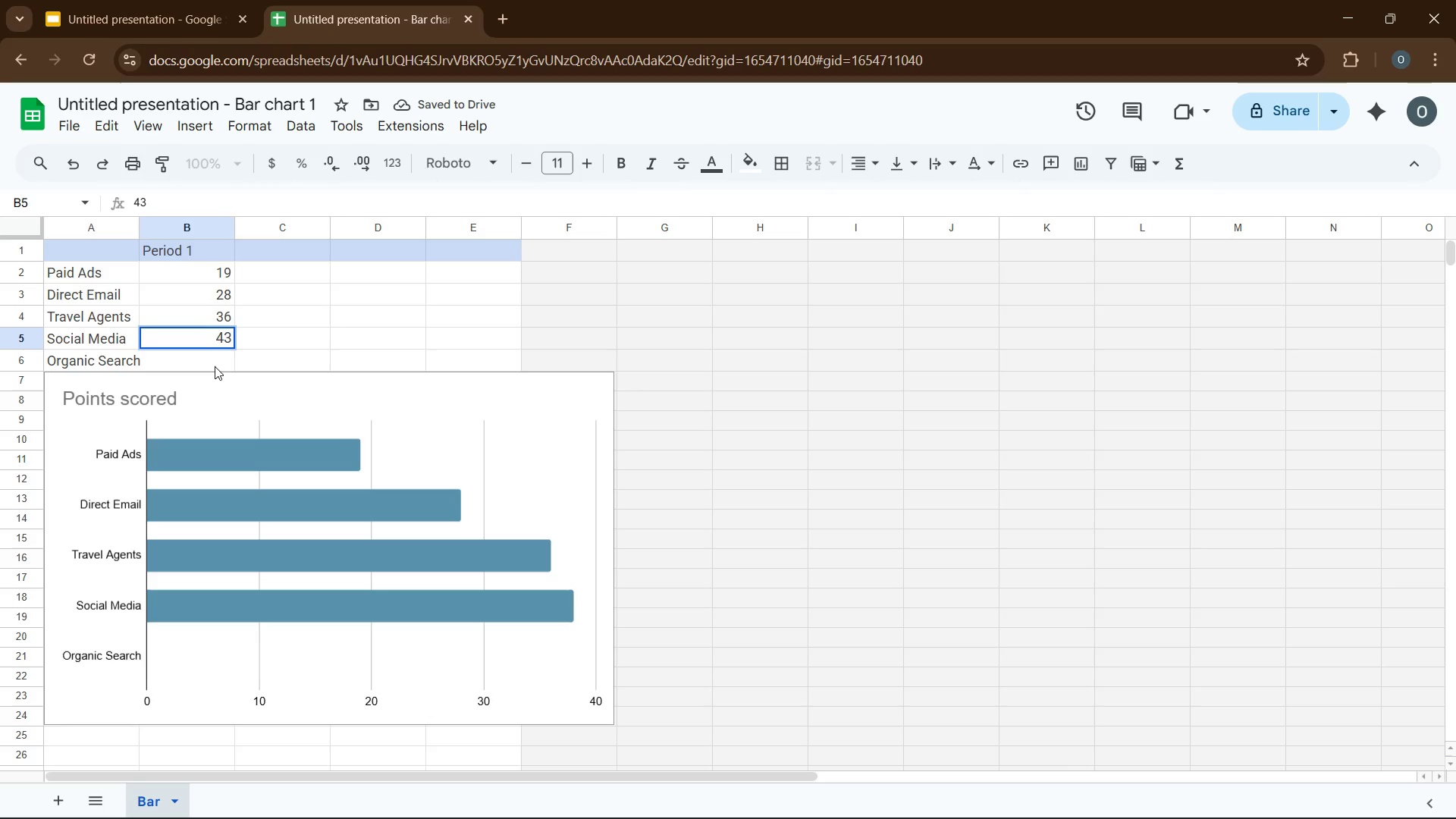 
left_click([213, 364])
 